 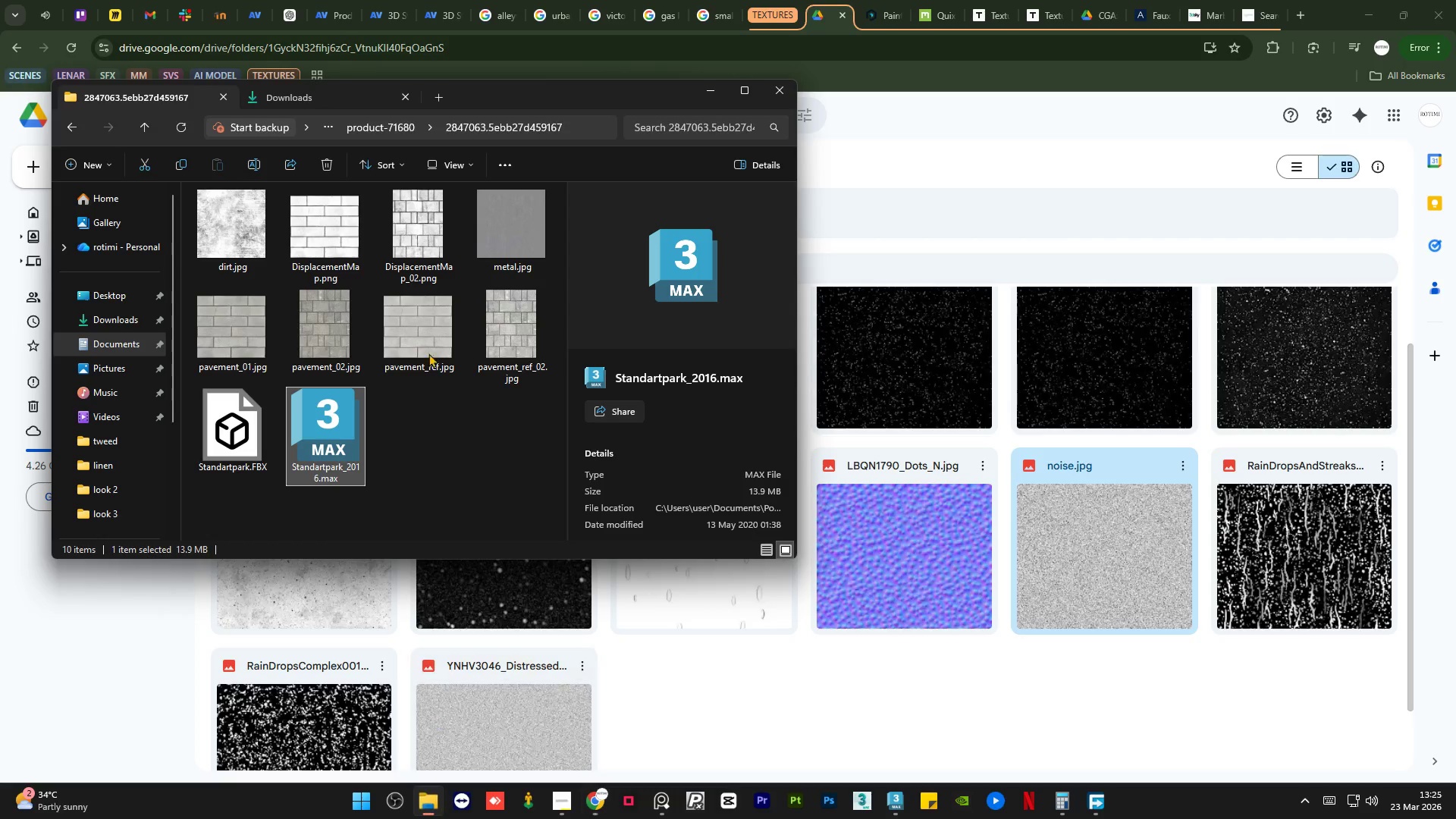 
left_click([356, 86])
 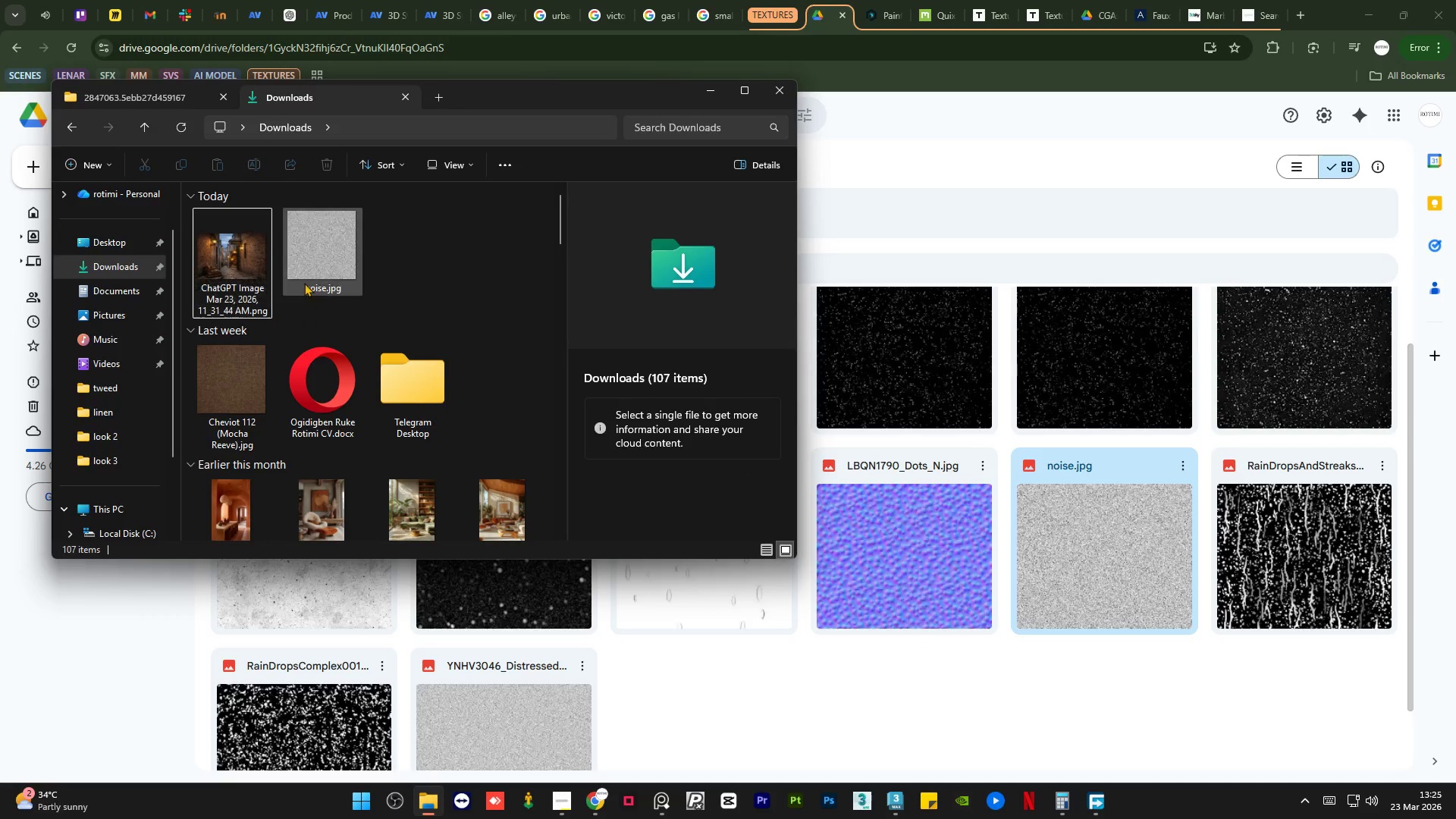 
left_click([332, 272])
 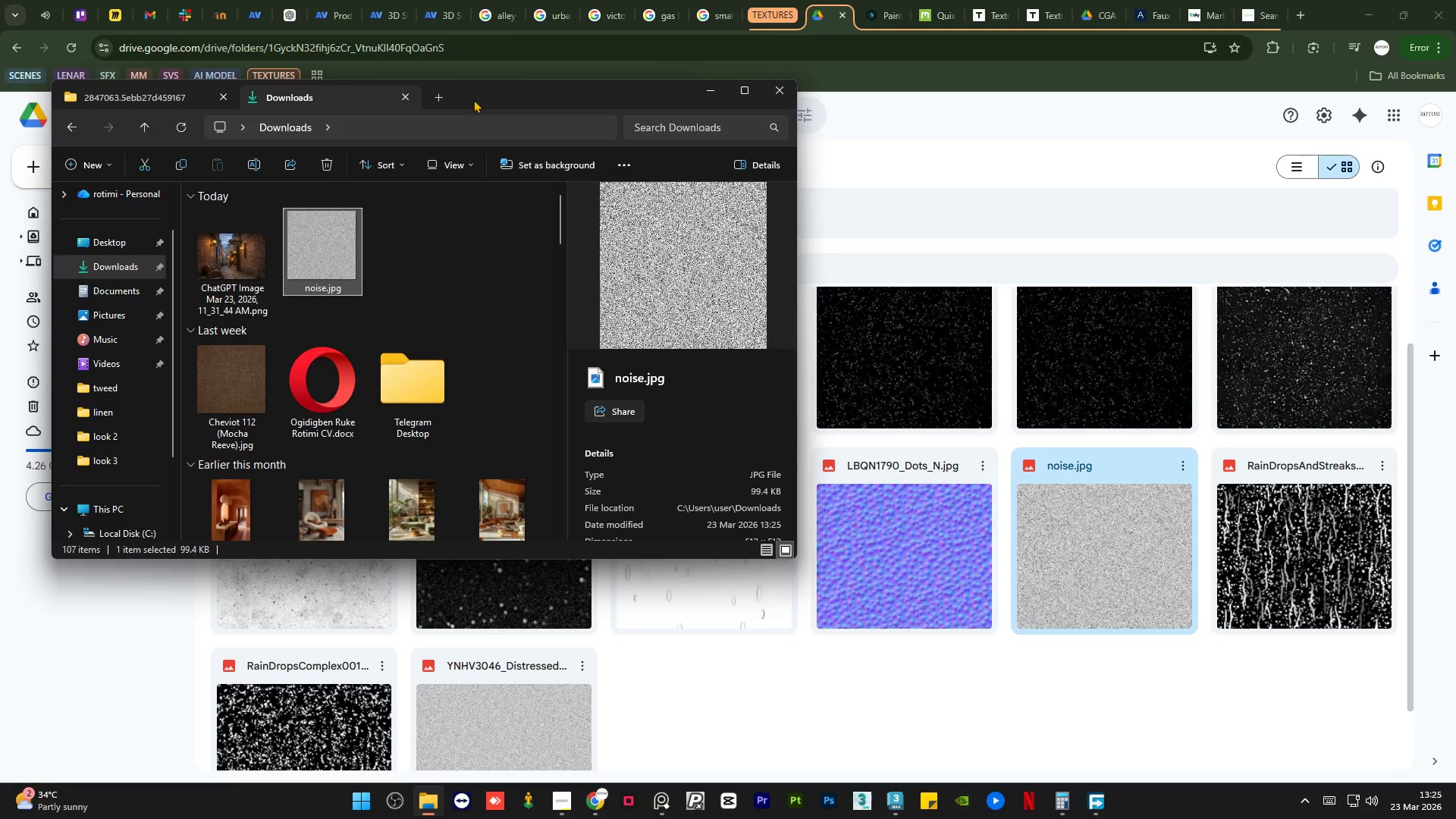 
left_click_drag(start_coordinate=[480, 96], to_coordinate=[676, 143])
 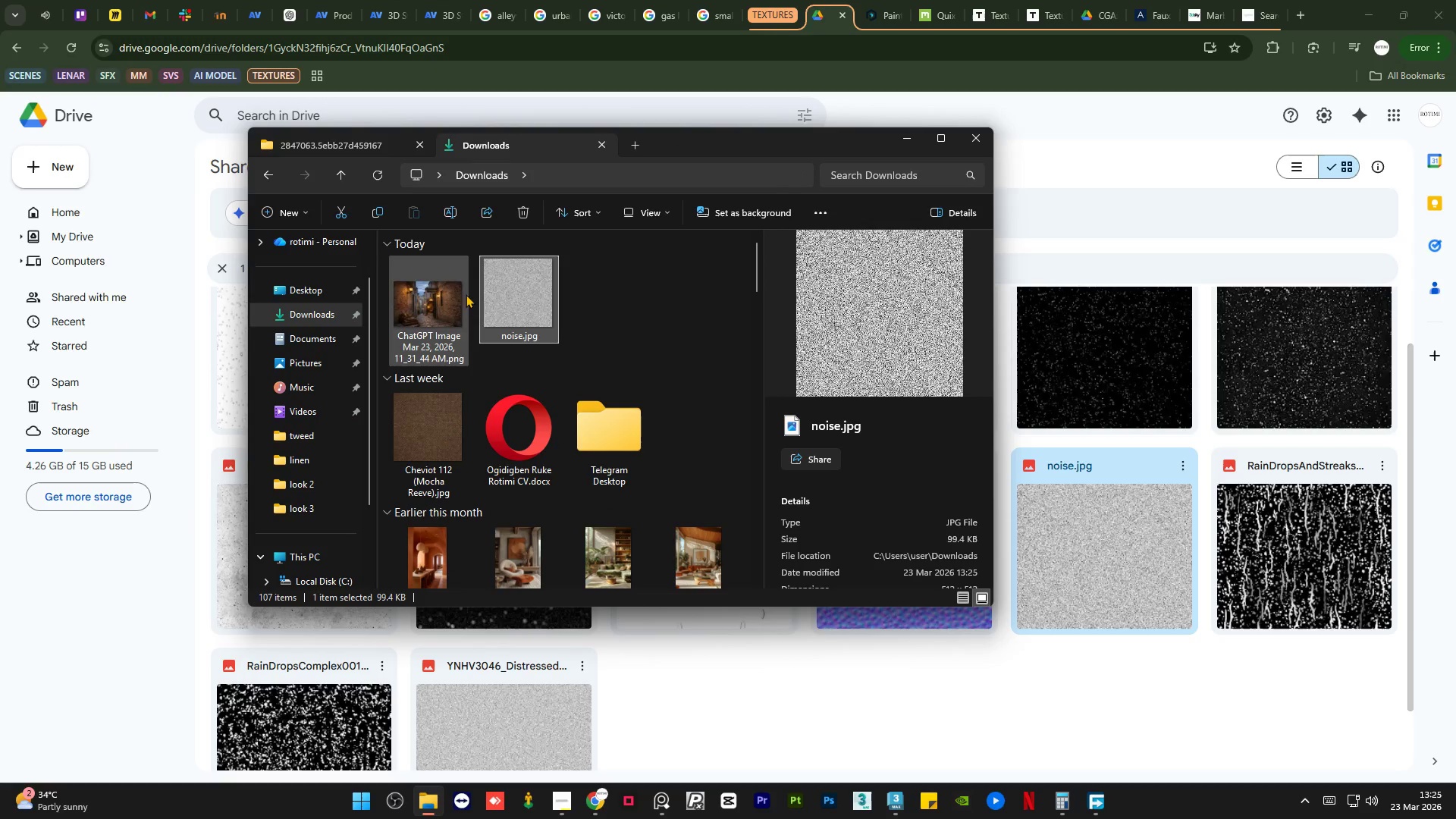 
mouse_move([516, 299])
 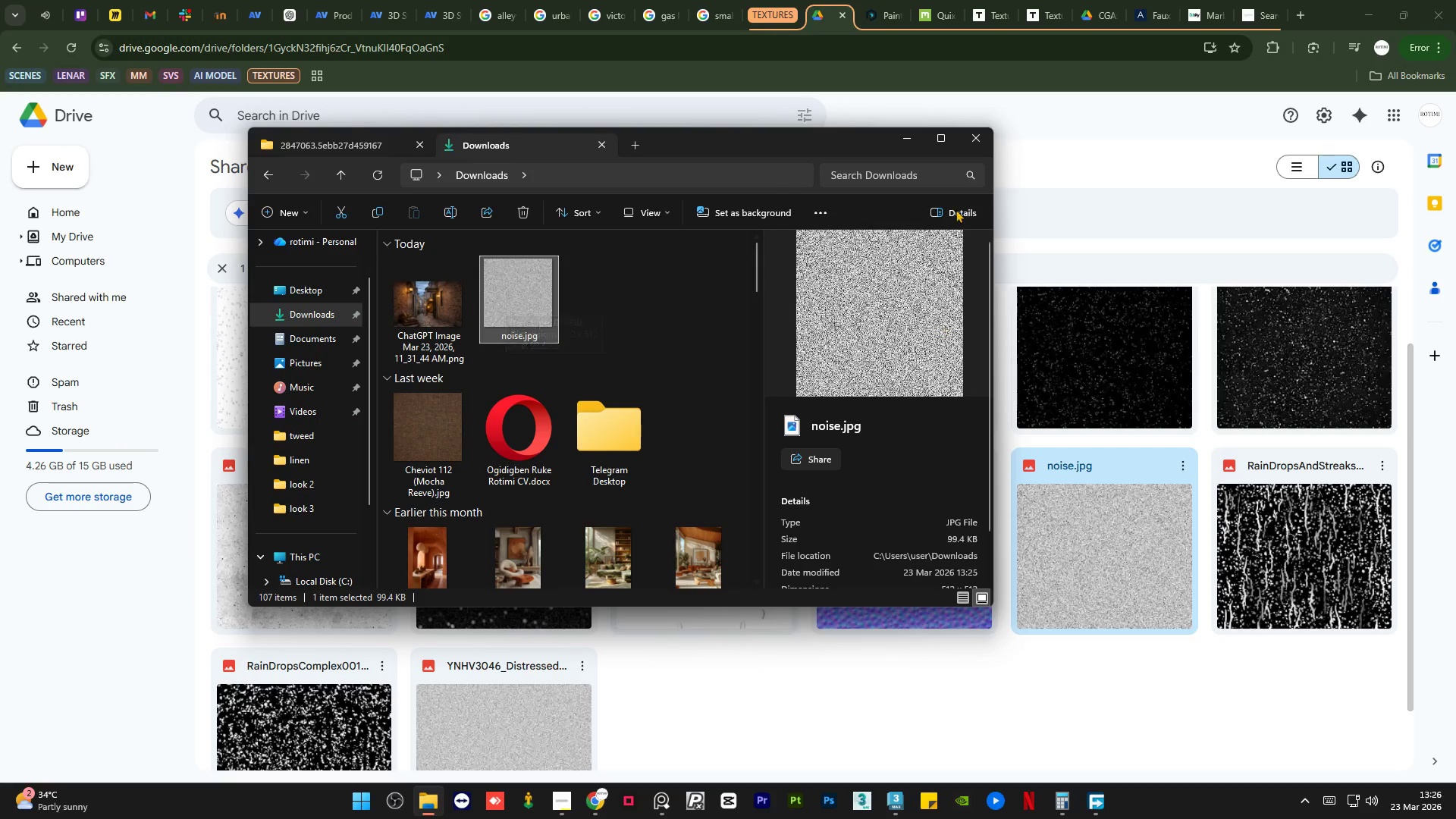 
mouse_move([874, 150])
 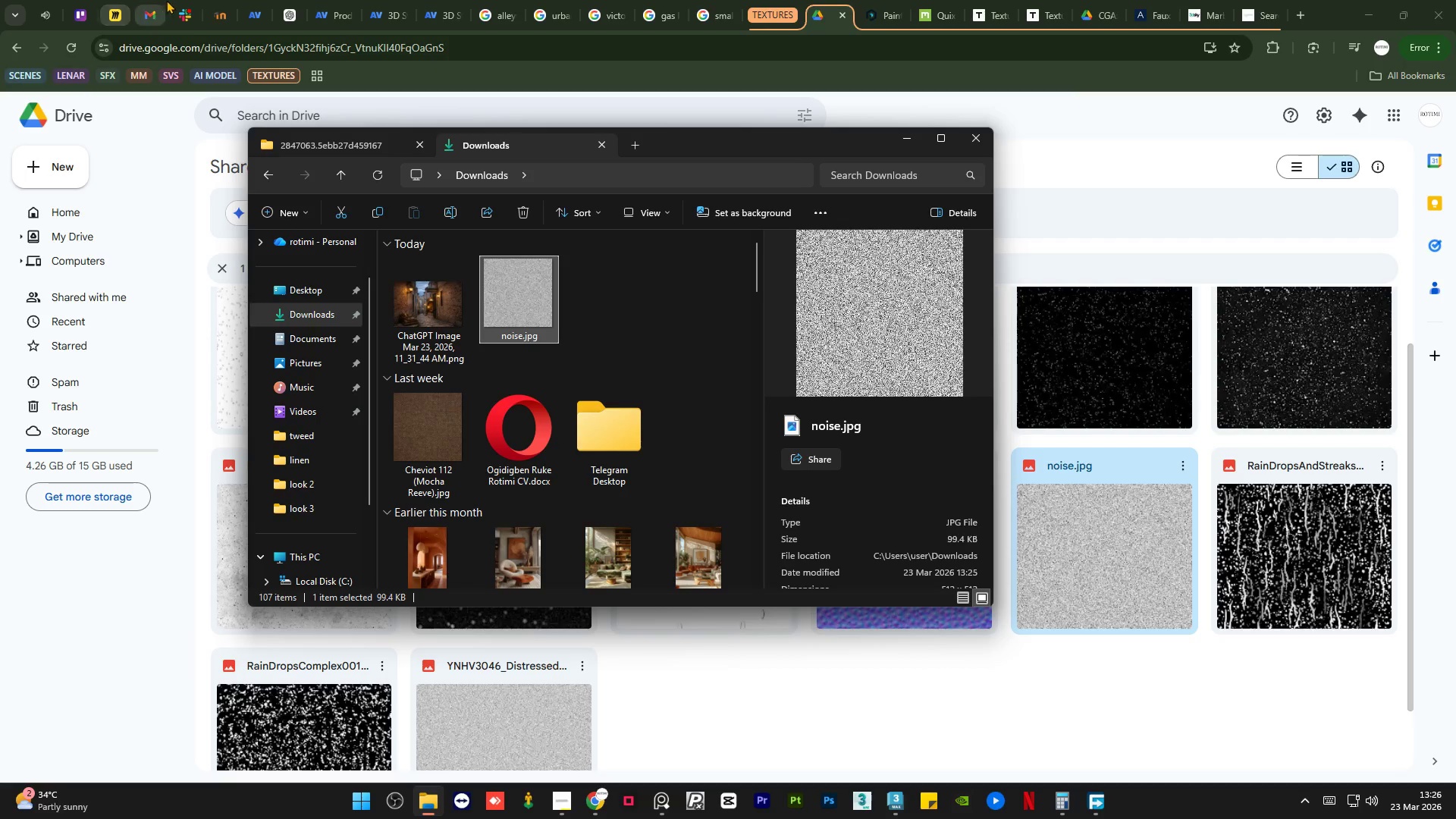 
left_click([178, 0])
 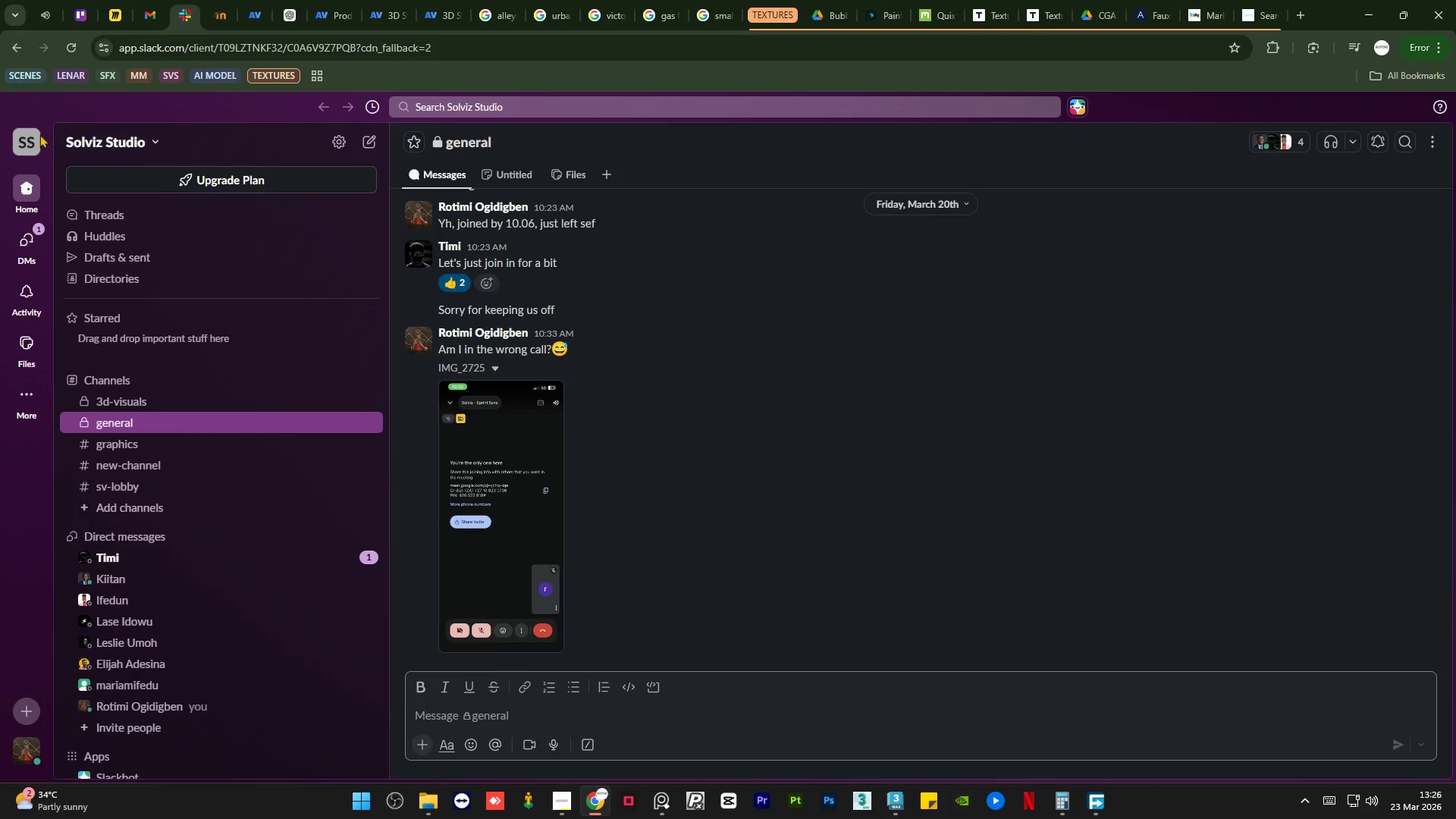 
left_click([28, 134])
 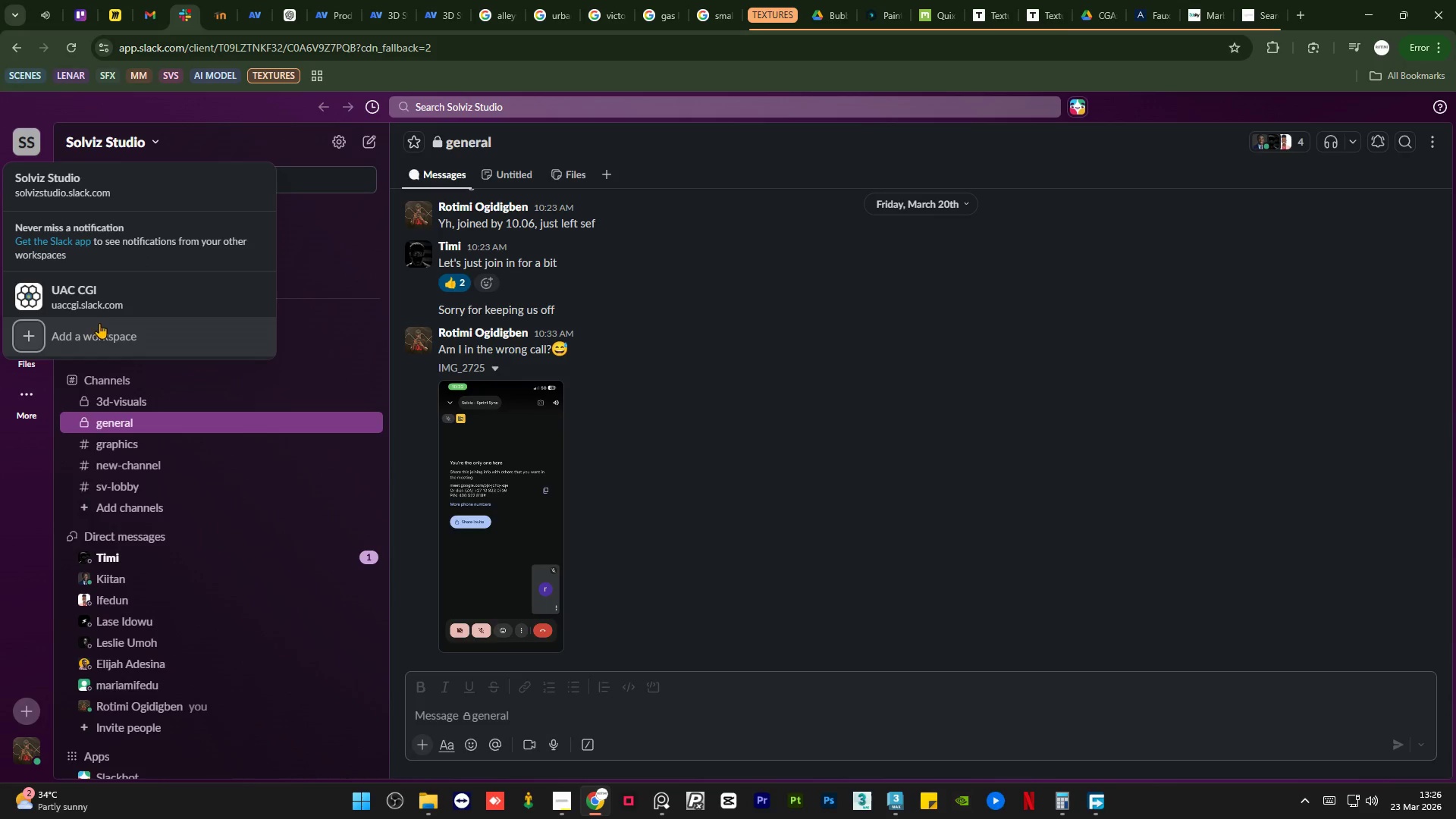 
left_click([108, 300])
 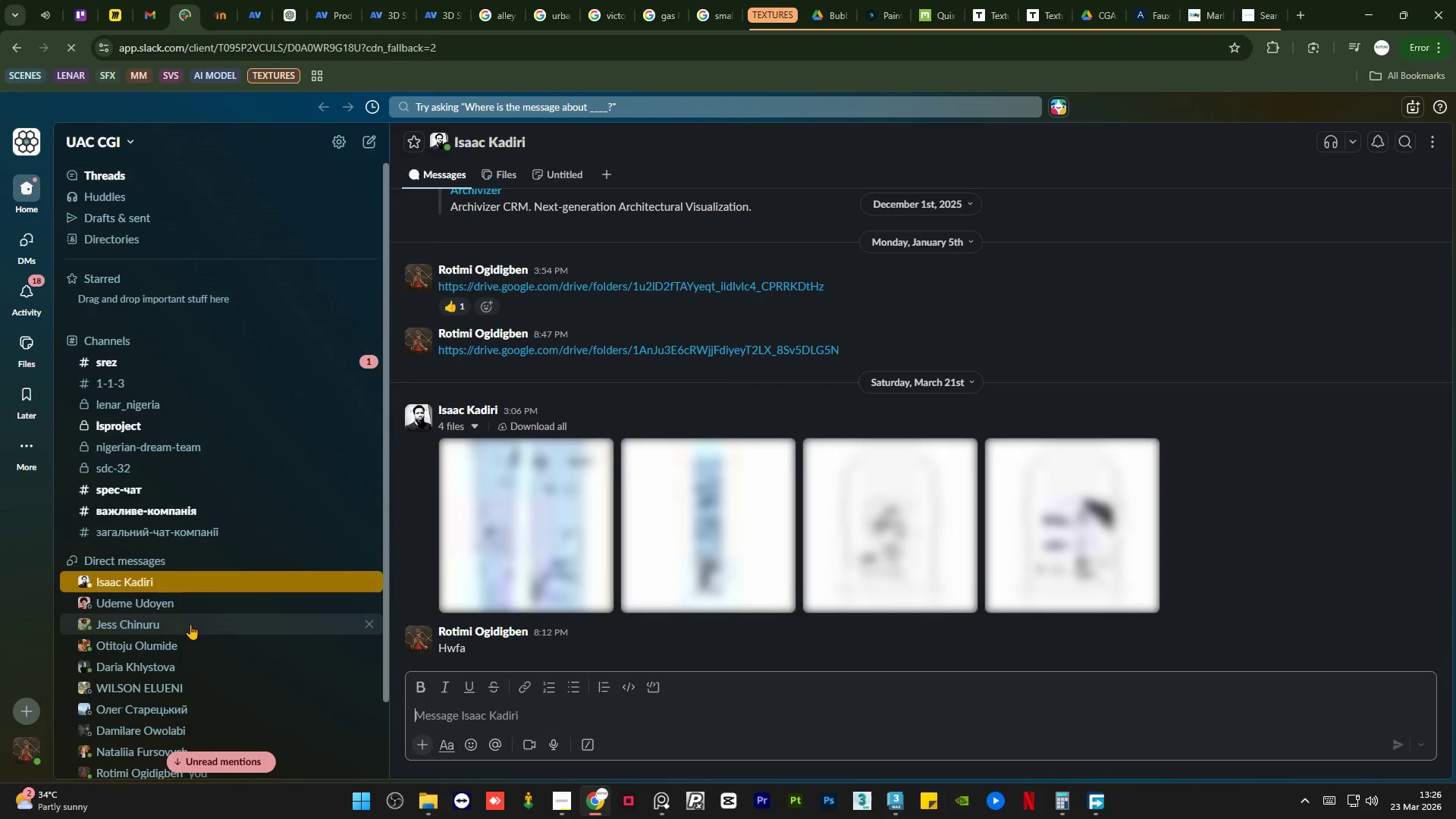 
scroll: coordinate [190, 624], scroll_direction: down, amount: 2.0
 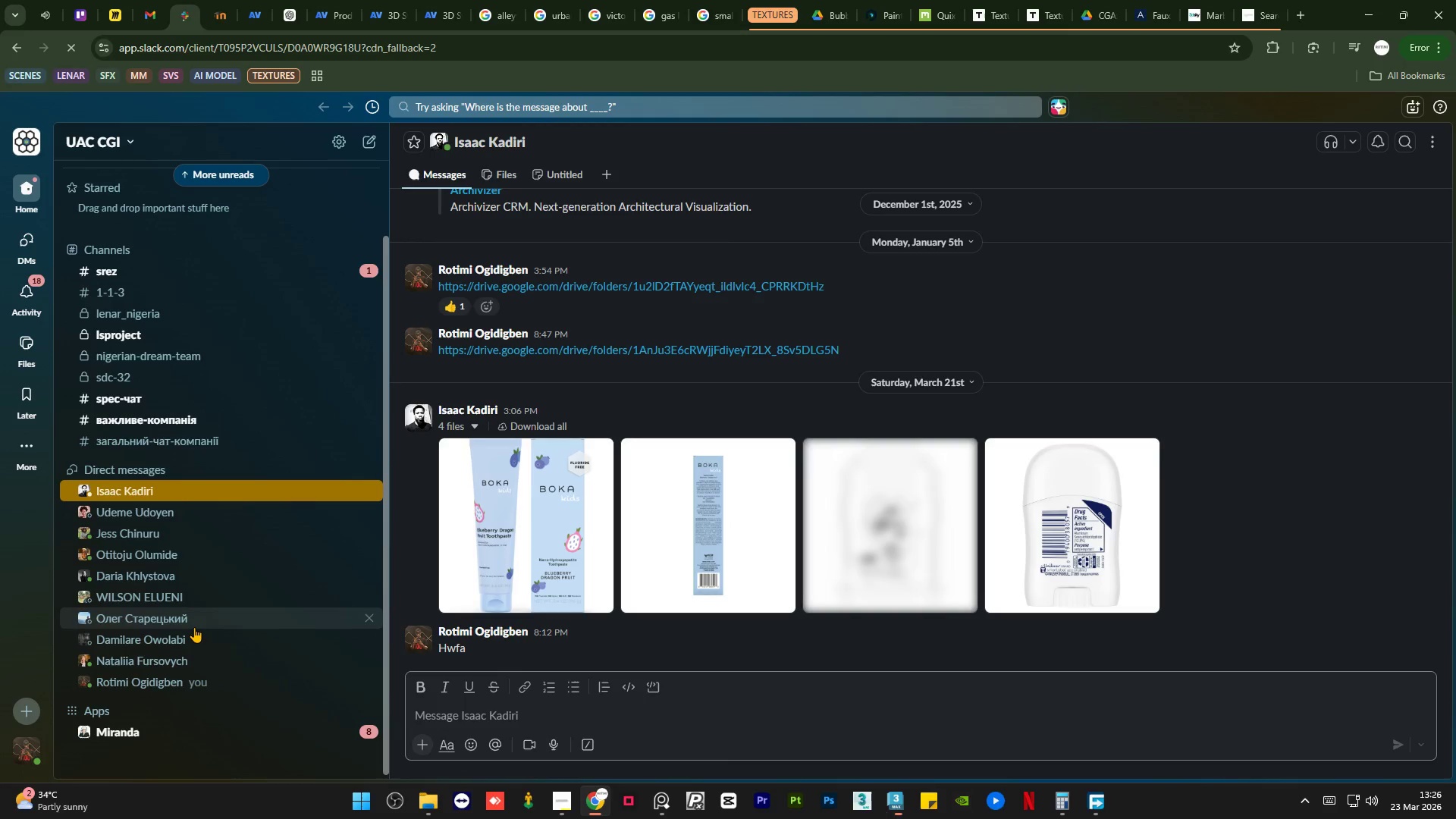 
wait(8.06)
 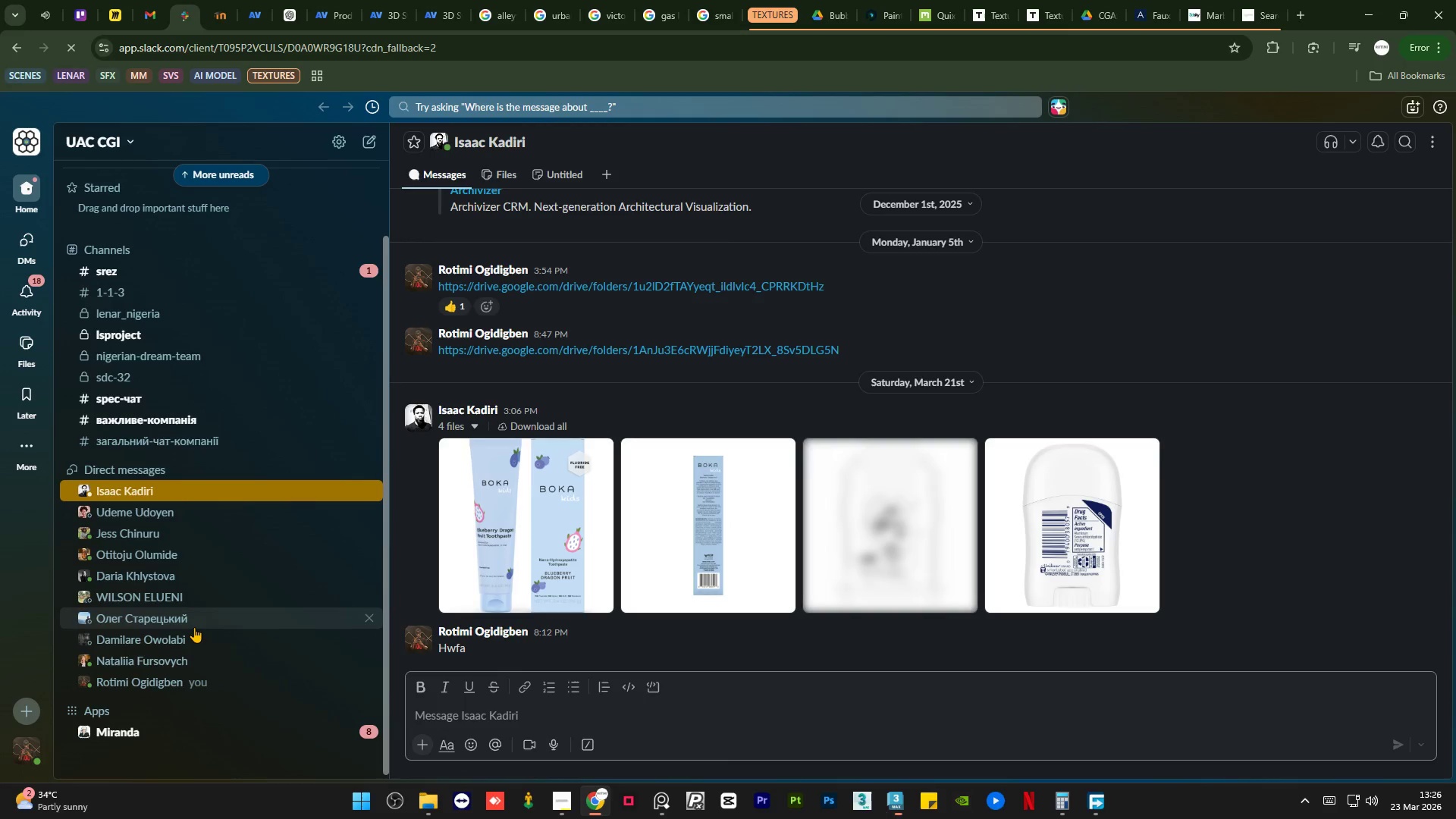 
type(diamond)
 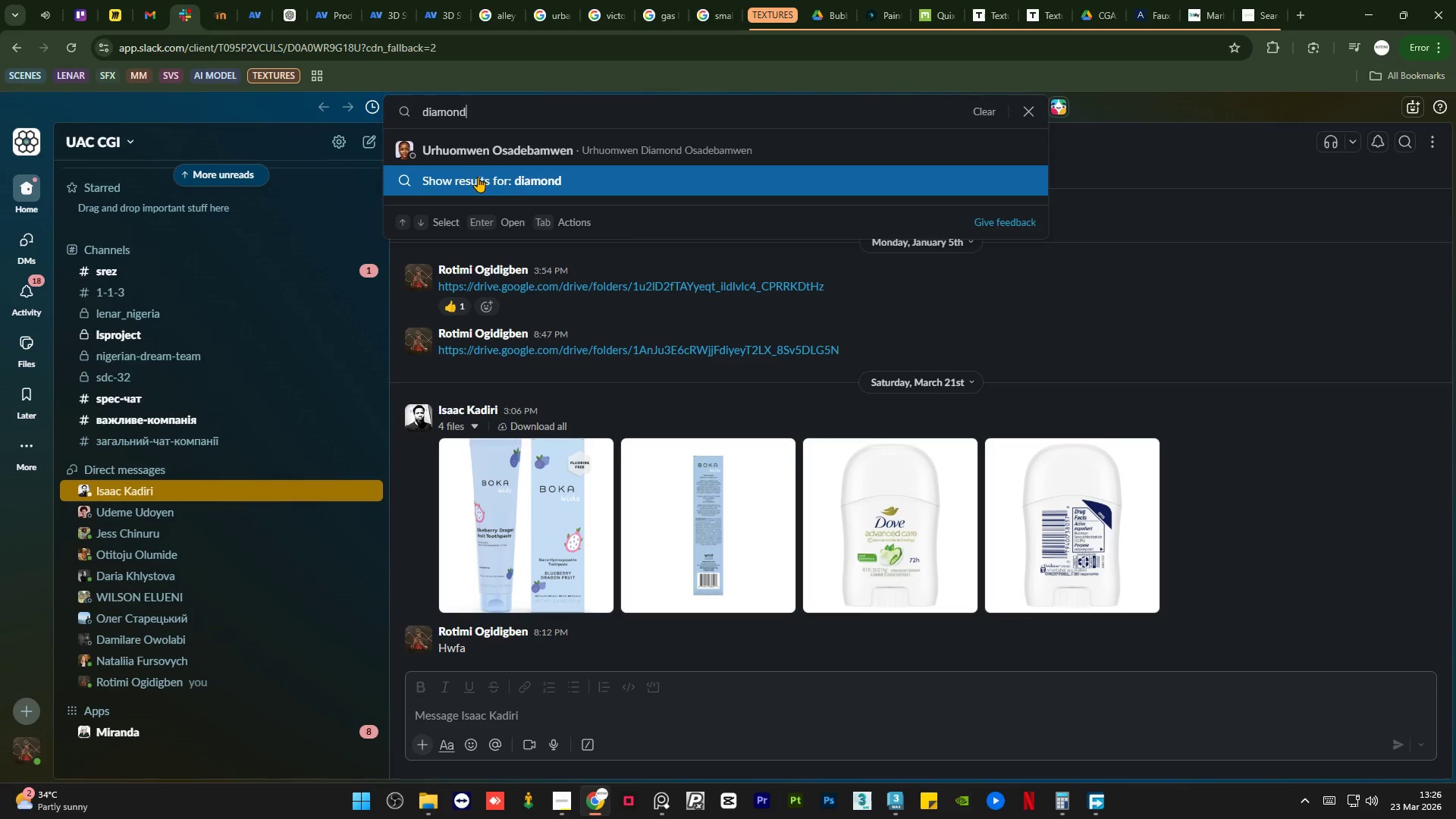 
left_click([544, 155])
 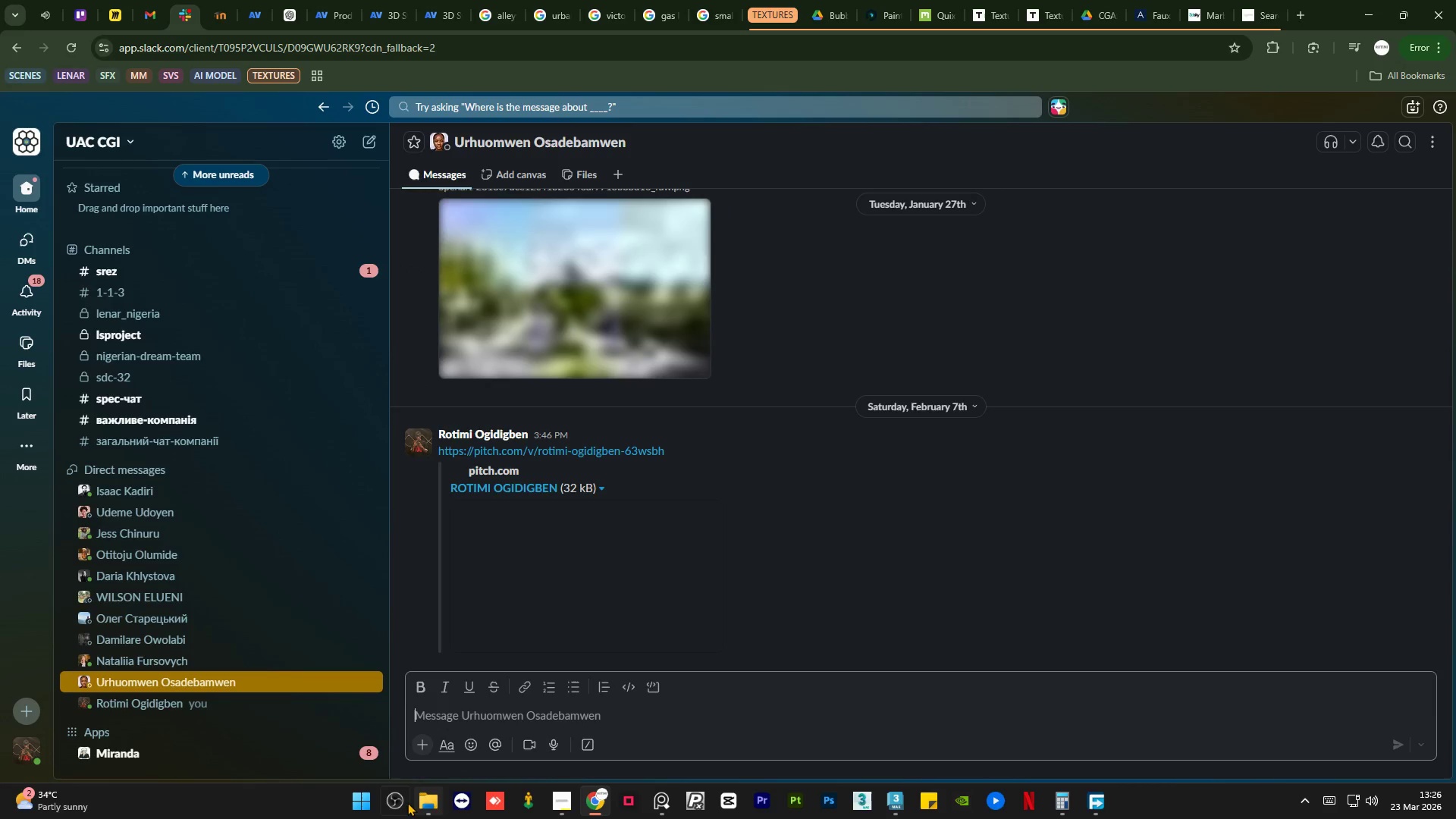 
left_click([430, 799])
 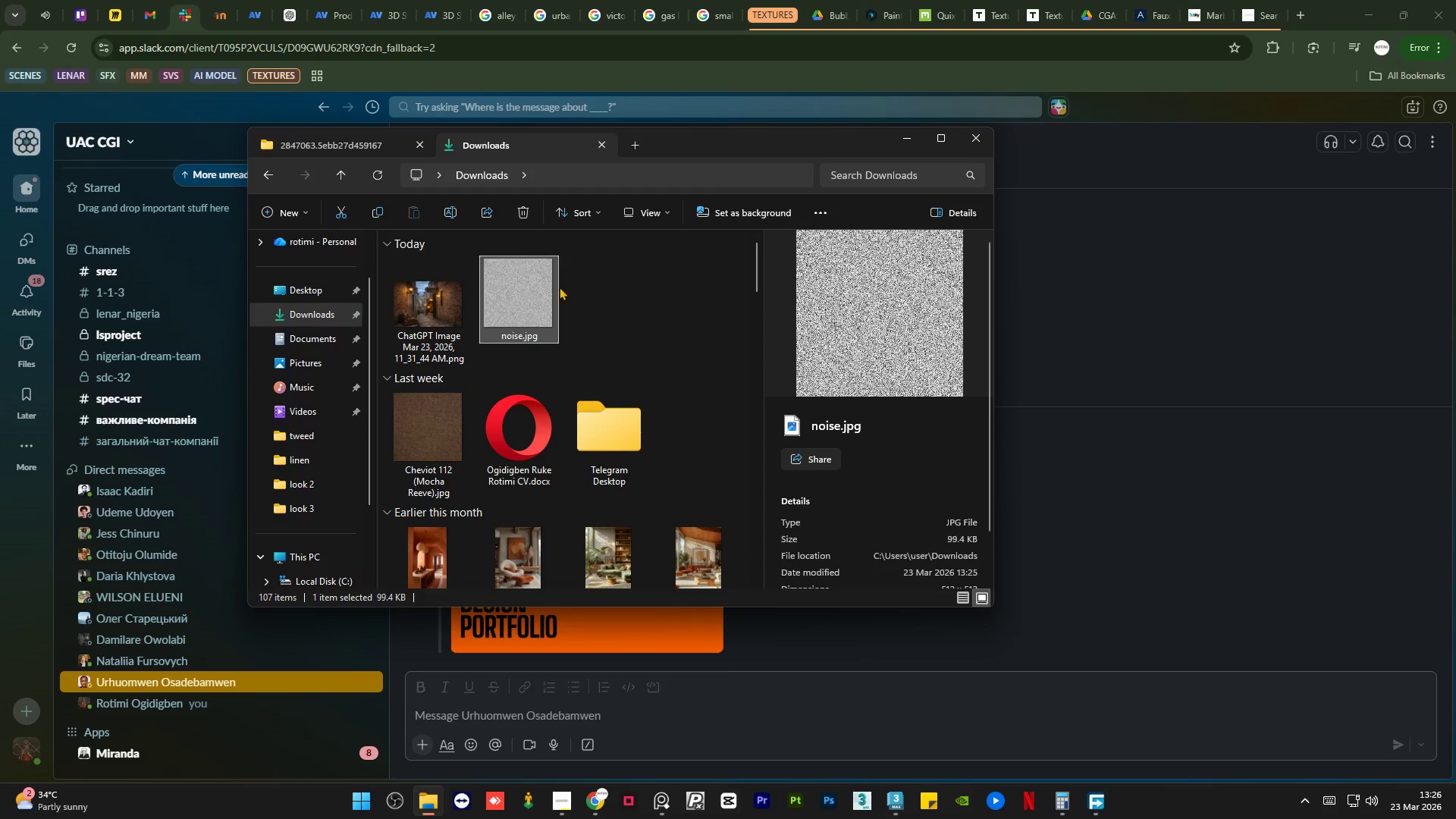 
left_click_drag(start_coordinate=[524, 300], to_coordinate=[1351, 529])
 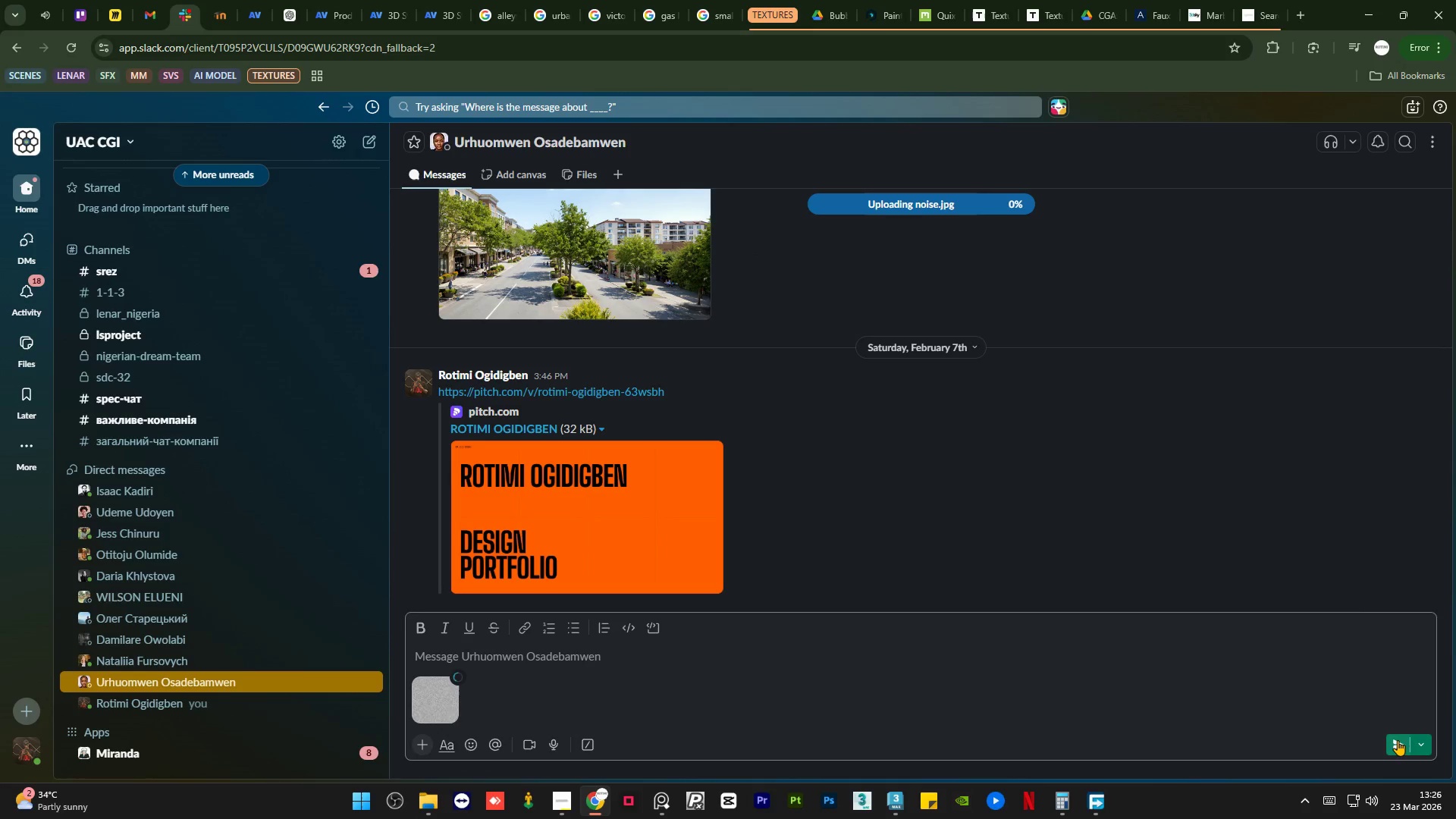 
left_click([1399, 743])
 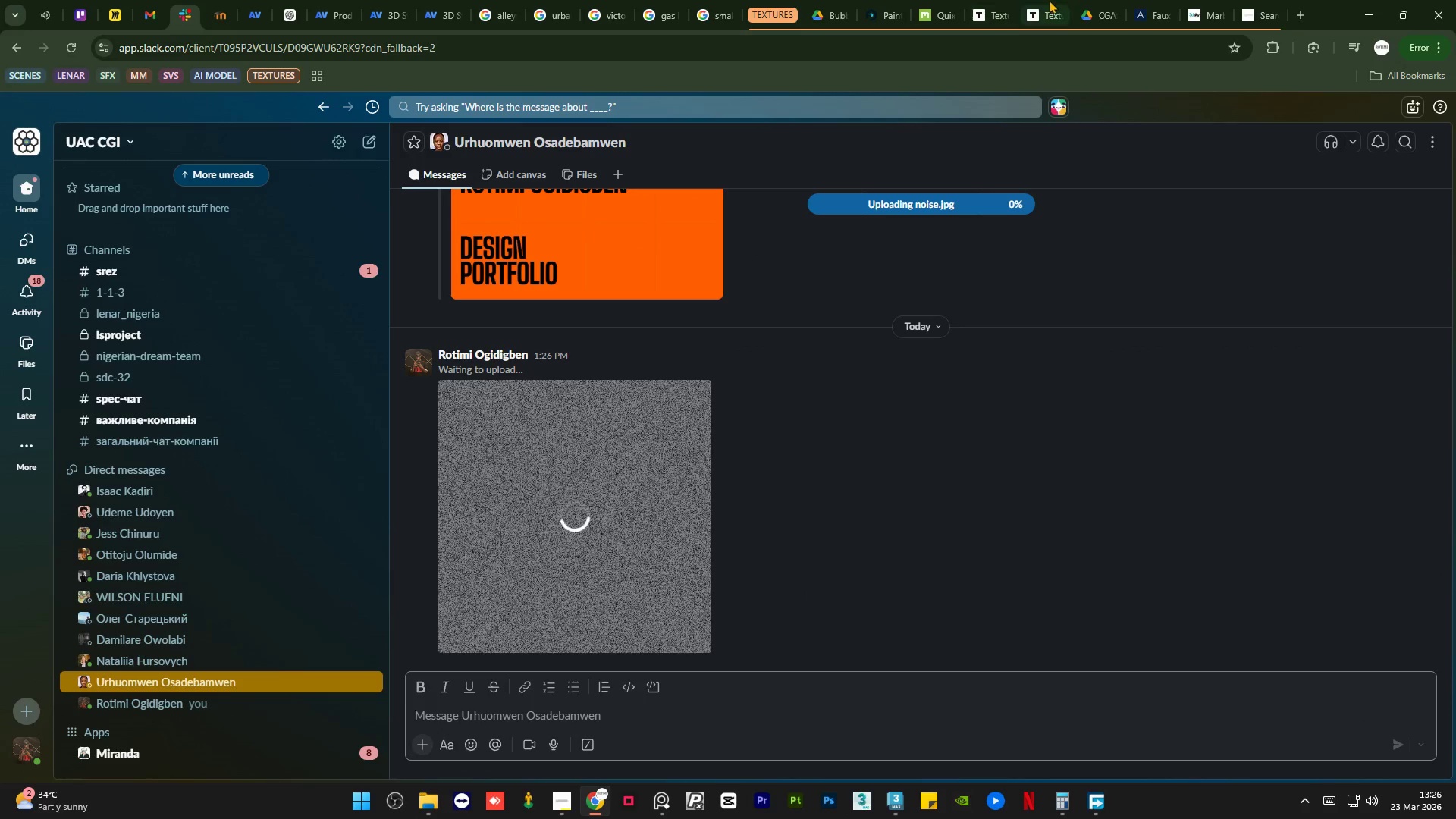 
left_click([839, 0])
 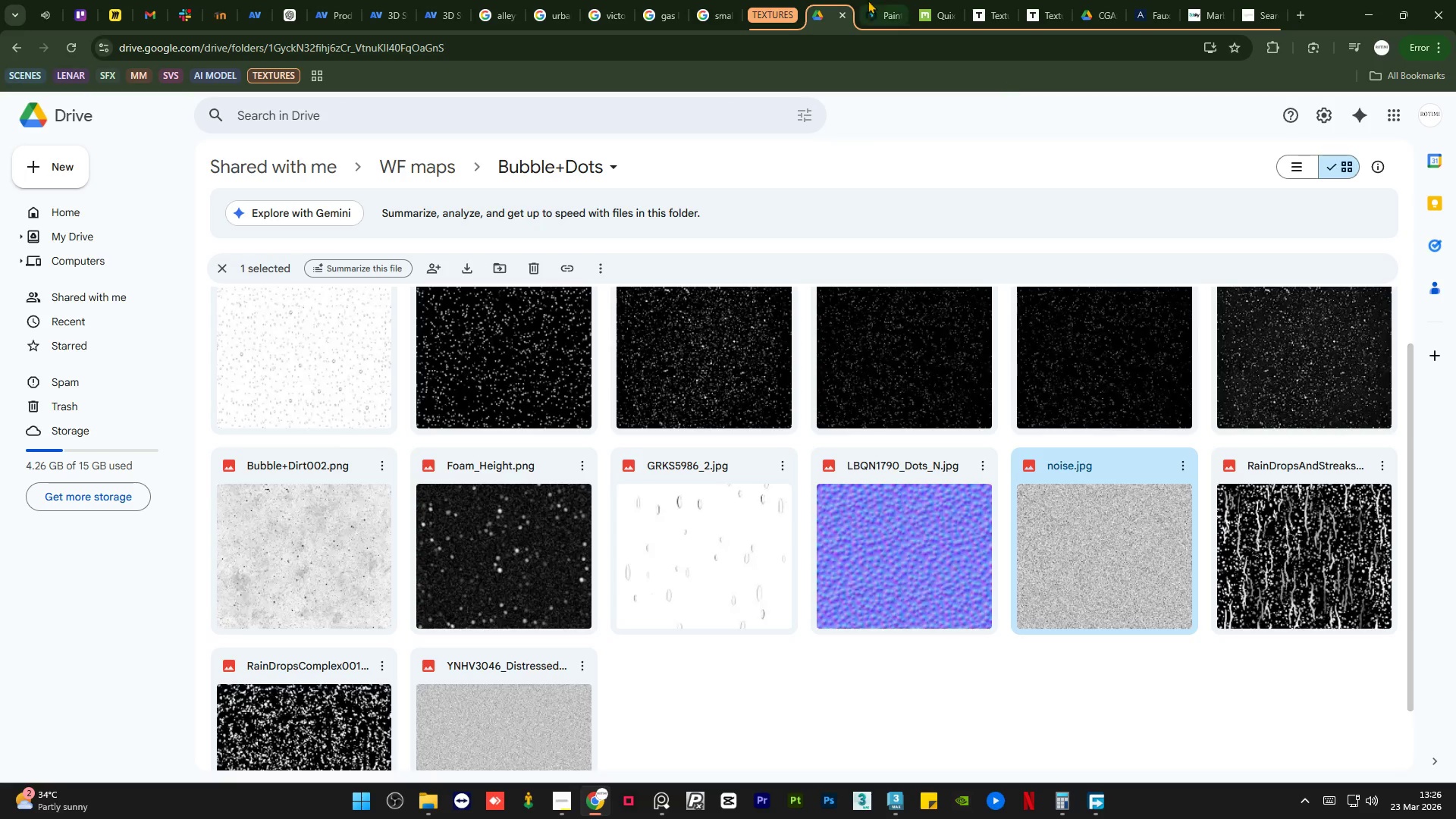 
left_click([758, 11])
 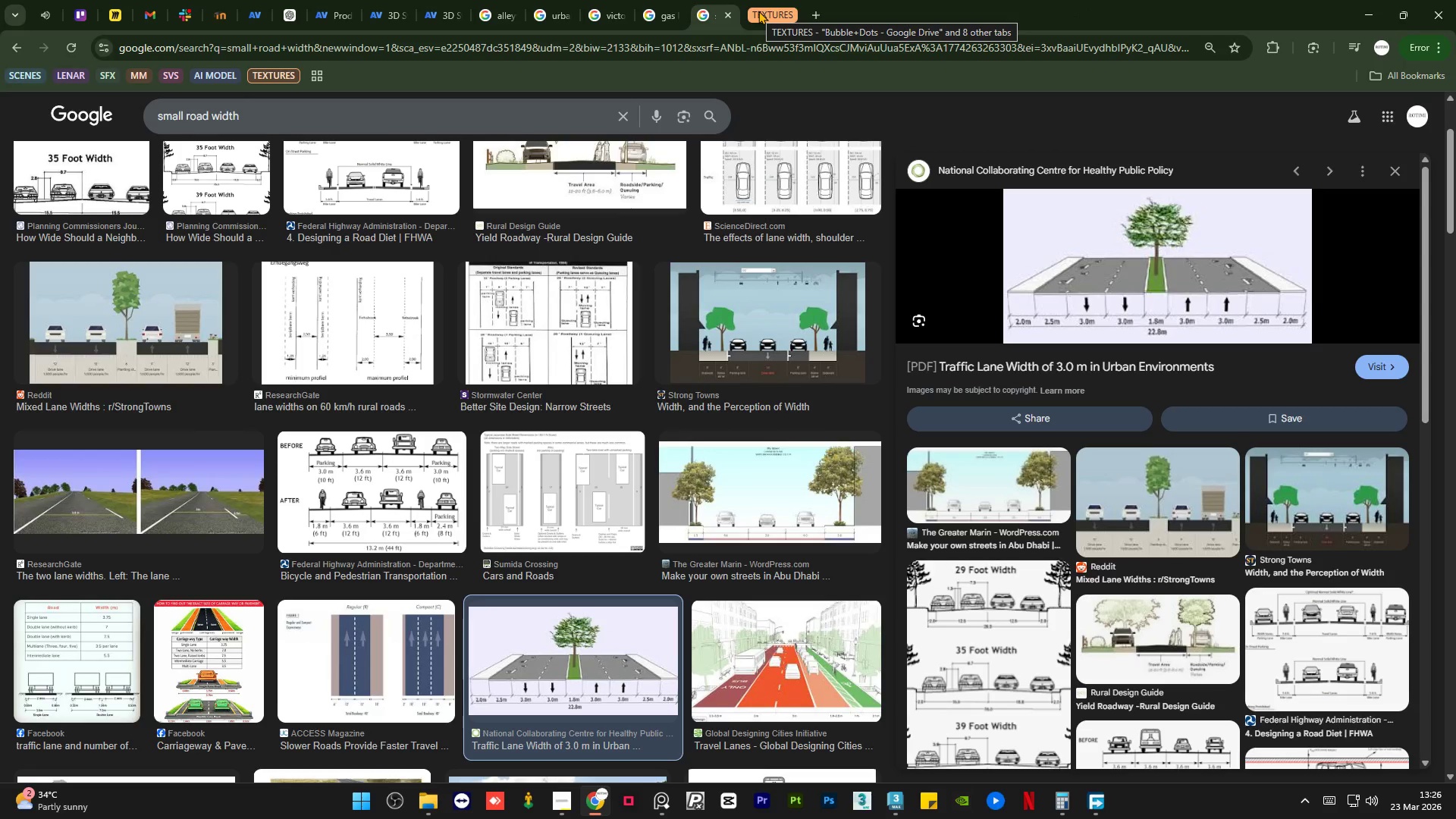 
mouse_move([419, 11])
 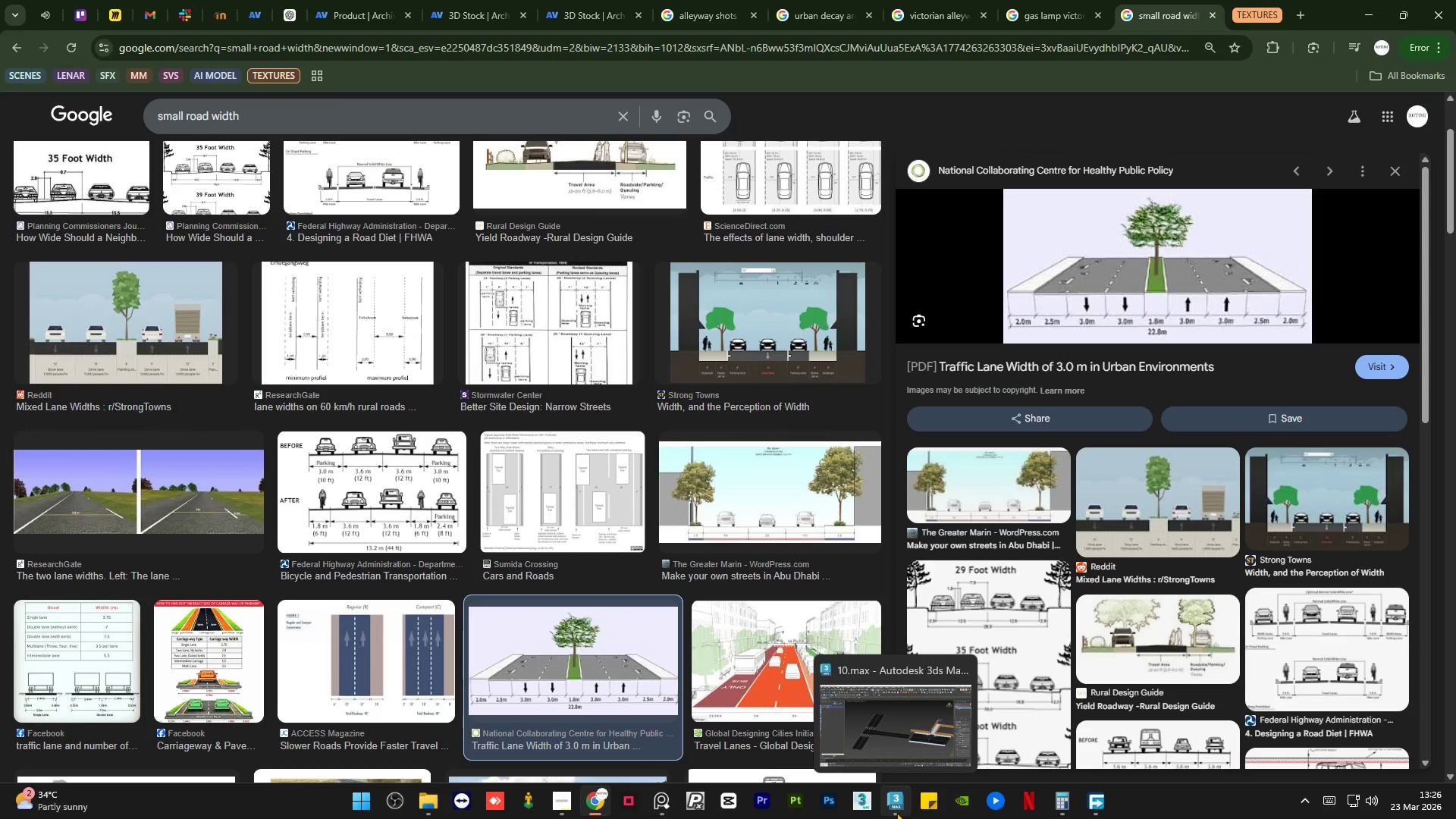 
left_click([896, 812])
 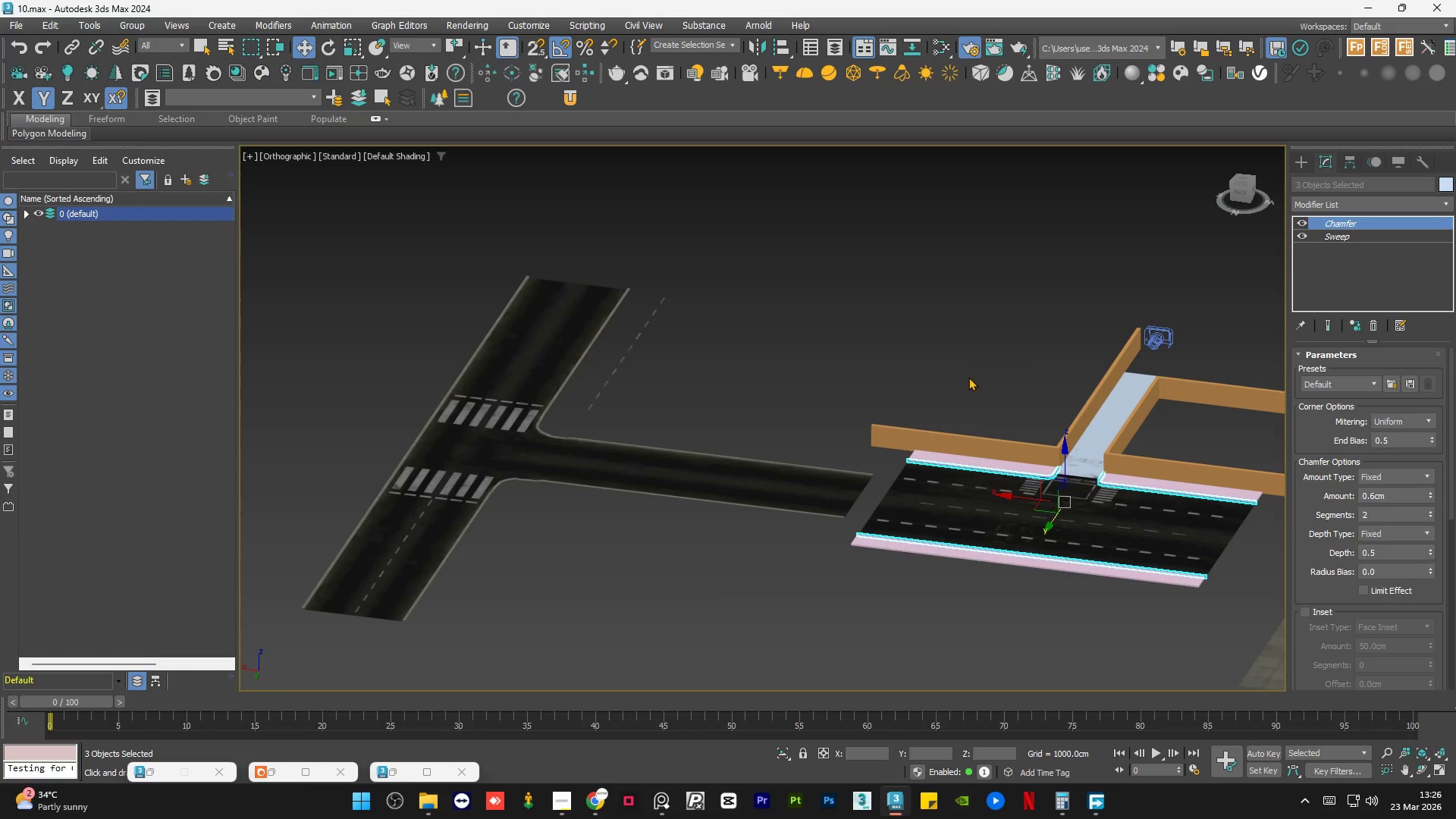 
scroll: coordinate [1105, 483], scroll_direction: up, amount: 7.0
 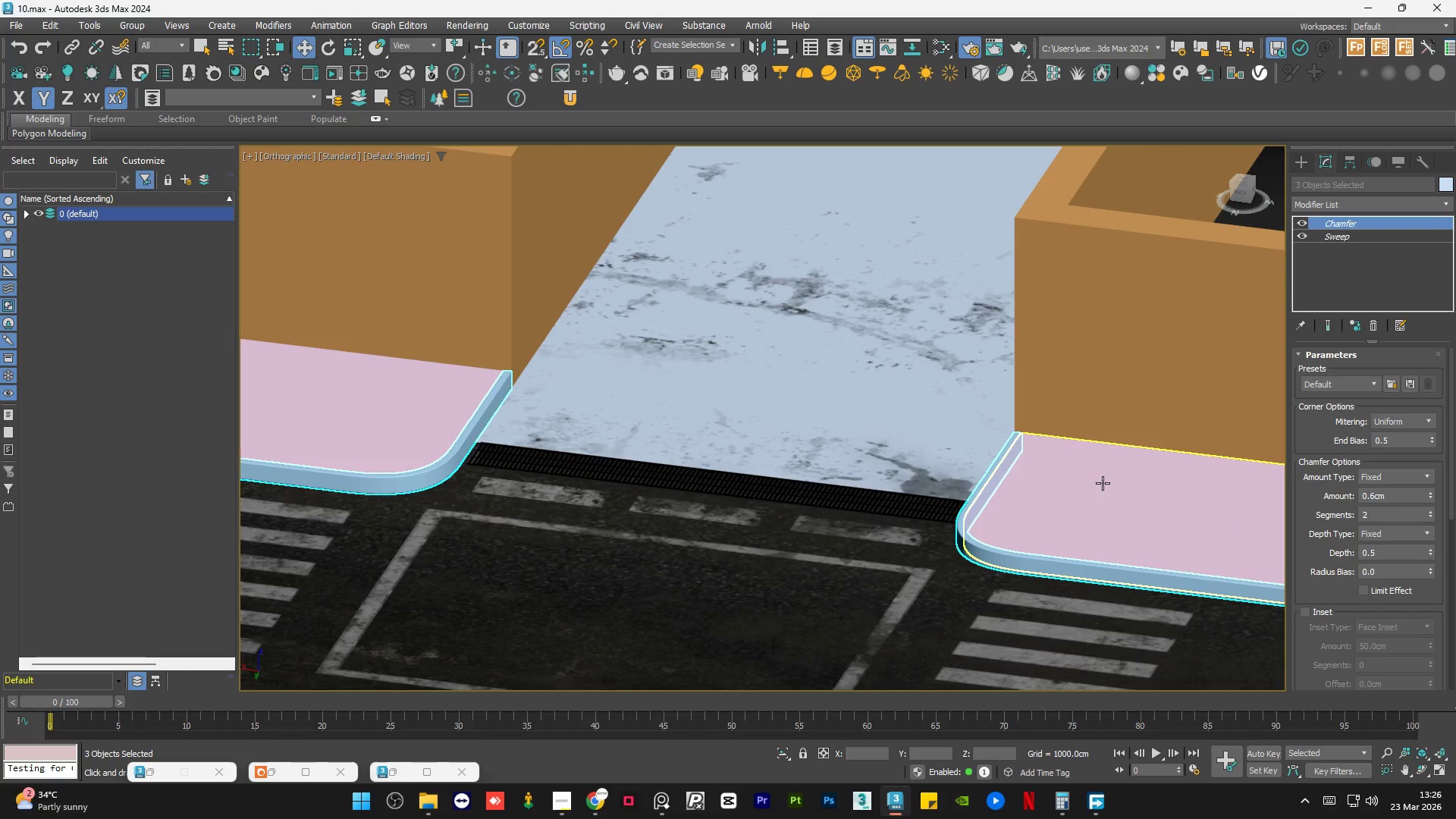 
scroll: coordinate [1092, 467], scroll_direction: down, amount: 4.0
 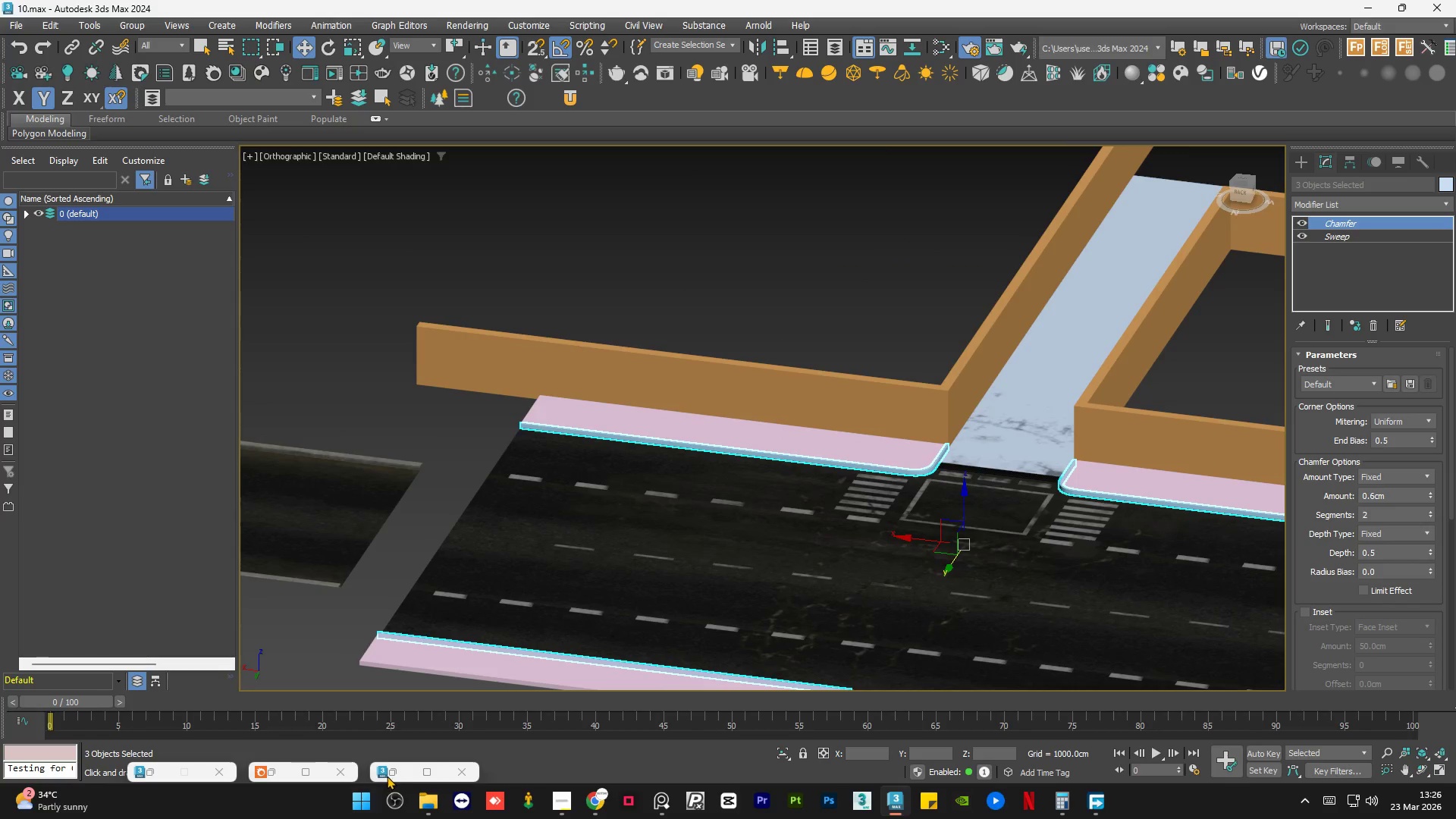 
left_click([397, 770])
 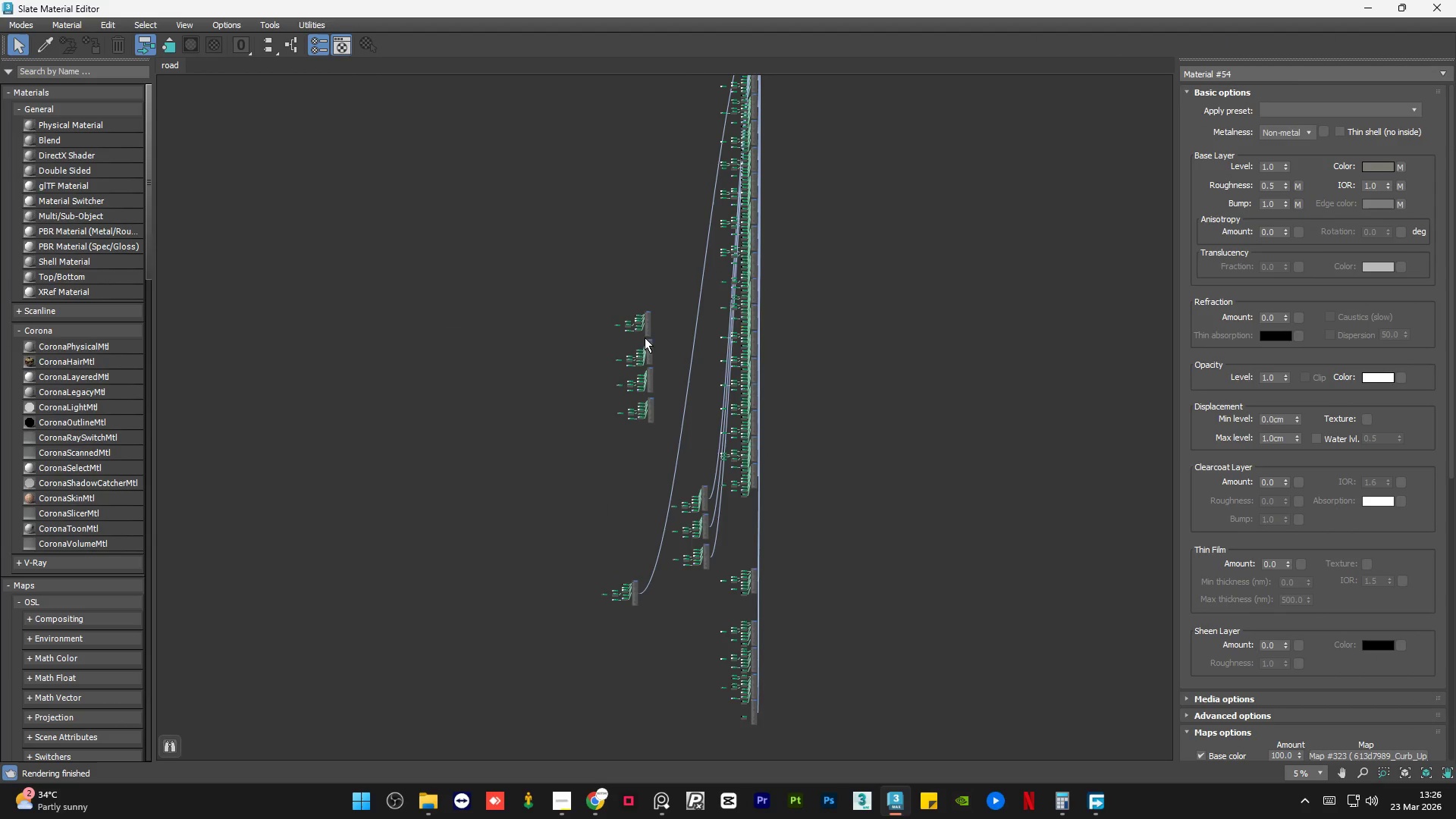 
left_click([670, 432])
 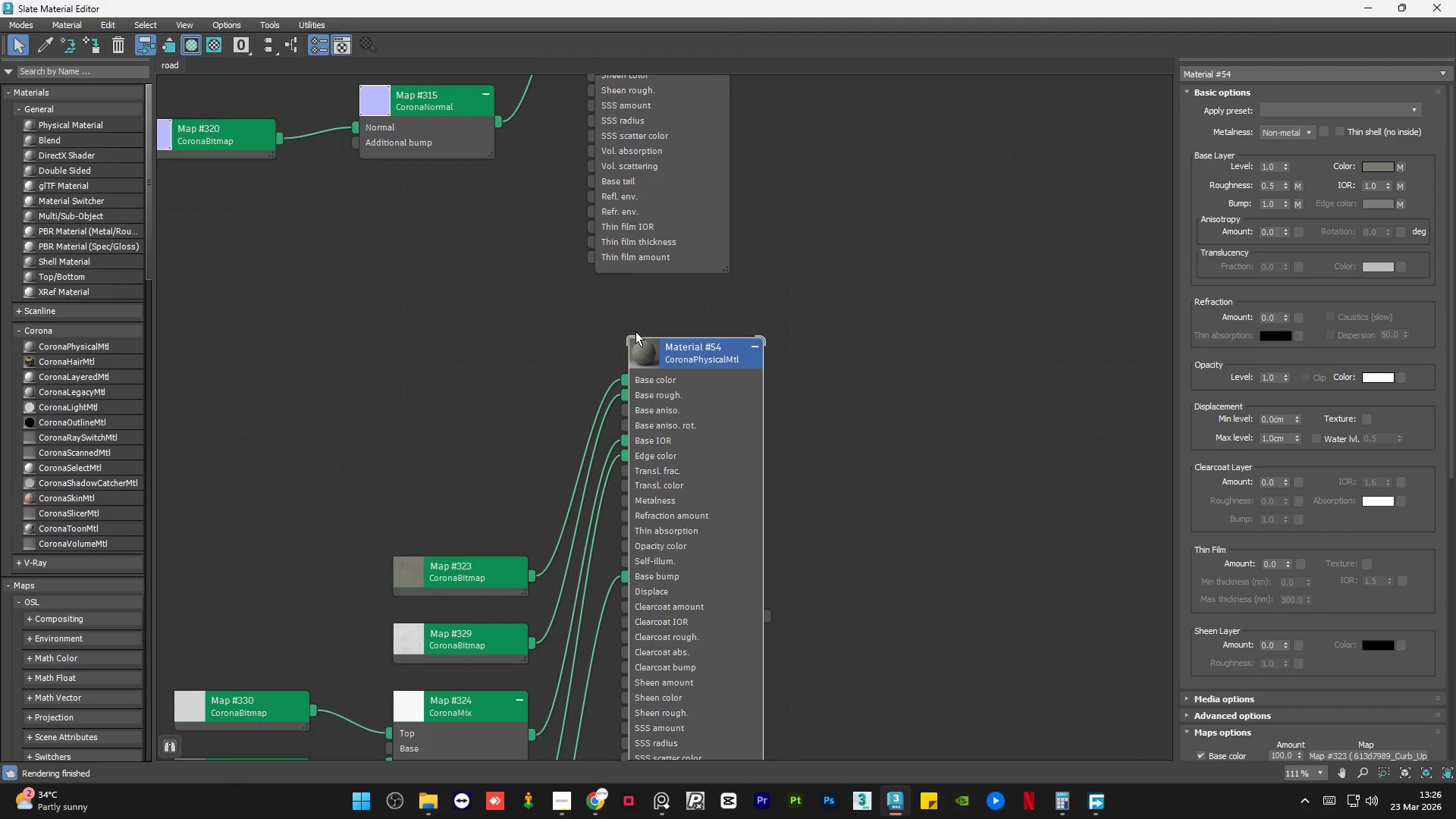 
scroll: coordinate [683, 391], scroll_direction: up, amount: 10.0
 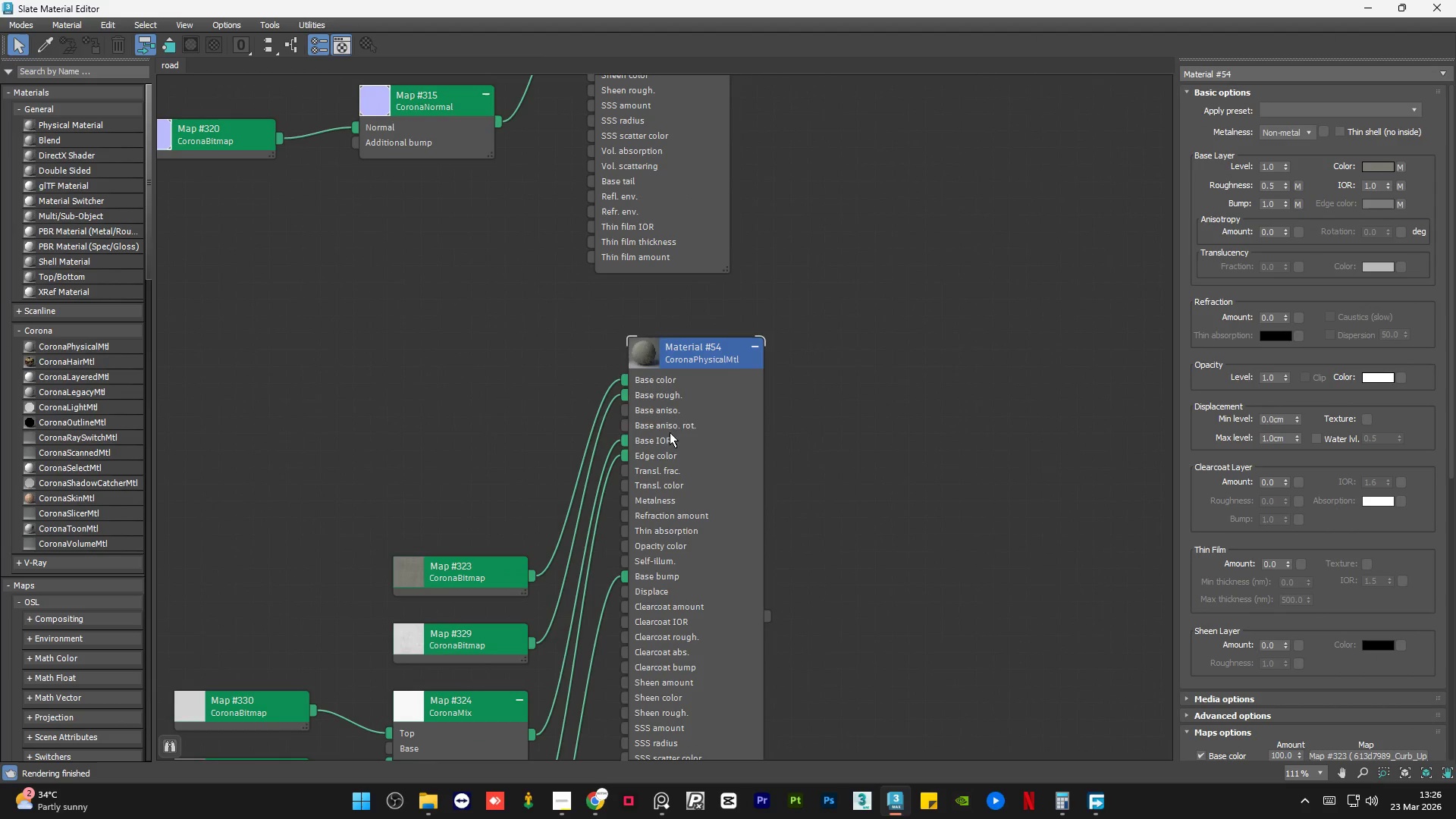 
scroll: coordinate [635, 330], scroll_direction: down, amount: 7.0
 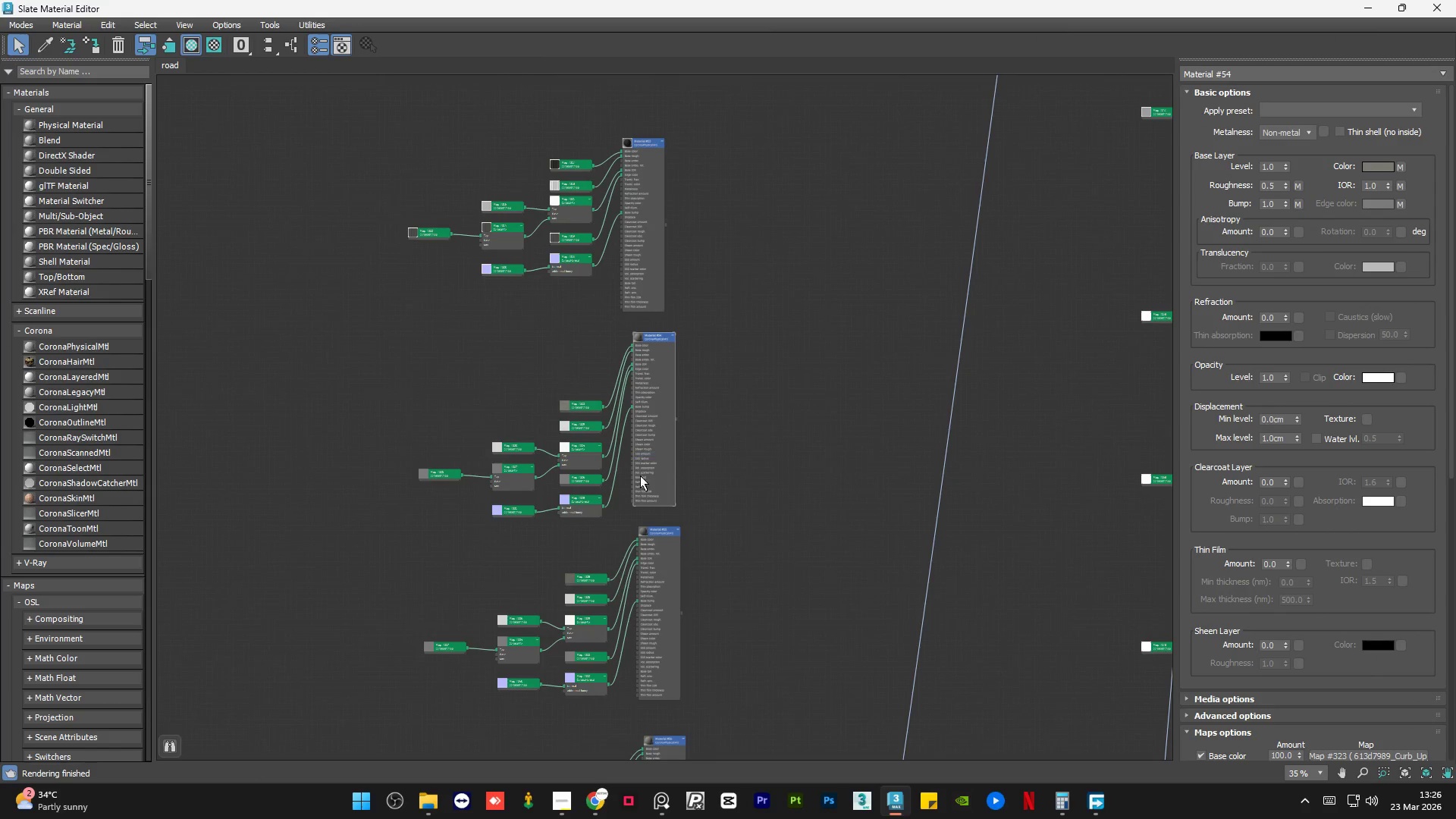 
scroll: coordinate [590, 371], scroll_direction: none, amount: 0.0
 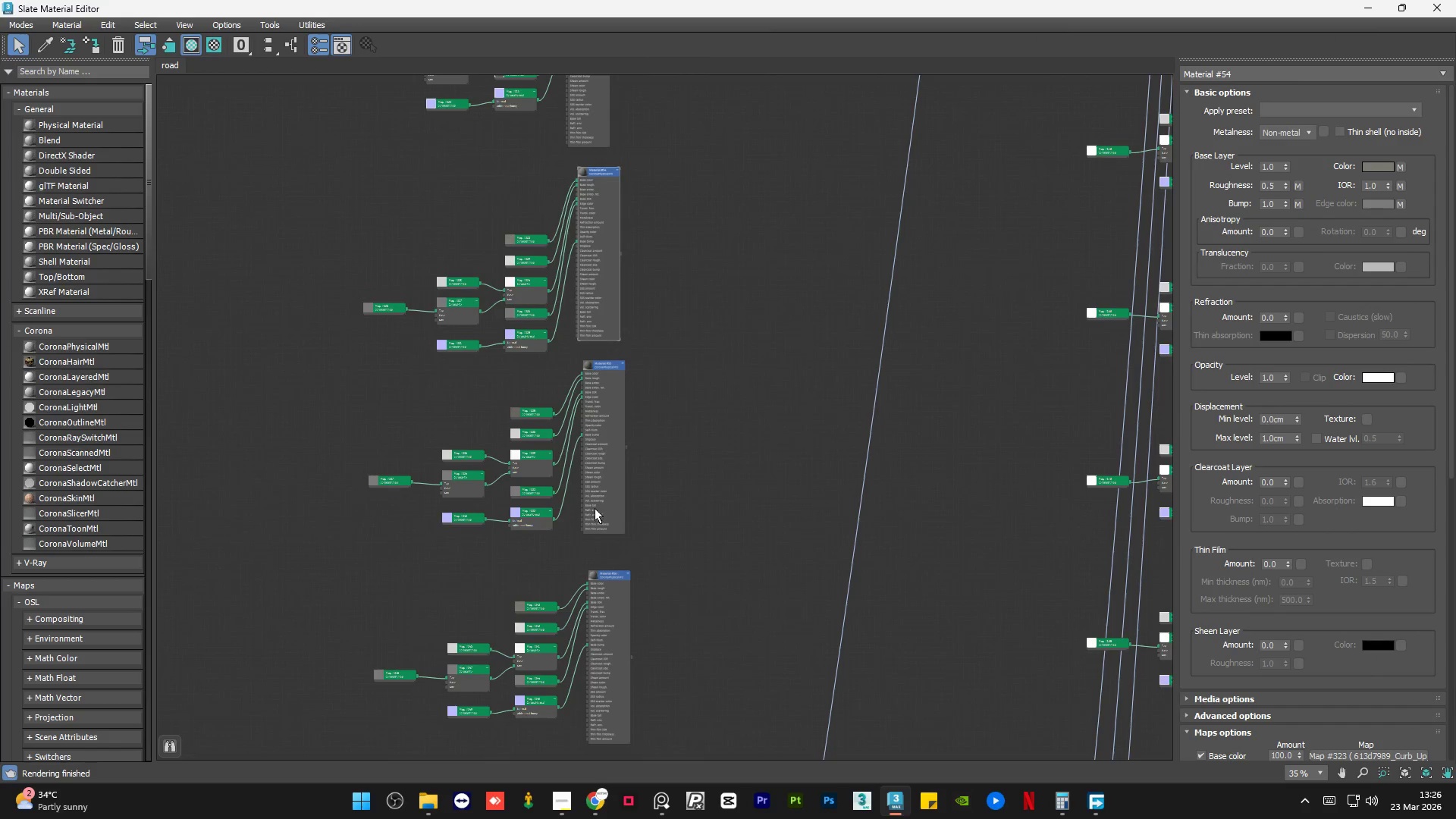 
scroll: coordinate [639, 648], scroll_direction: up, amount: 5.0
 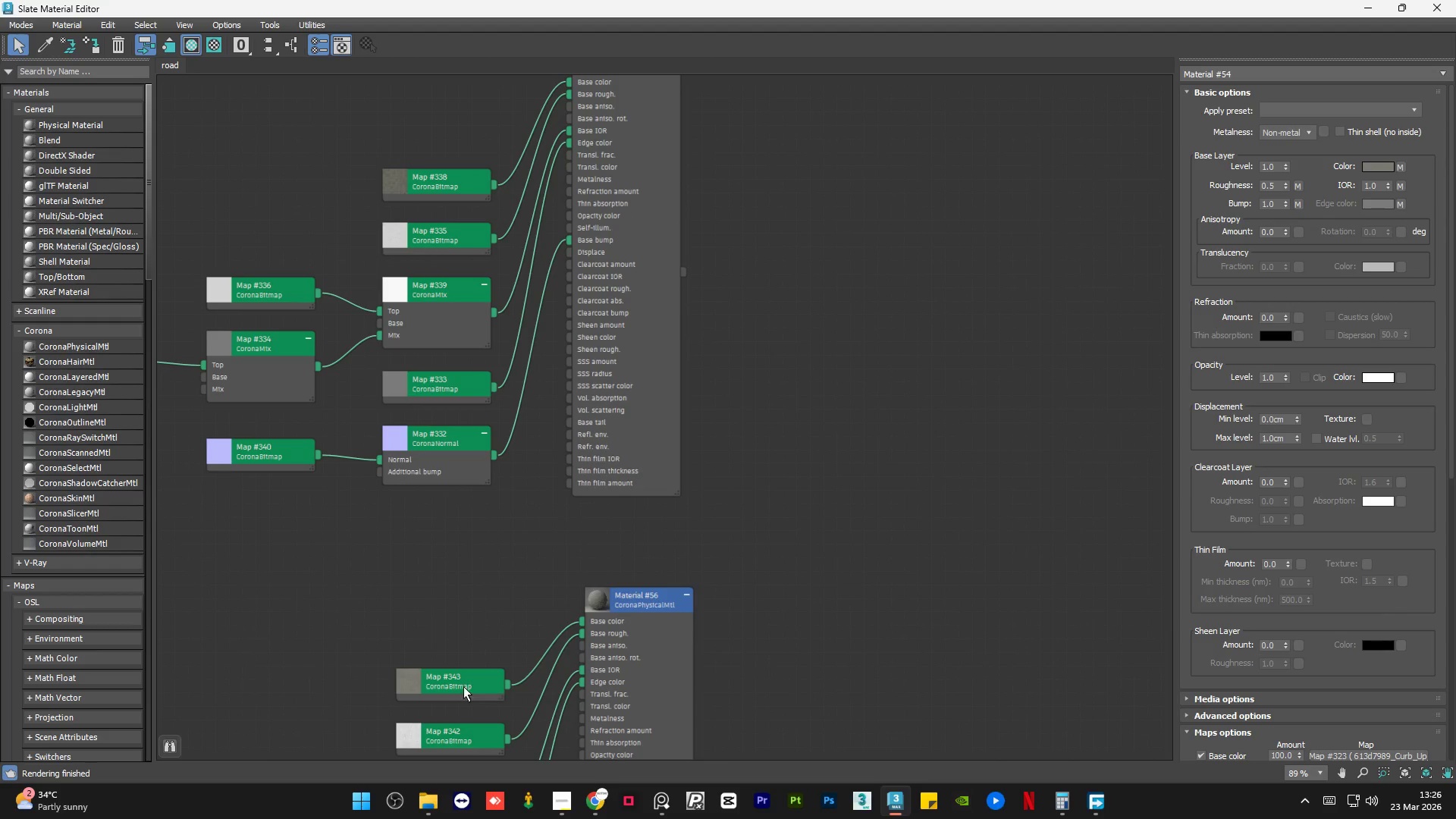 
left_click([462, 686])
 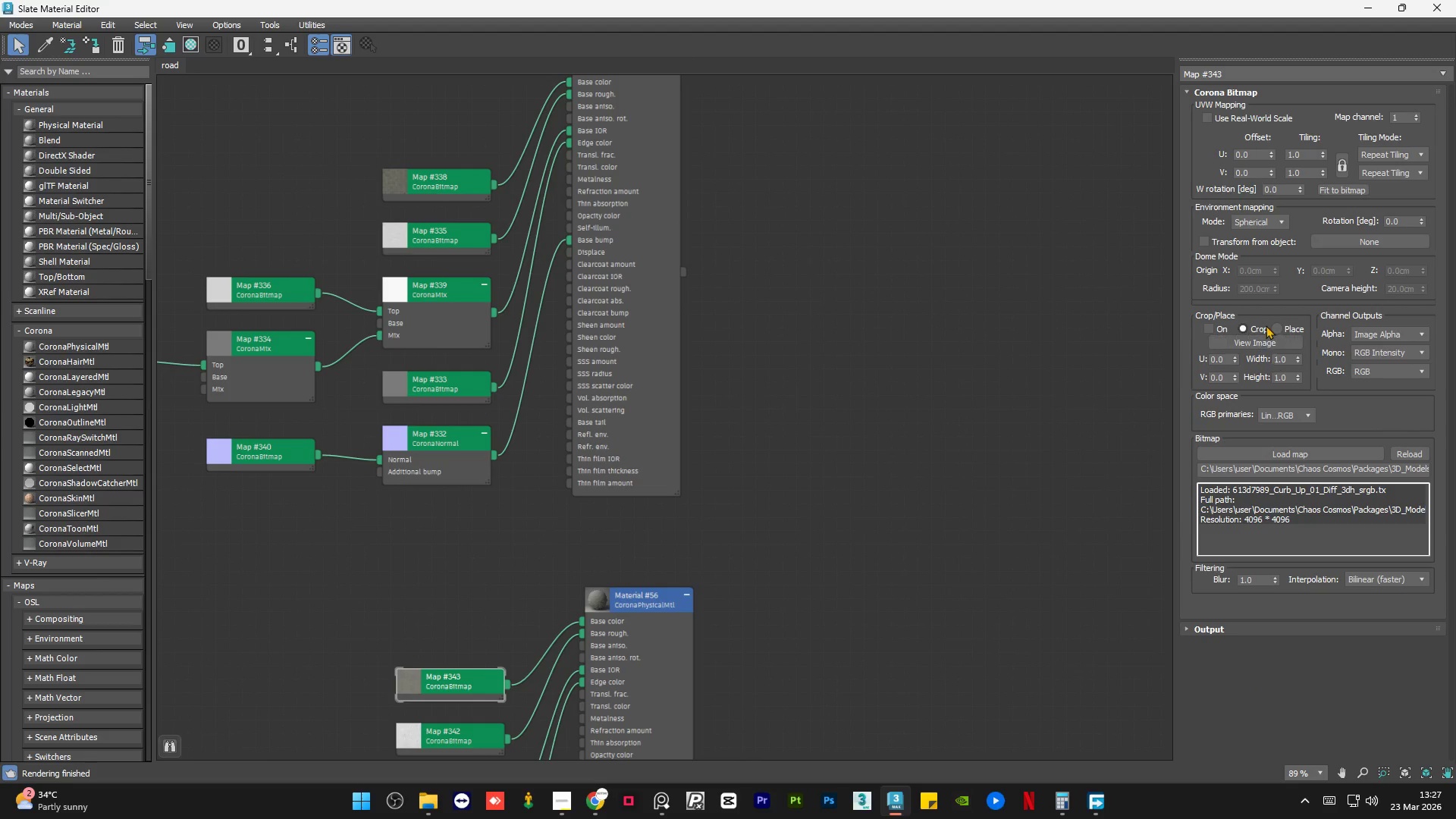 
left_click([1261, 337])
 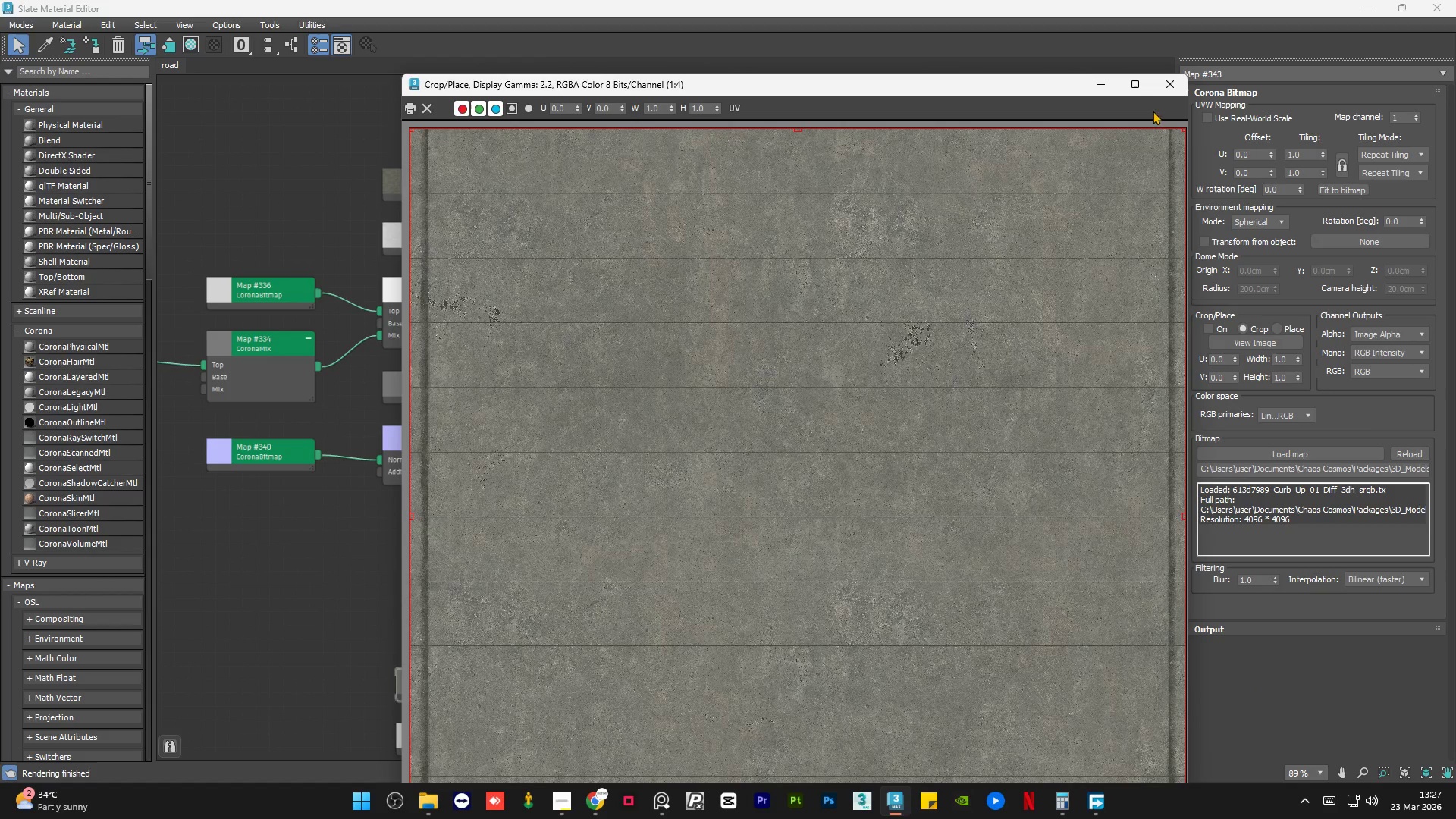 
left_click([1174, 89])
 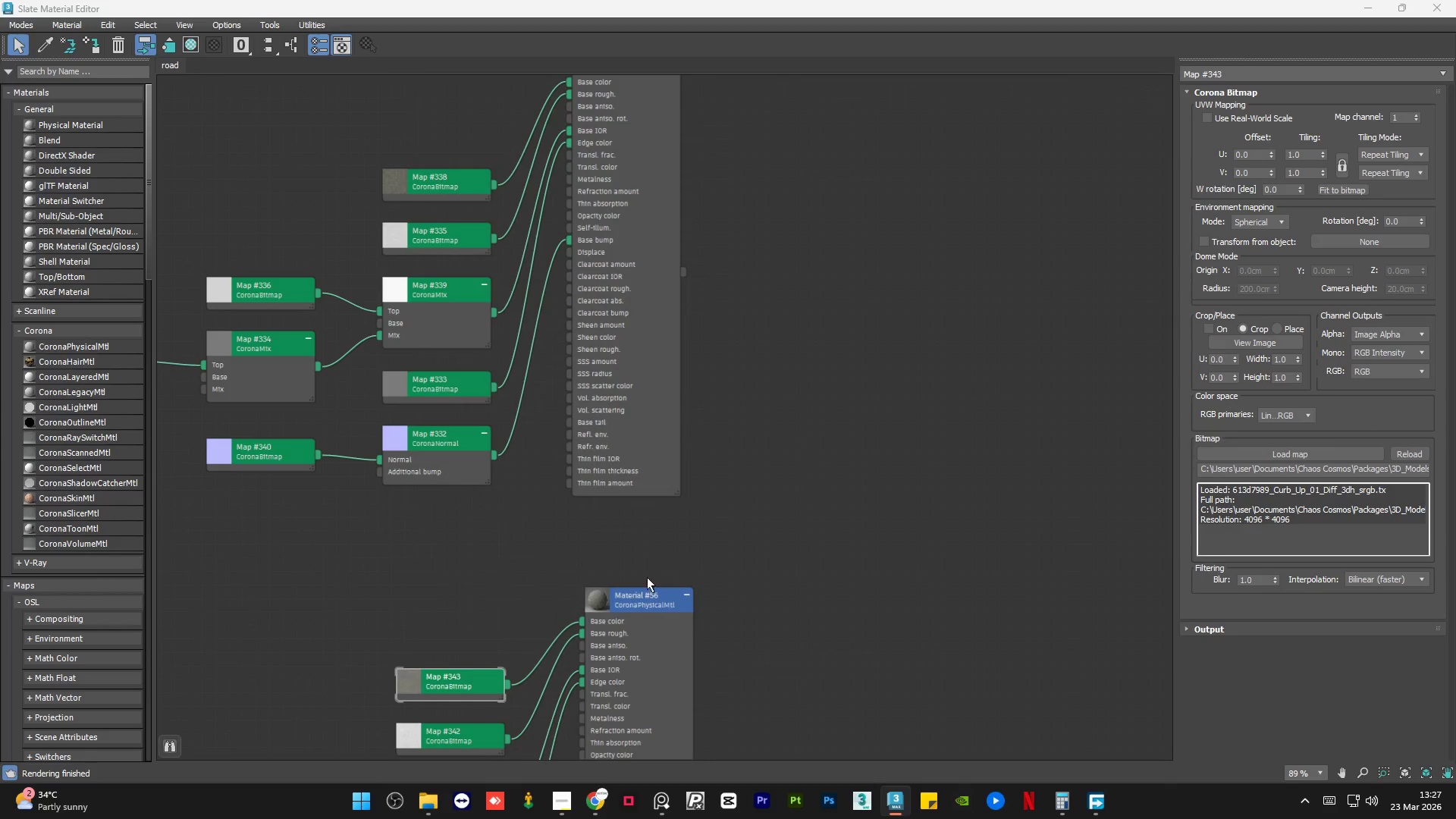 
scroll: coordinate [631, 584], scroll_direction: down, amount: 3.0
 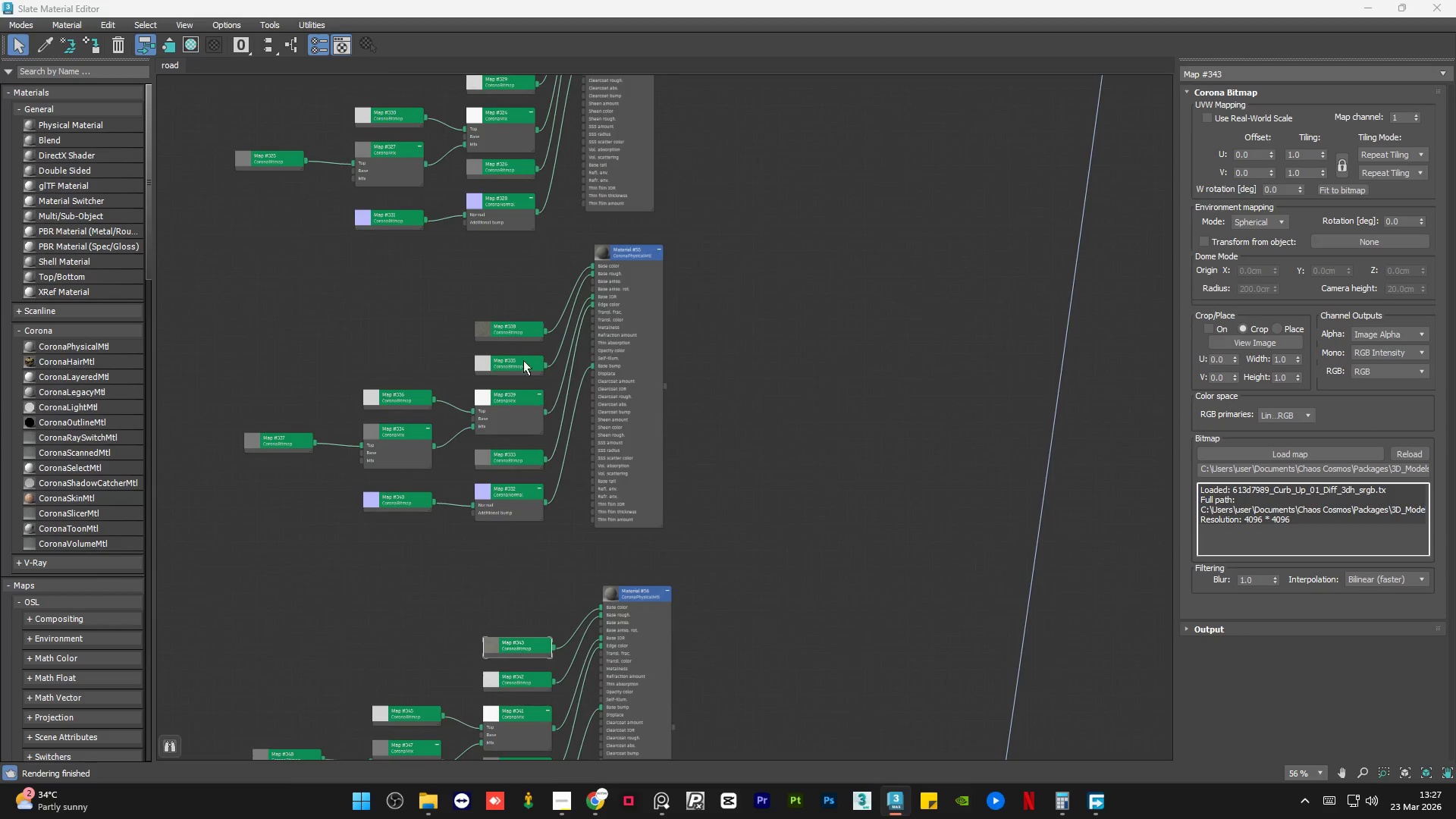 
left_click([502, 325])
 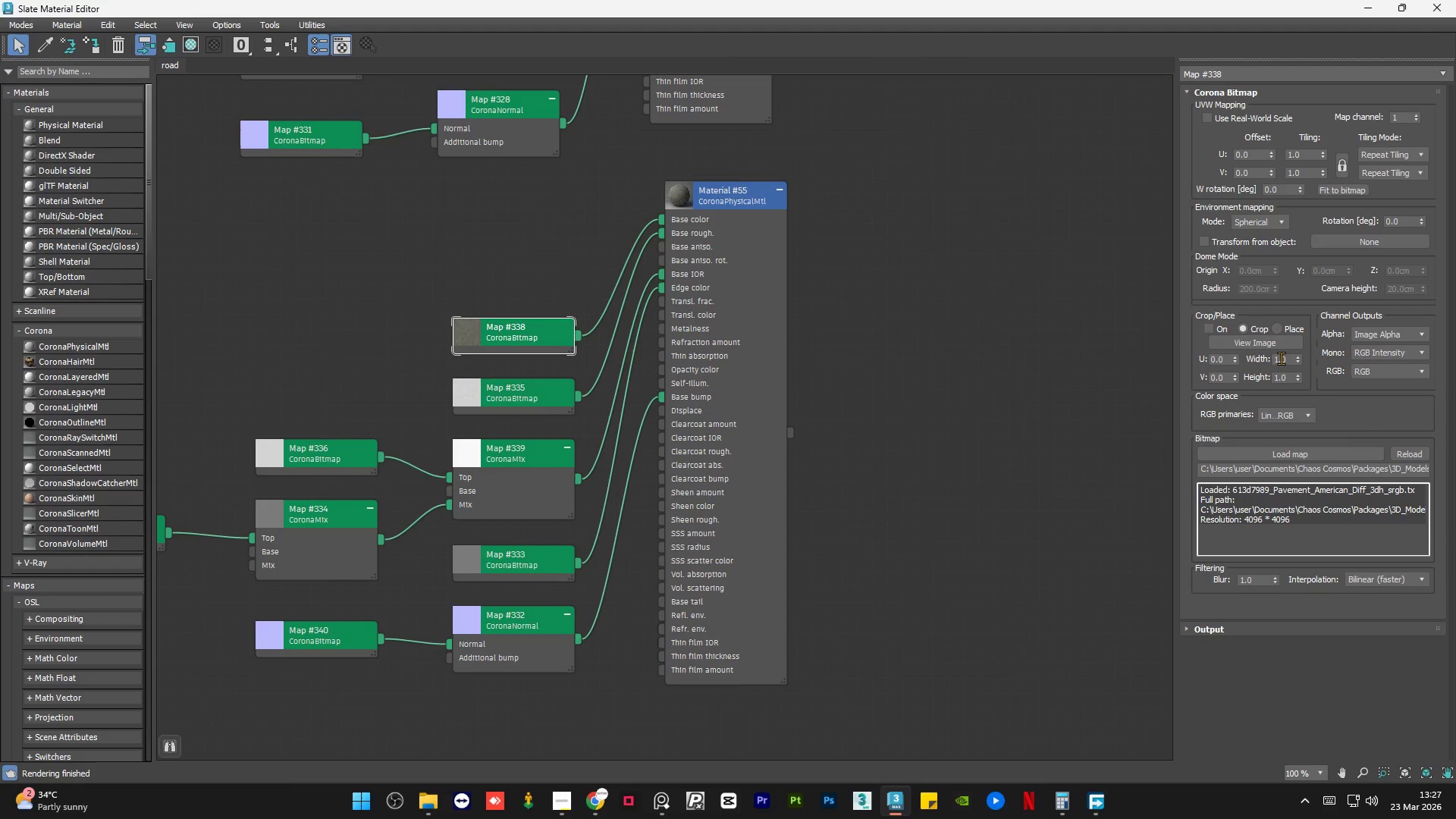 
scroll: coordinate [502, 325], scroll_direction: up, amount: 4.0
 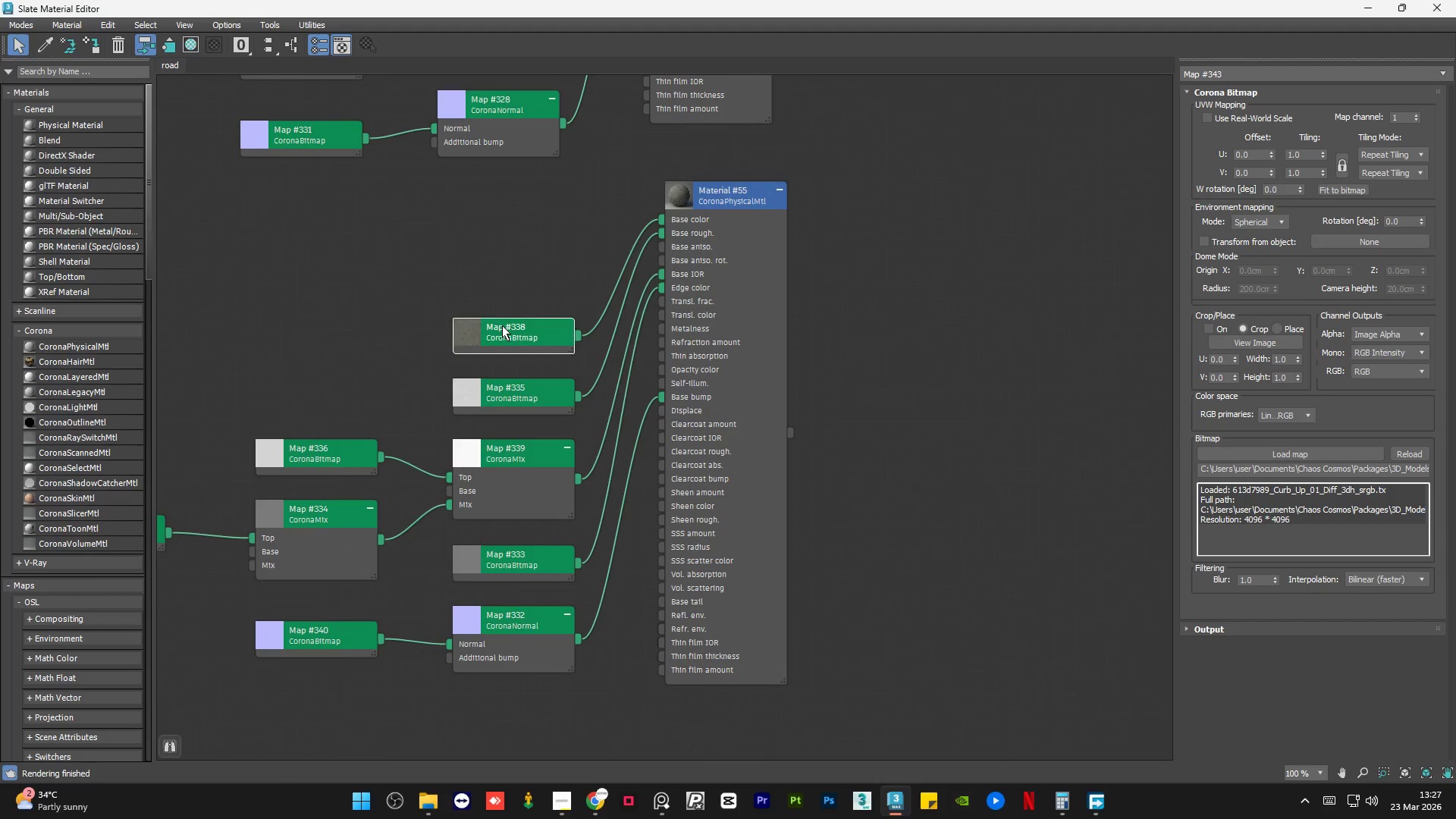 
left_click([1282, 340])
 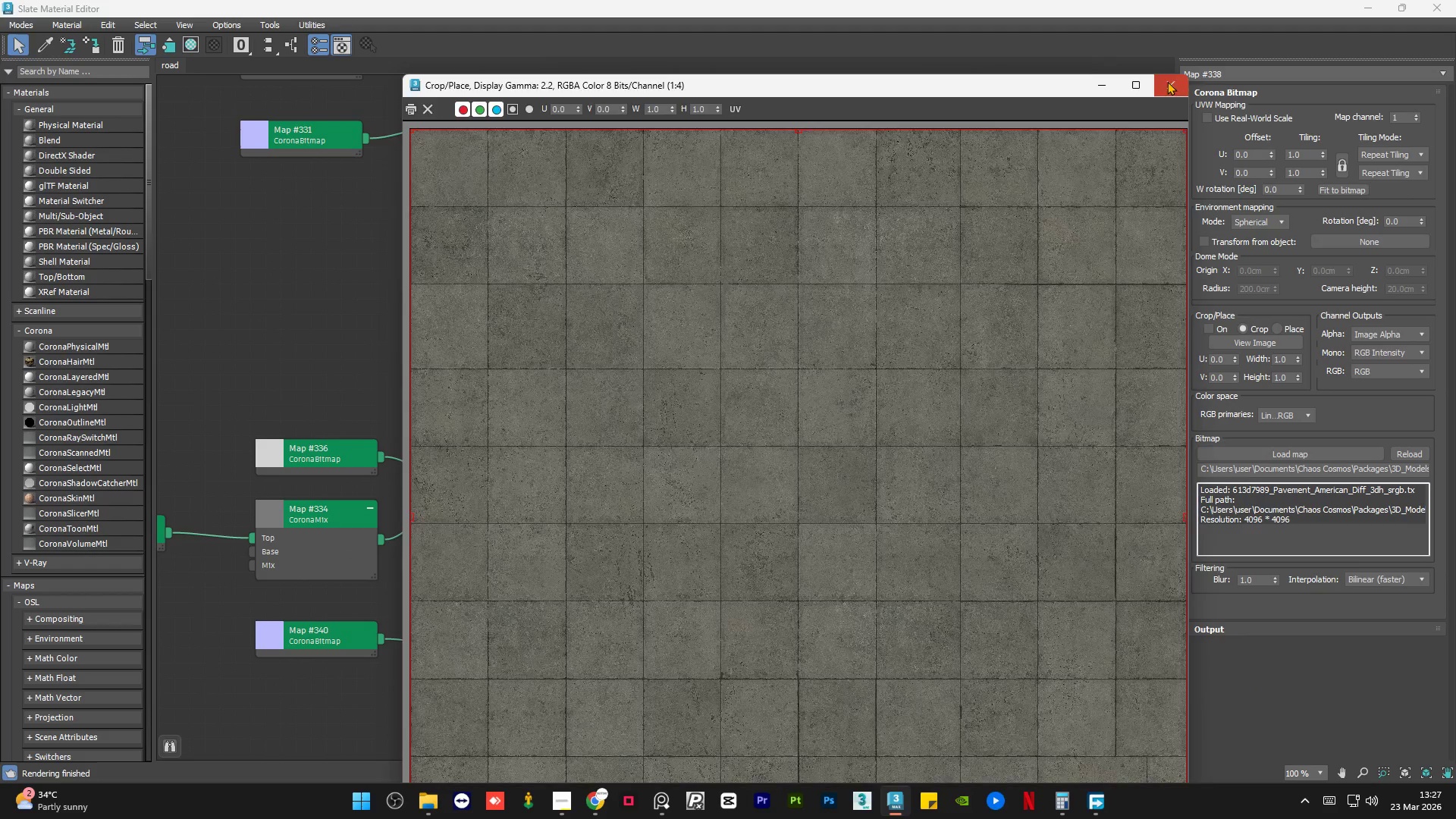 
scroll: coordinate [662, 246], scroll_direction: none, amount: 0.0
 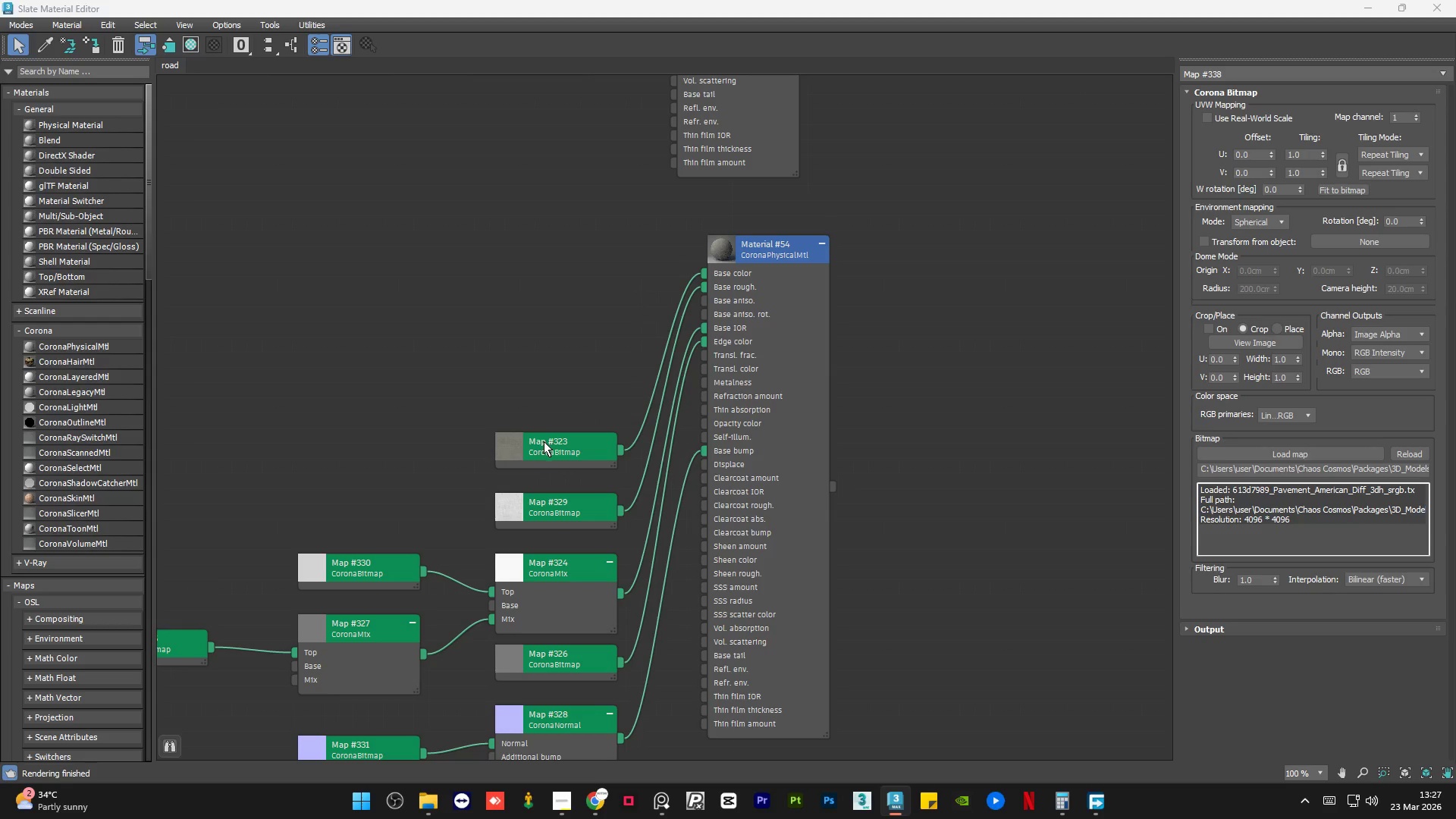 
left_click([544, 443])
 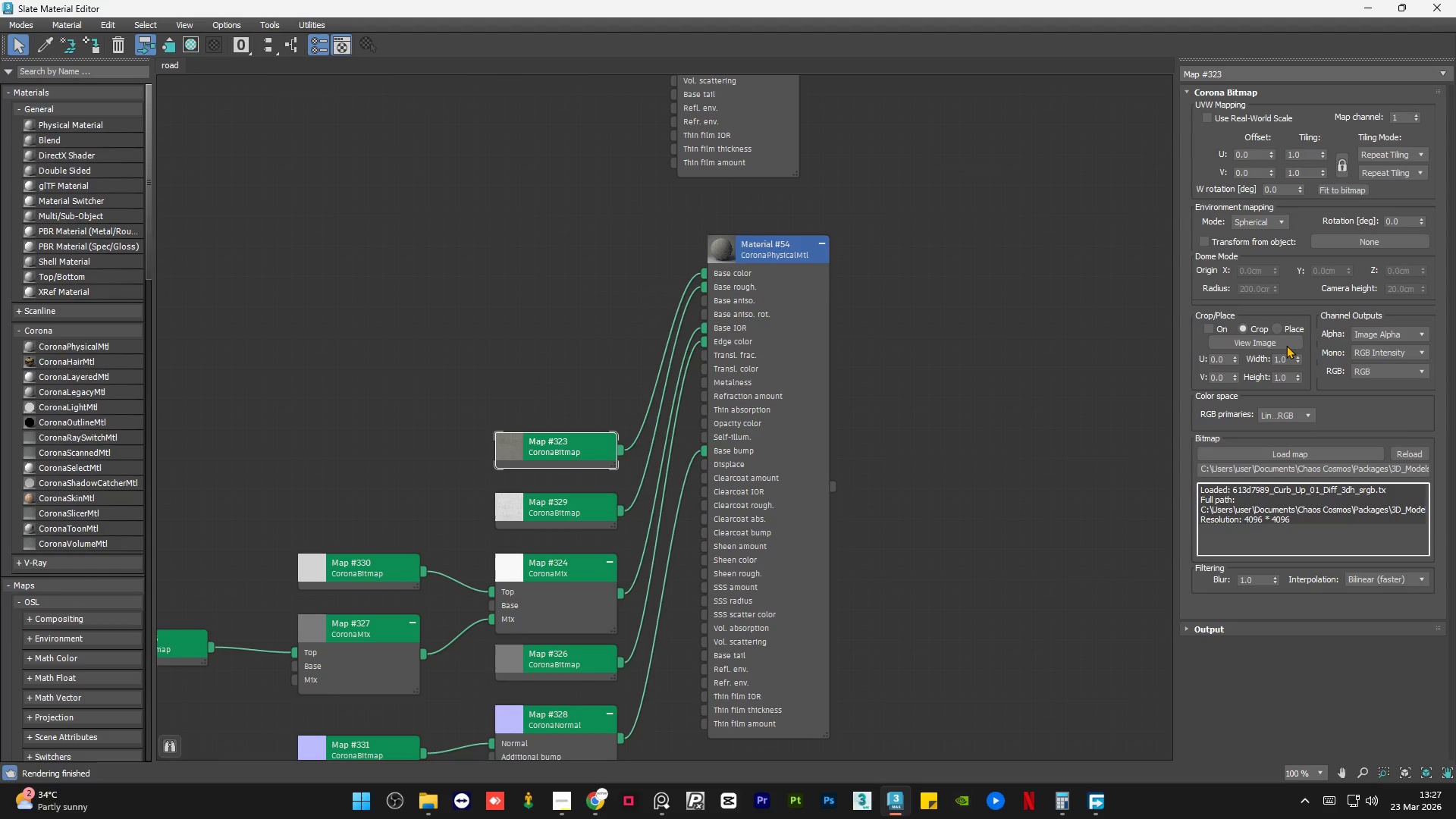 
left_click([1273, 341])
 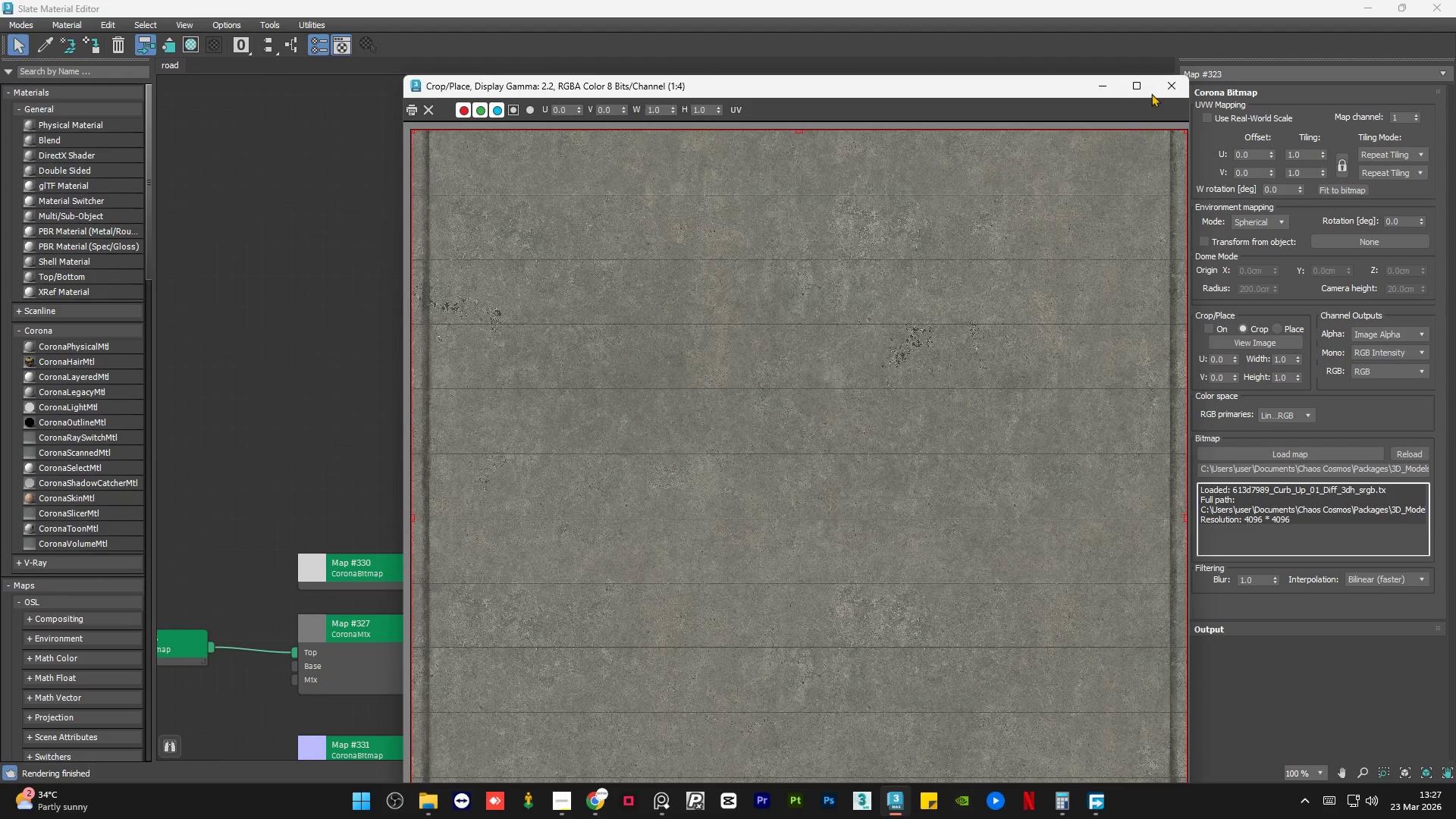 
left_click([1168, 86])
 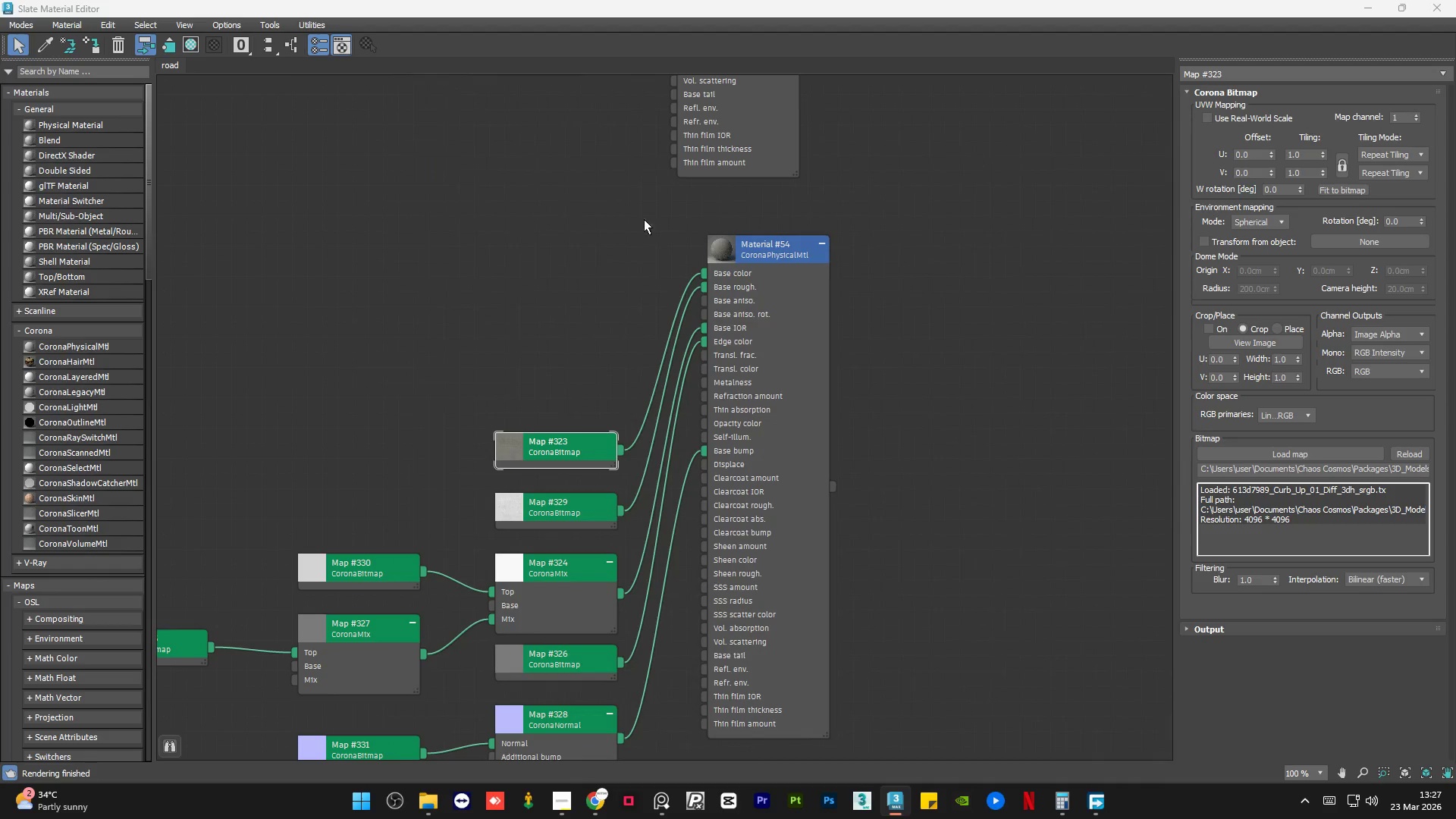 
scroll: coordinate [623, 228], scroll_direction: down, amount: 6.0
 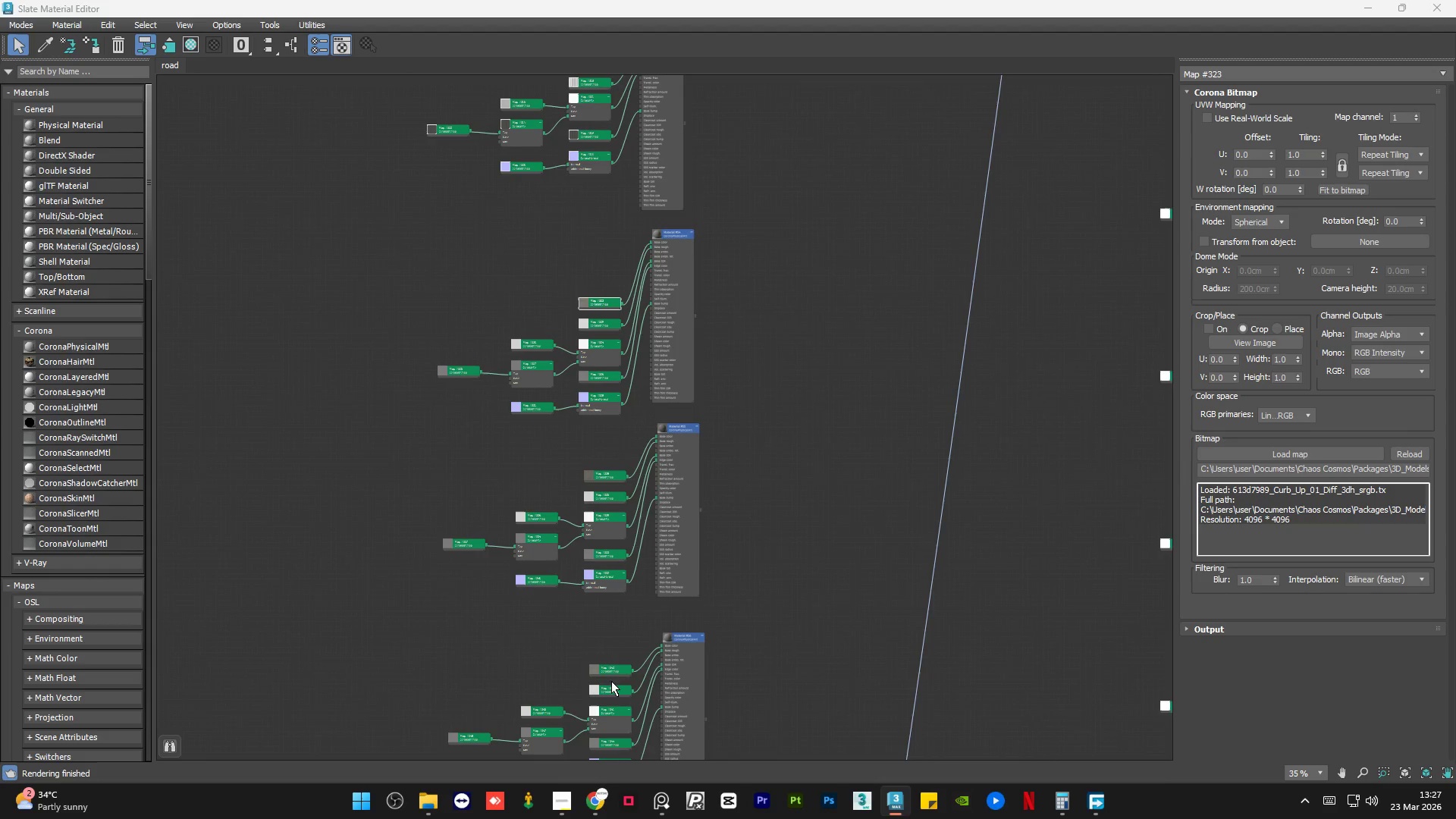 
left_click([615, 667])
 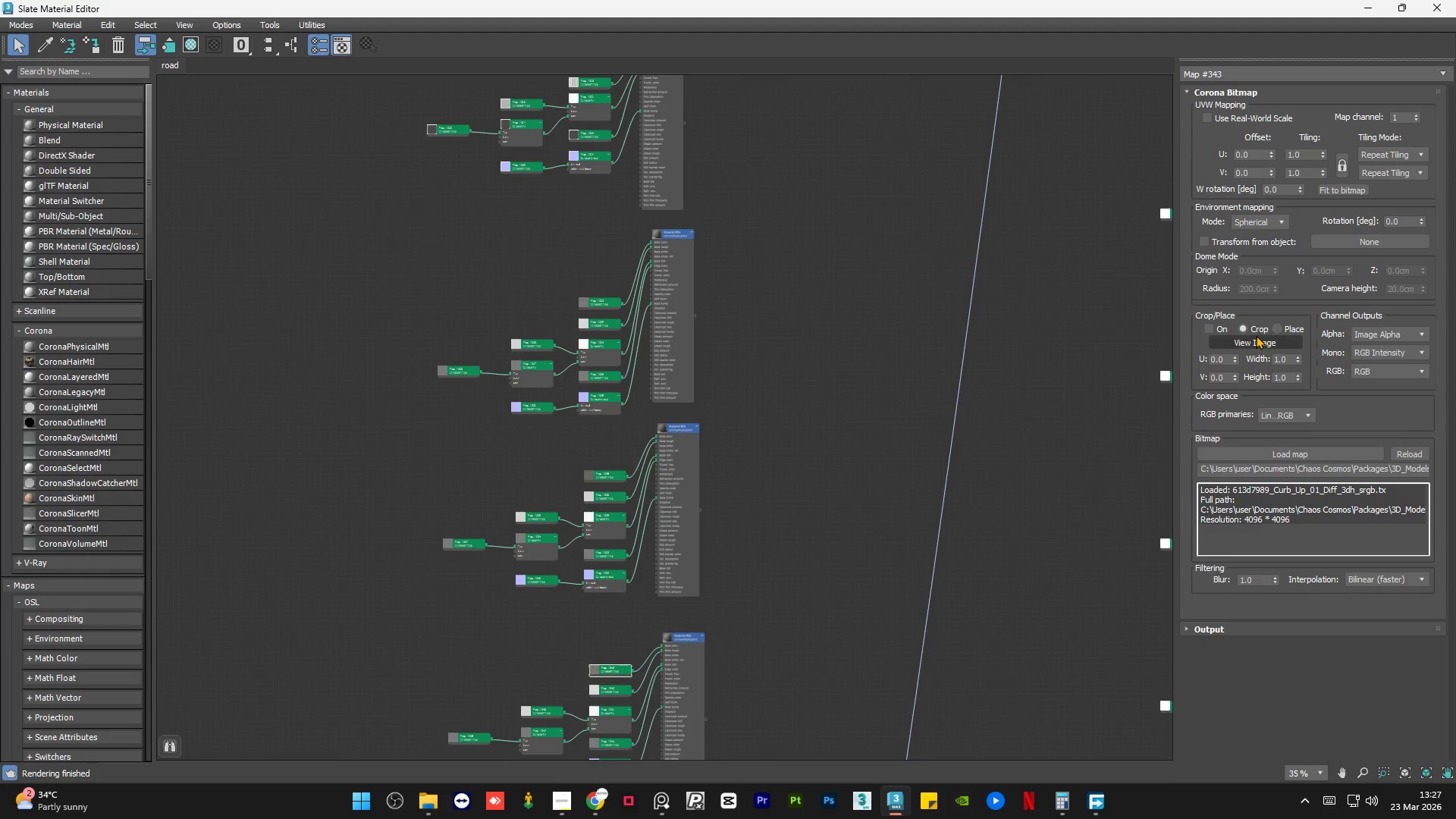 
left_click([1255, 335])
 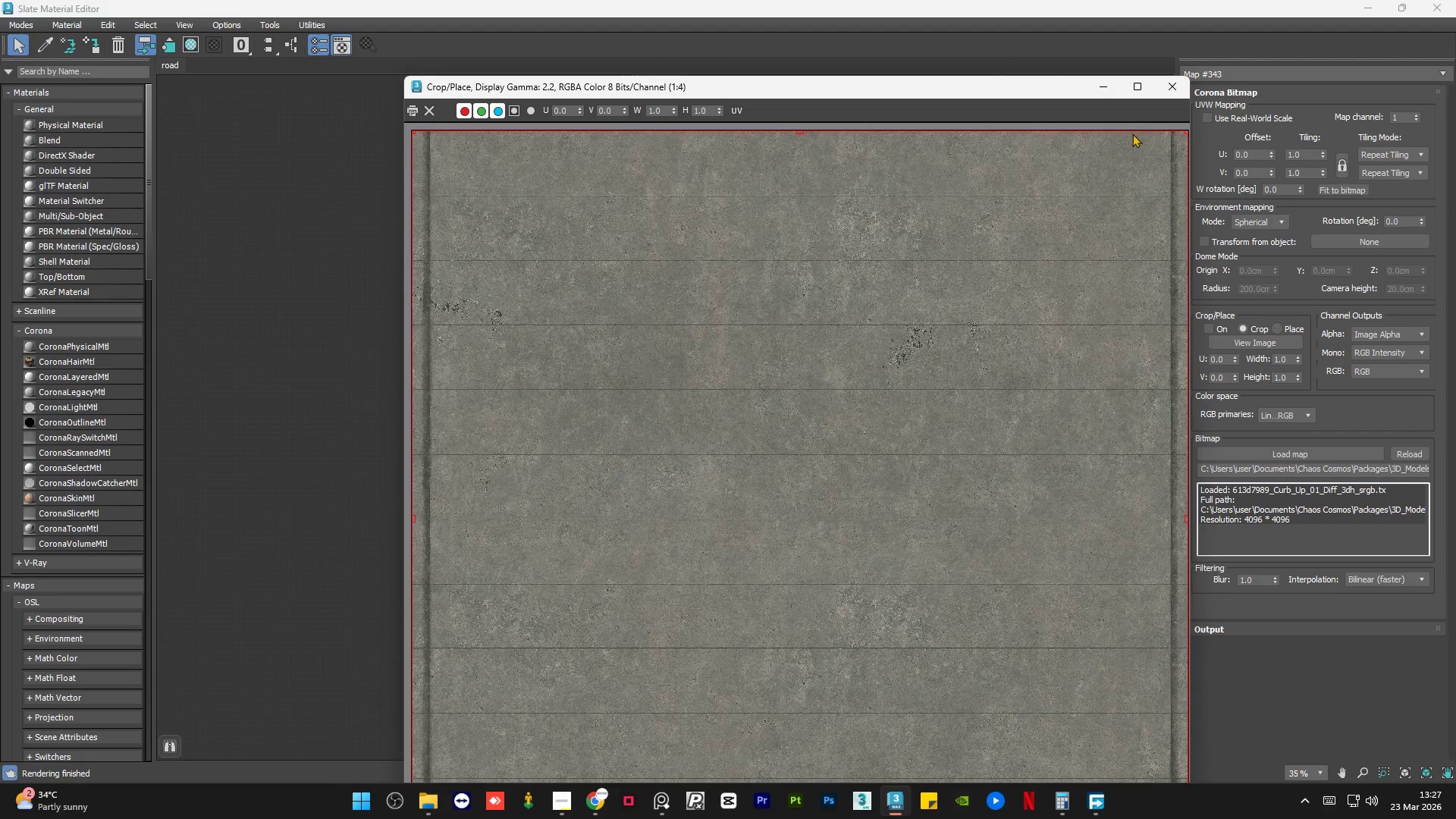 
left_click([1167, 79])
 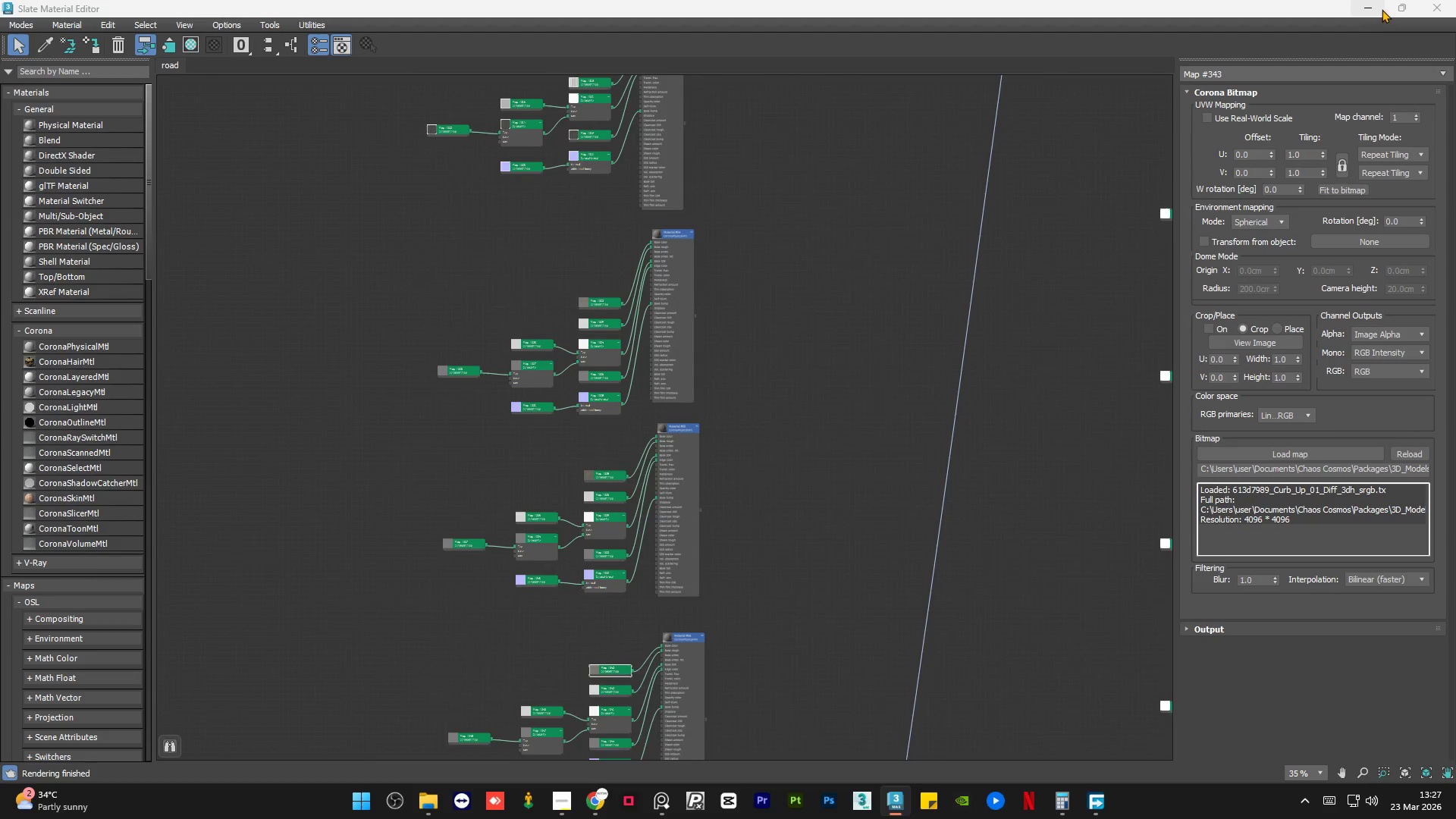 
left_click([1401, 8])
 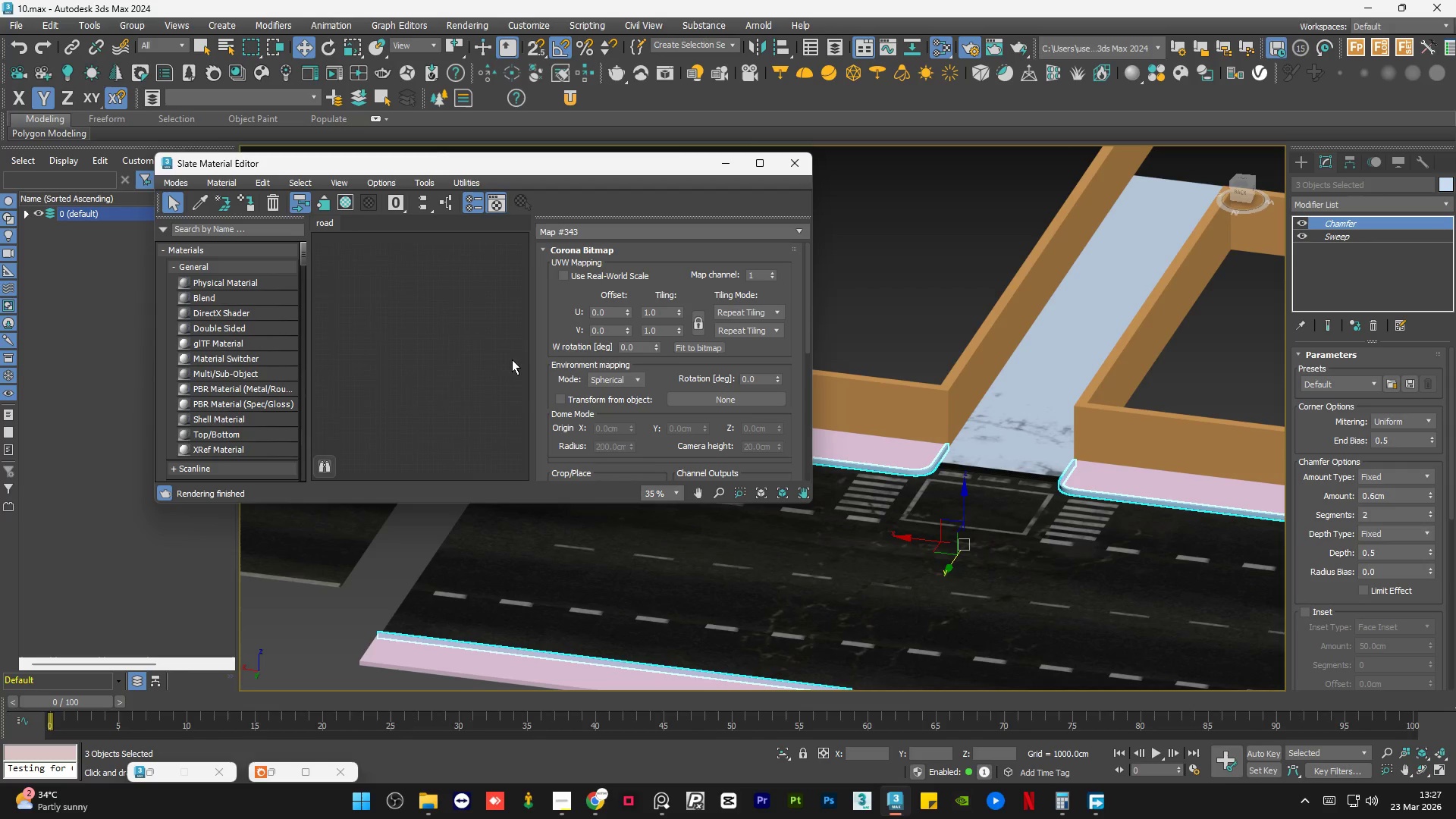 
scroll: coordinate [438, 329], scroll_direction: down, amount: 5.0
 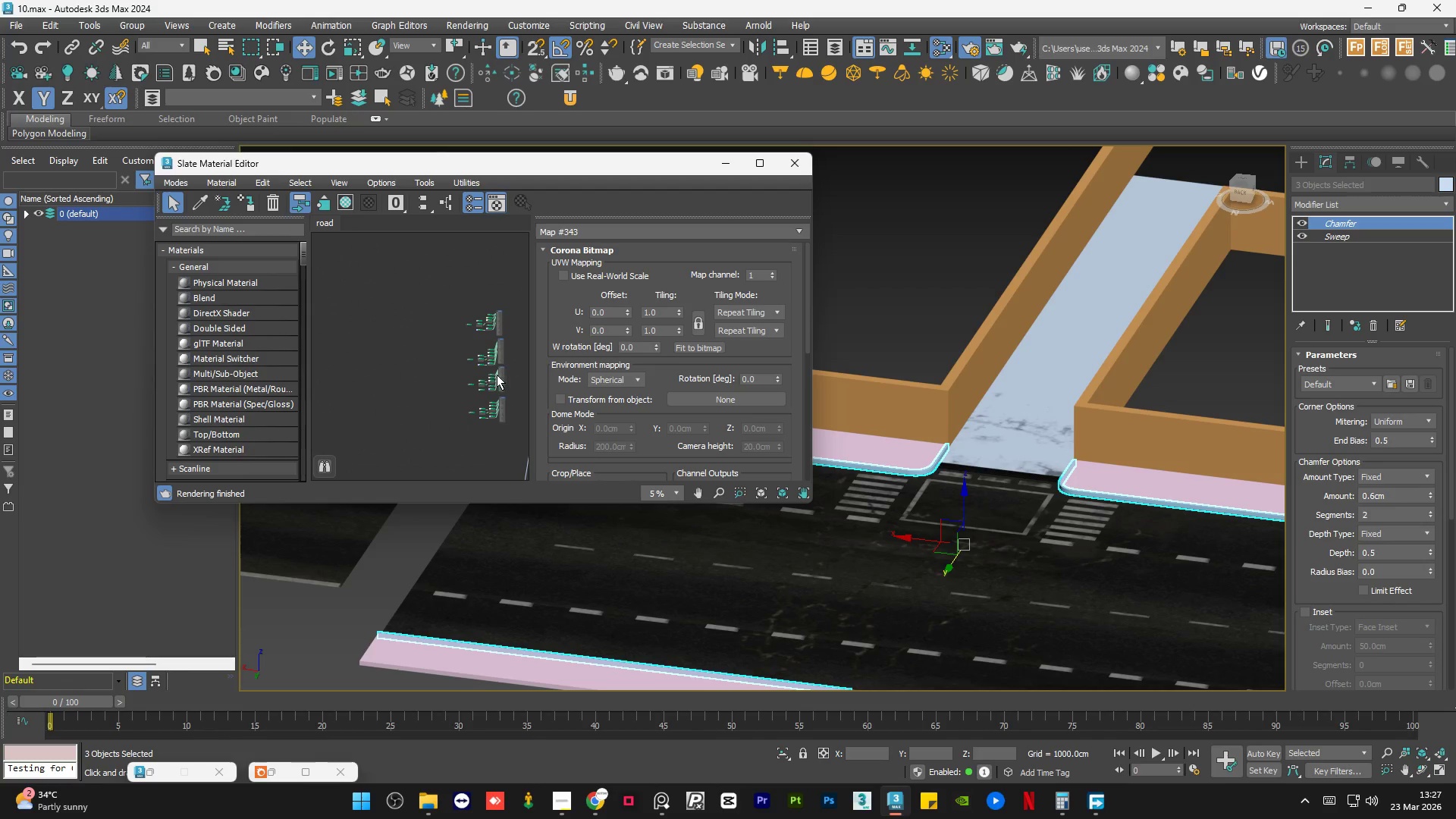 
left_click([450, 419])
 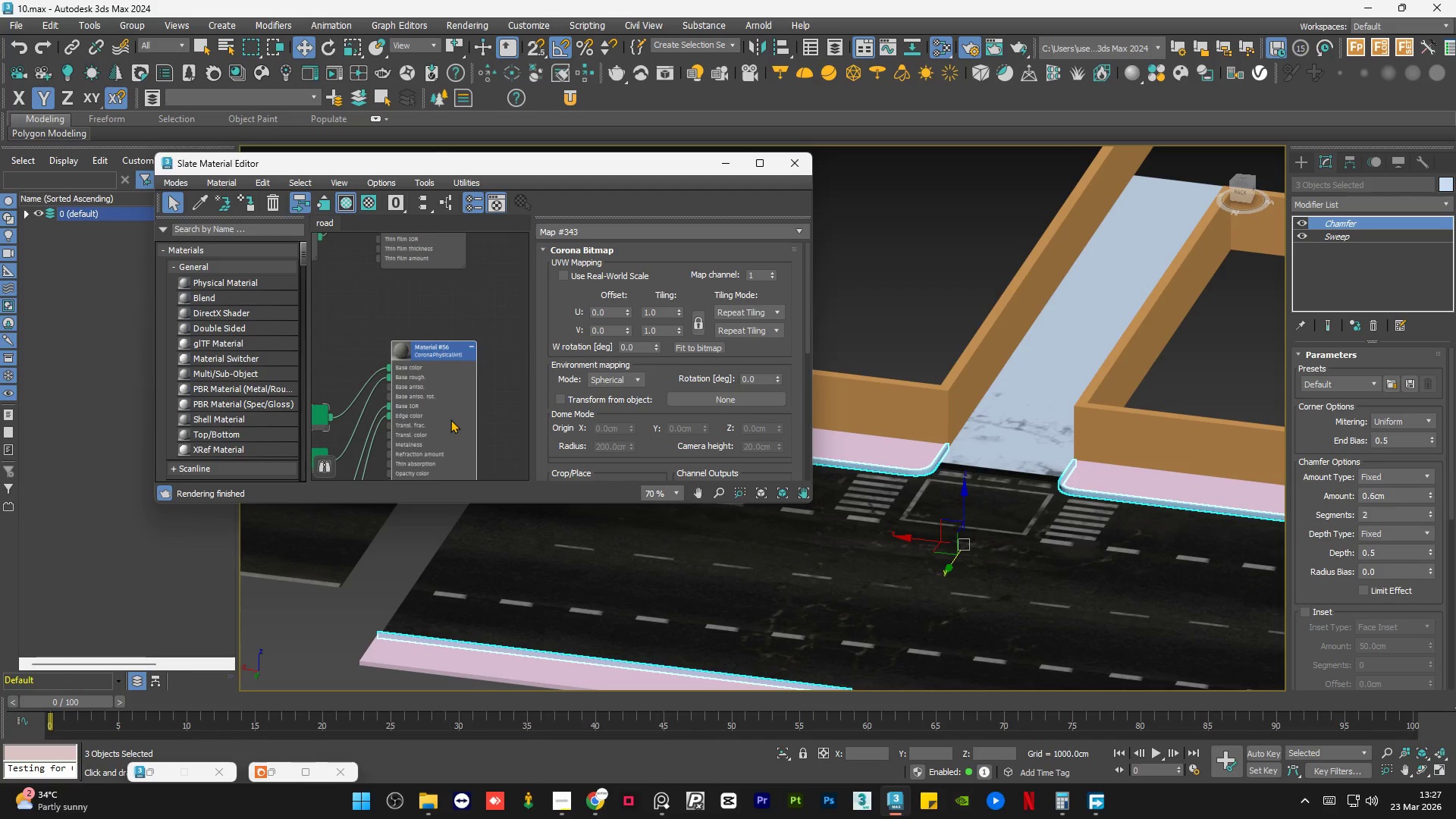 
scroll: coordinate [495, 406], scroll_direction: up, amount: 6.0
 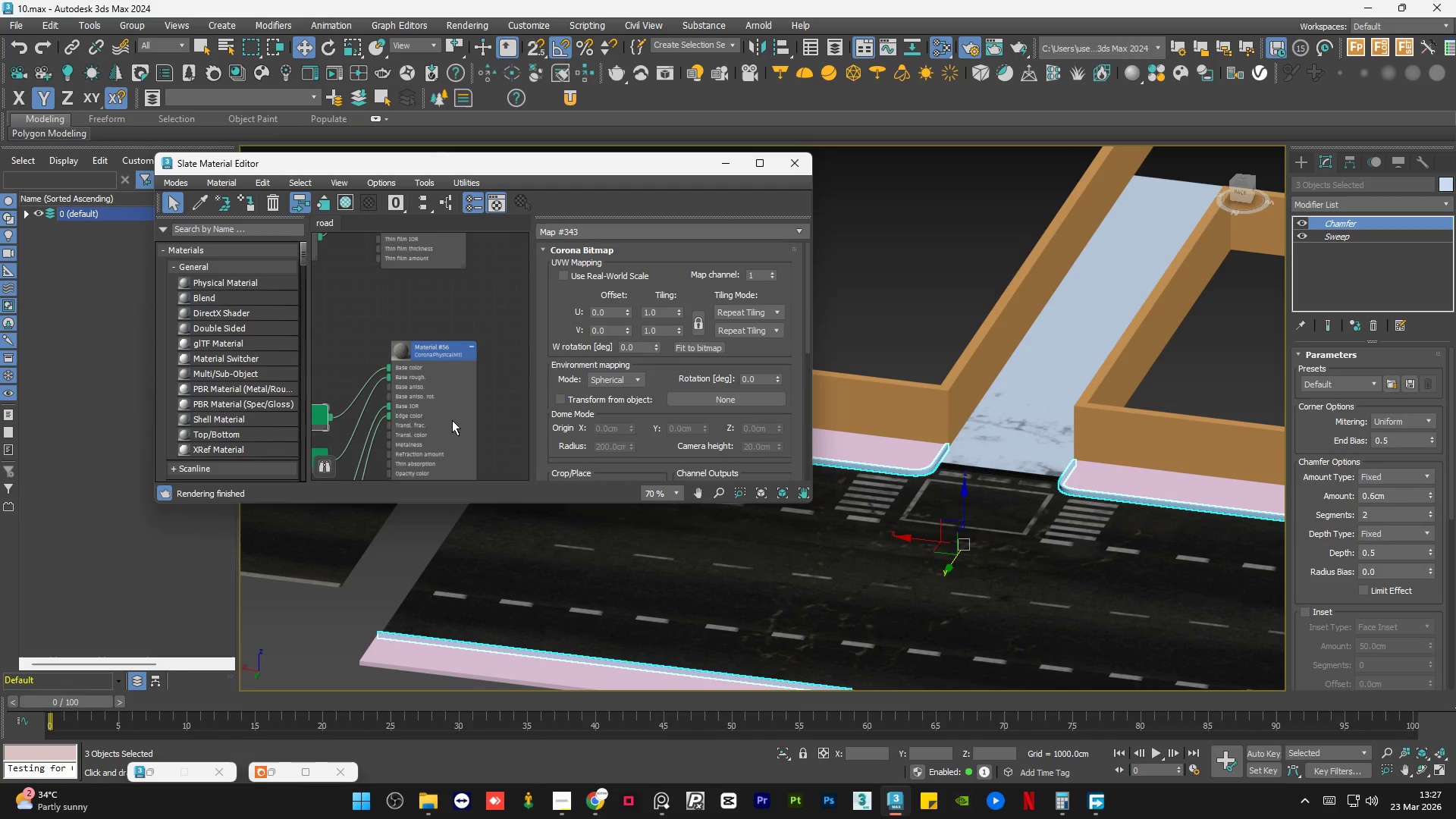 
double_click([450, 419])
 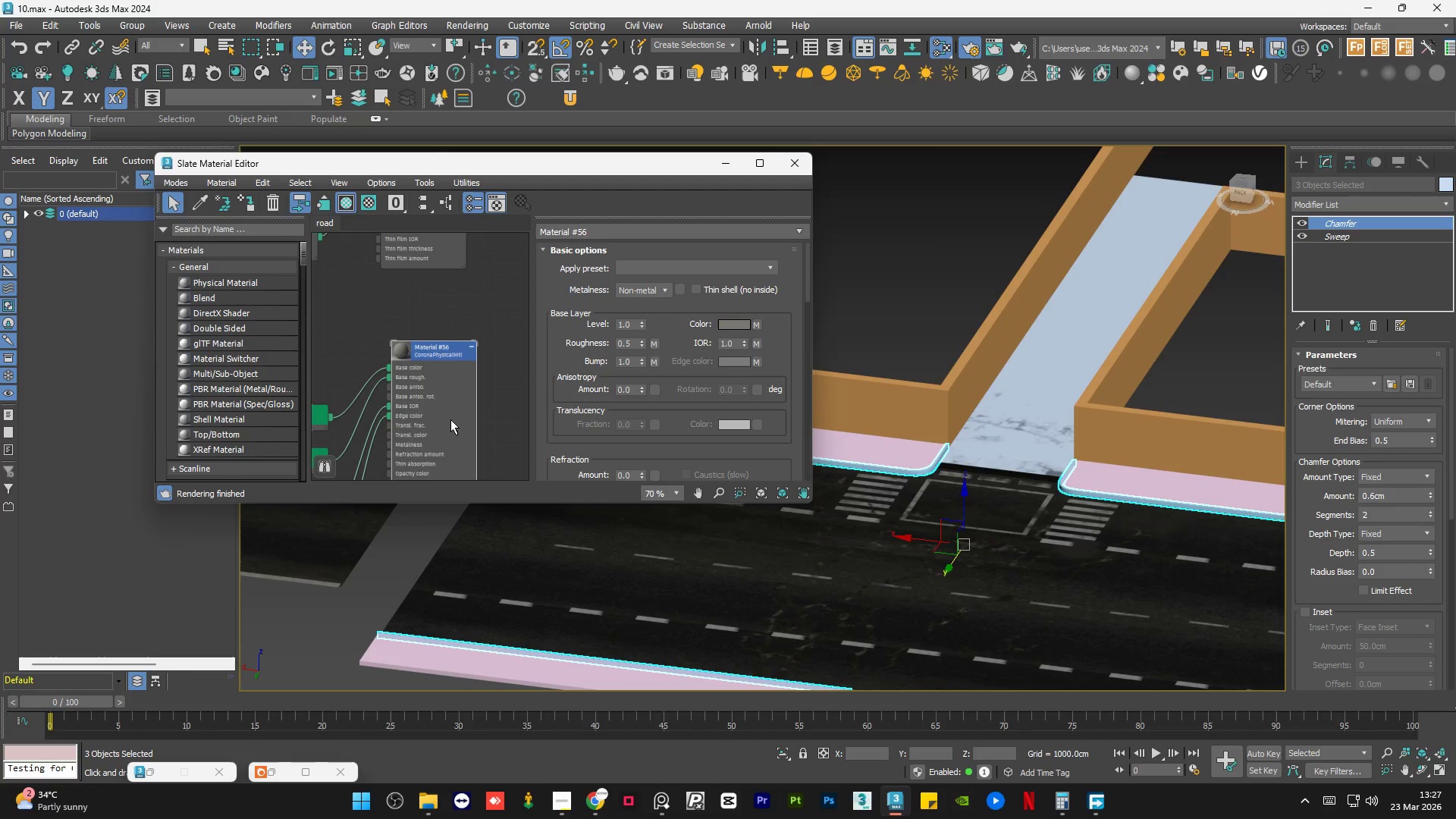 
key(A)
 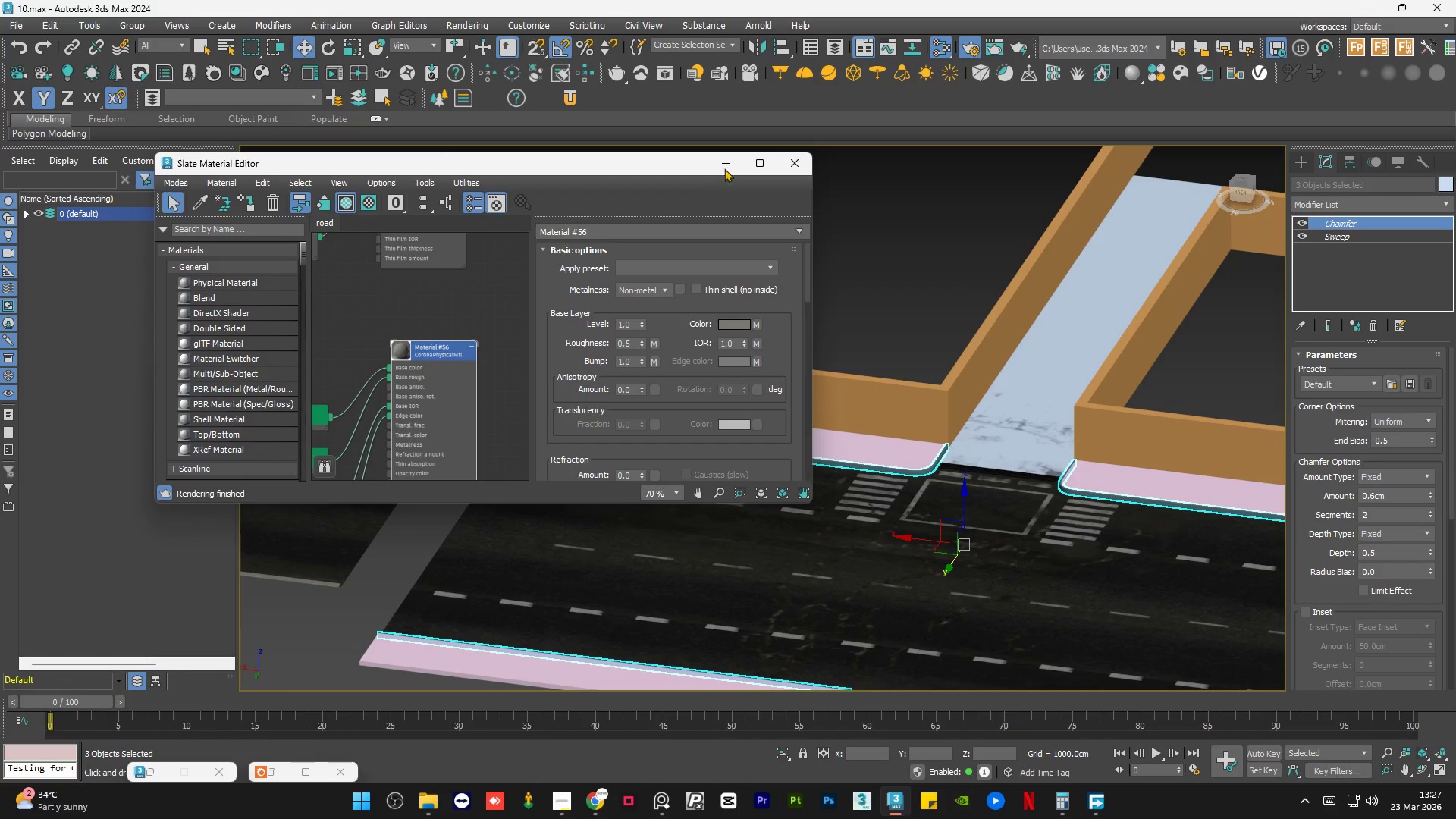 
left_click([730, 158])
 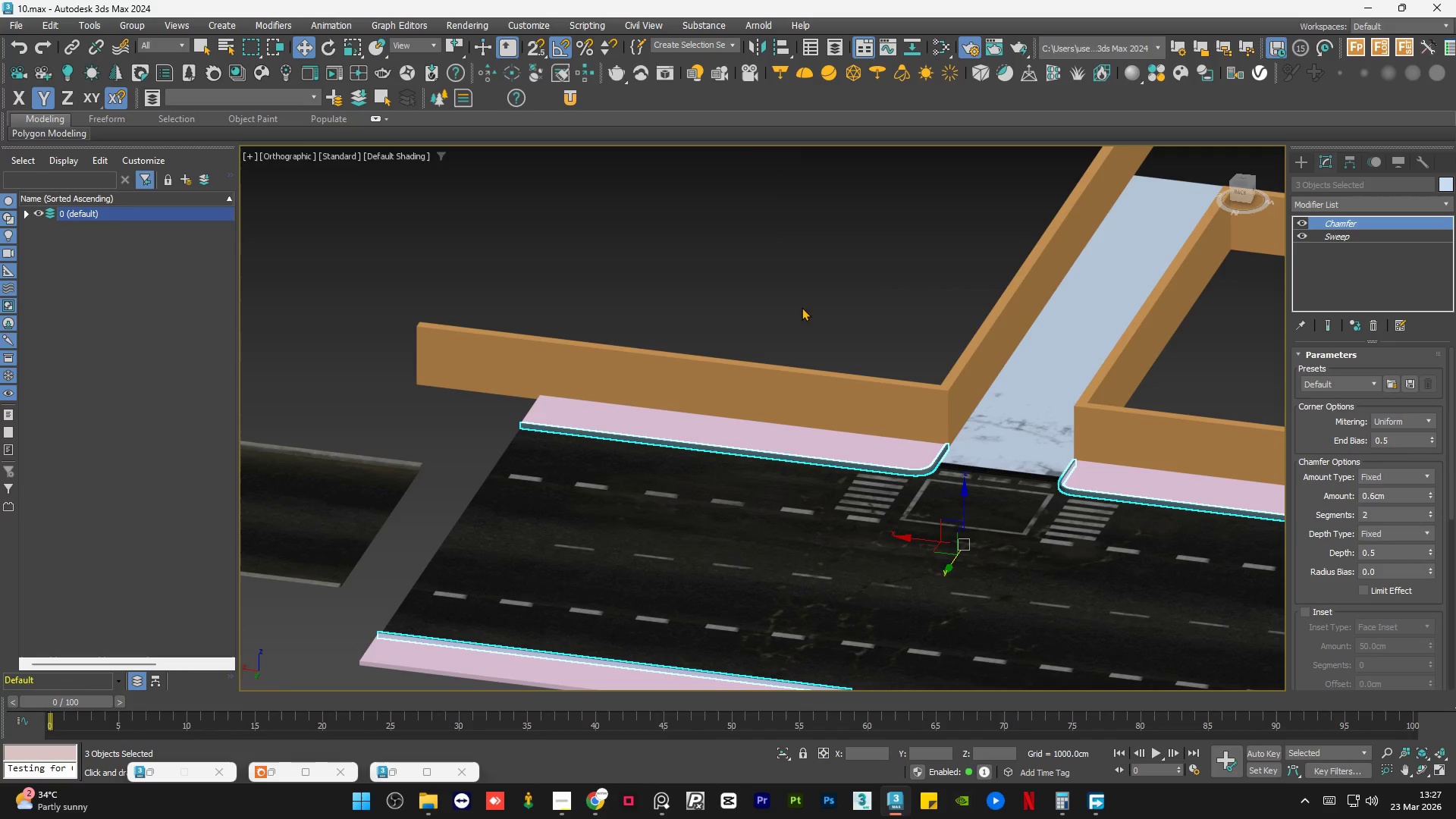 
left_click([813, 298])
 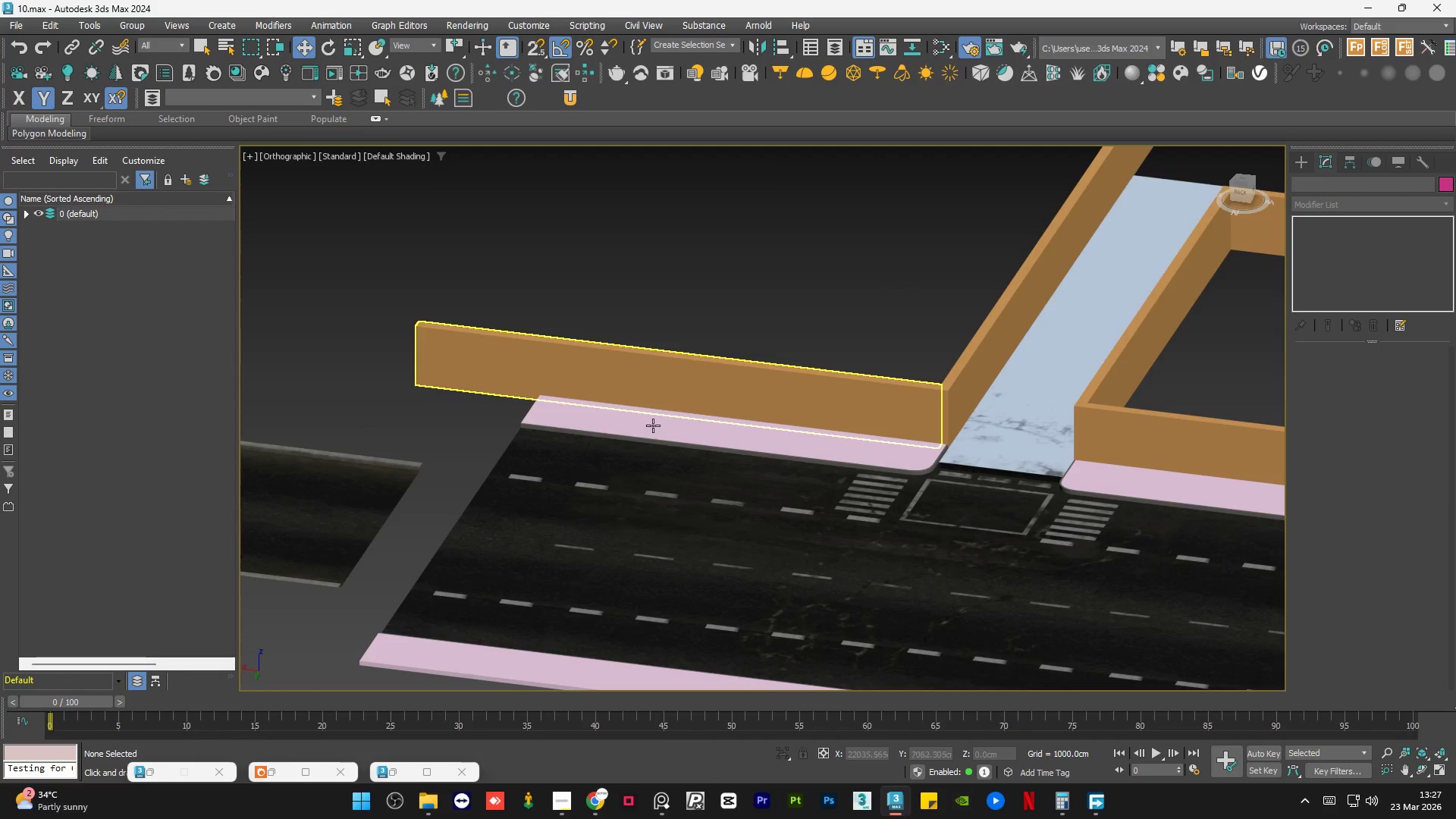 
scroll: coordinate [584, 437], scroll_direction: up, amount: 7.0
 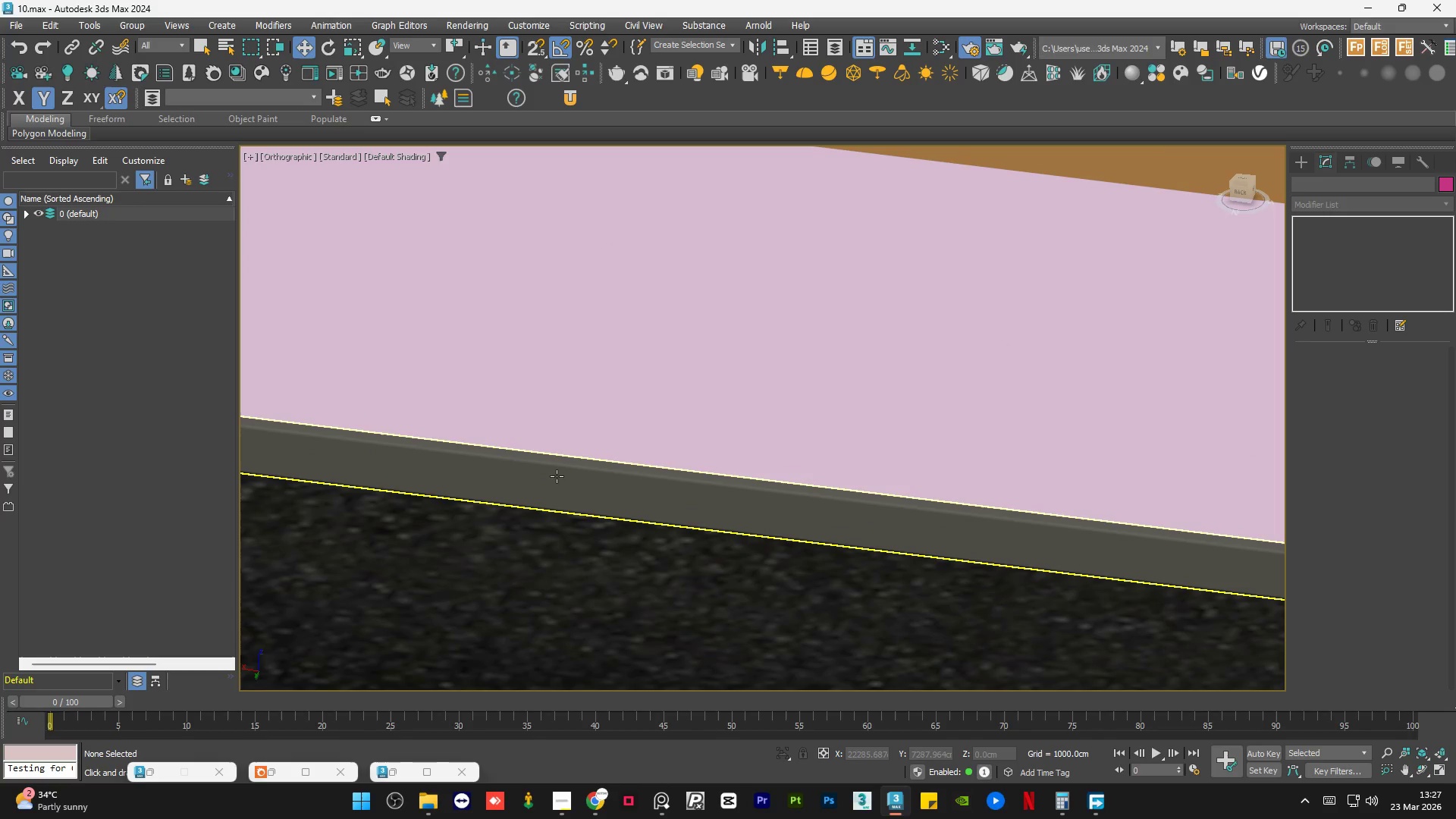 
key(Control+Z)
 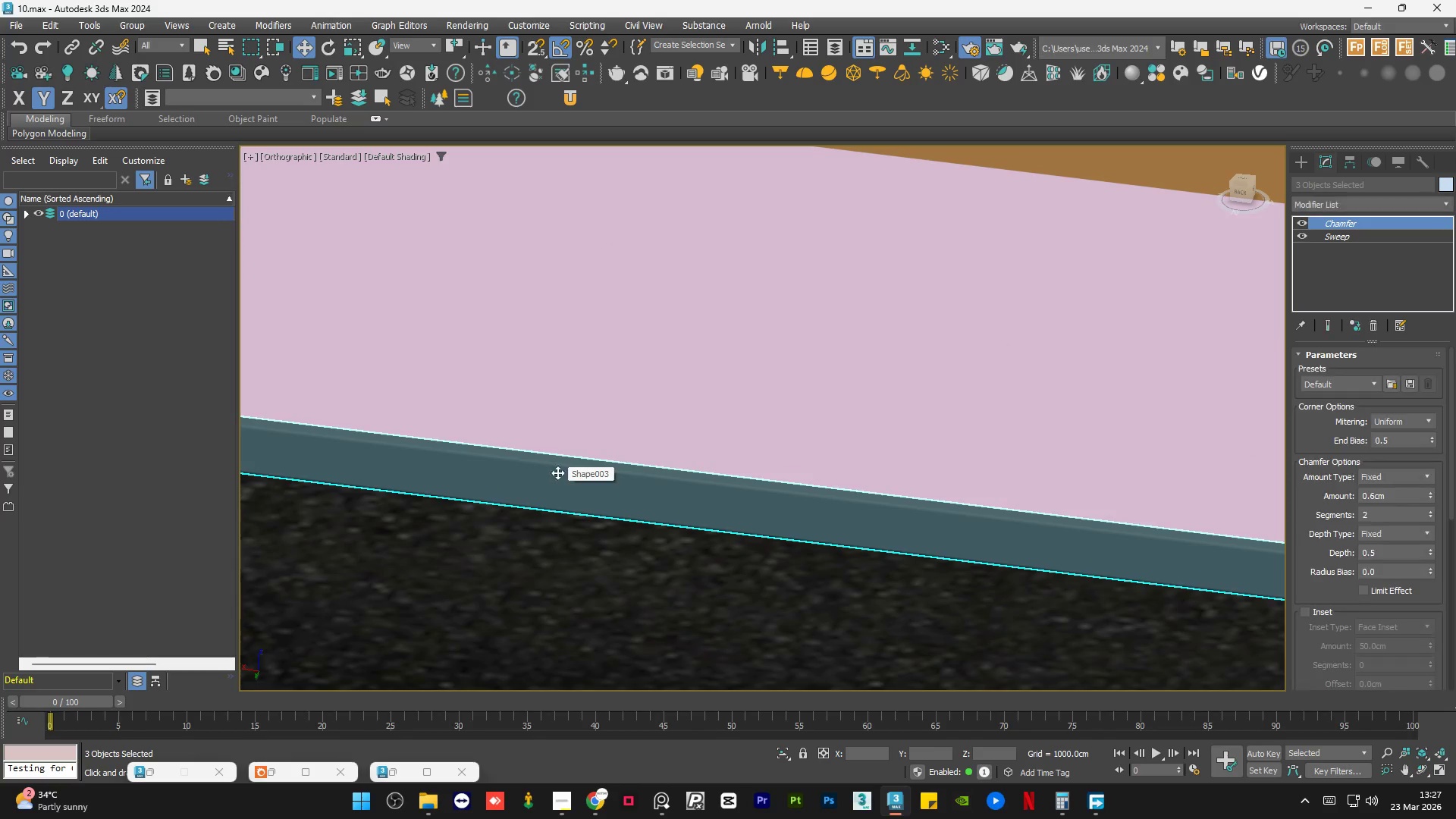 
scroll: coordinate [587, 424], scroll_direction: down, amount: 7.0
 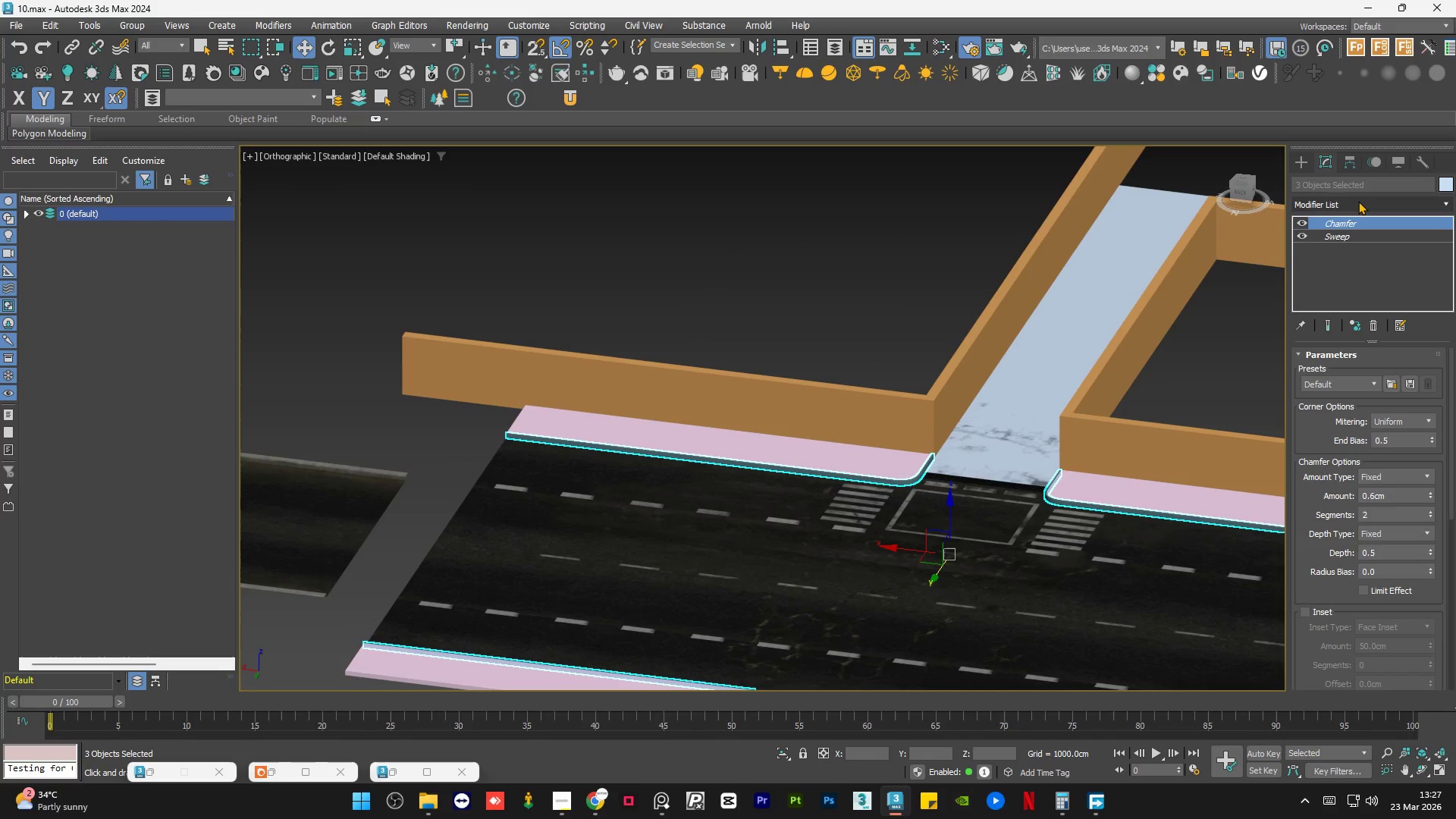 
left_click([1358, 200])
 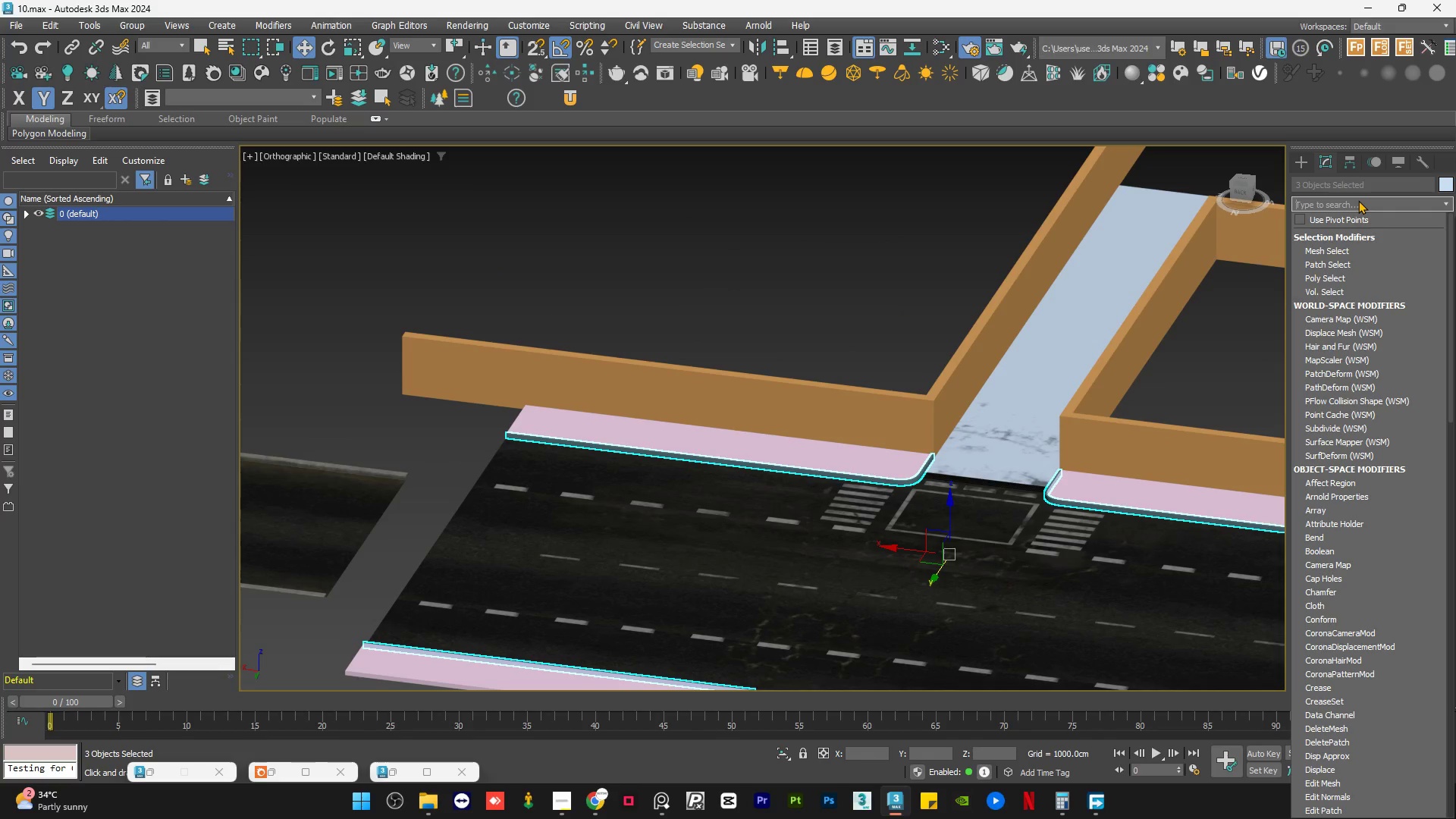 
type(uv)
 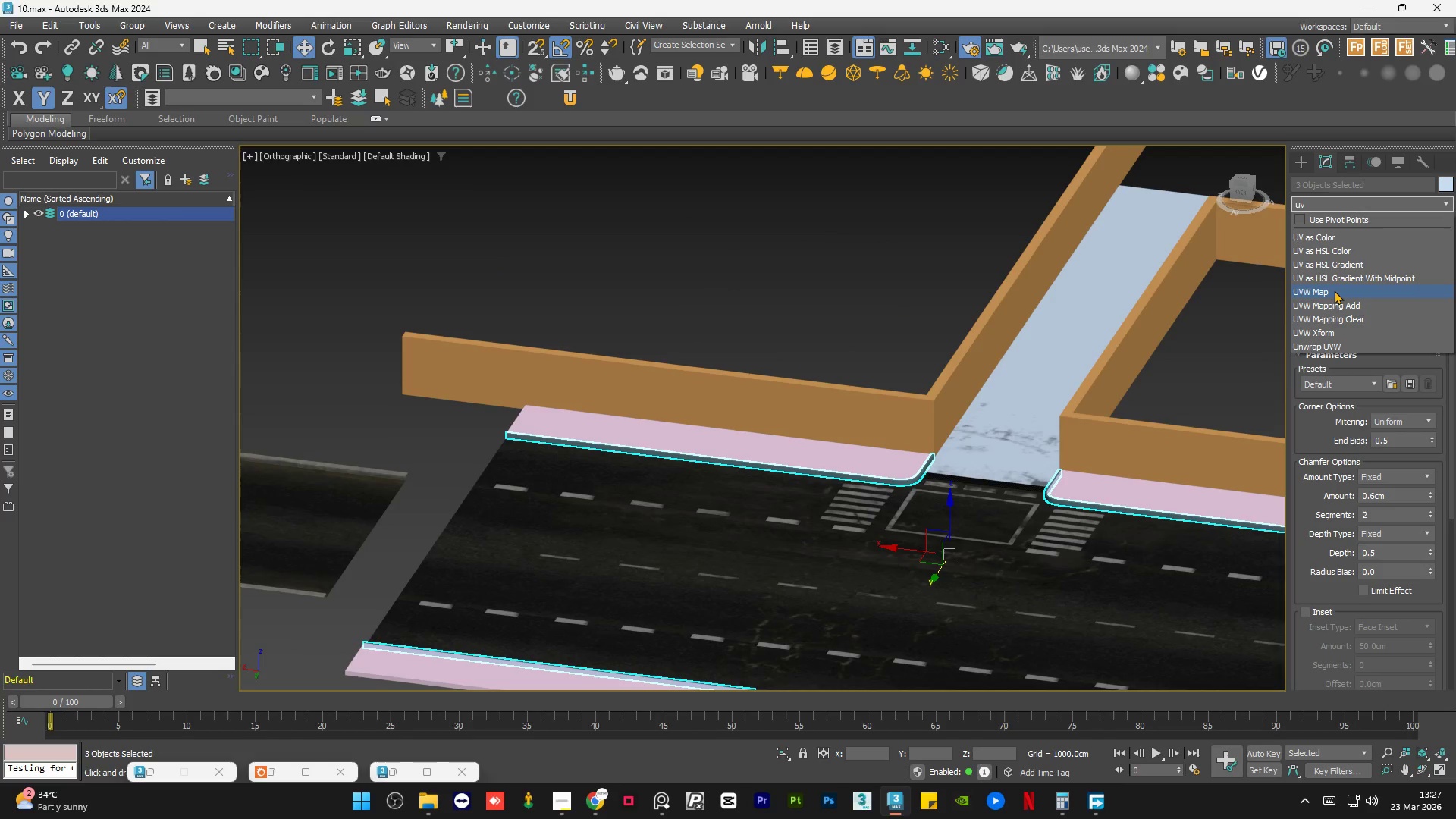 
left_click([1334, 293])
 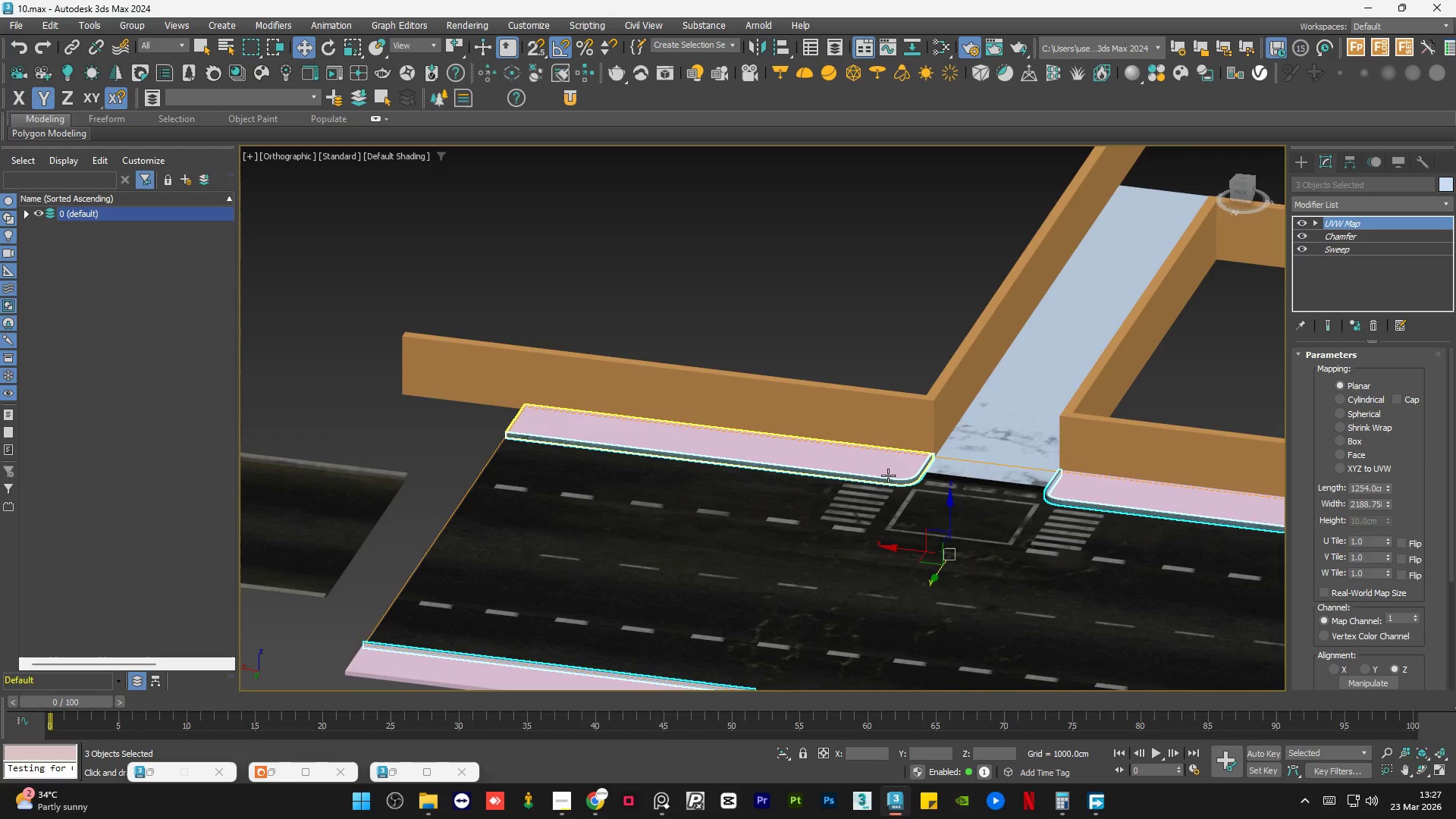 
scroll: coordinate [908, 499], scroll_direction: up, amount: 6.0
 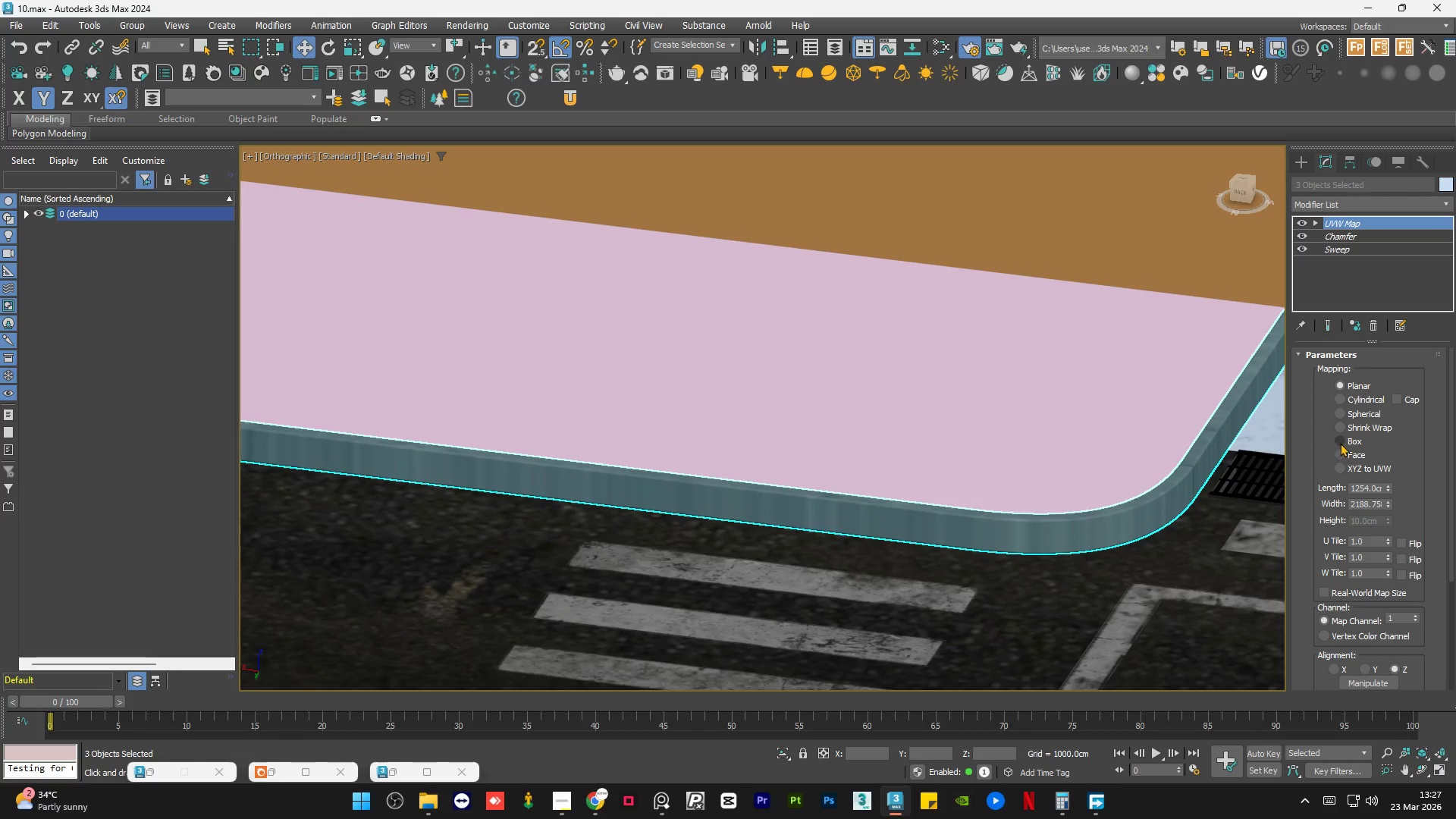 
left_click([1341, 441])
 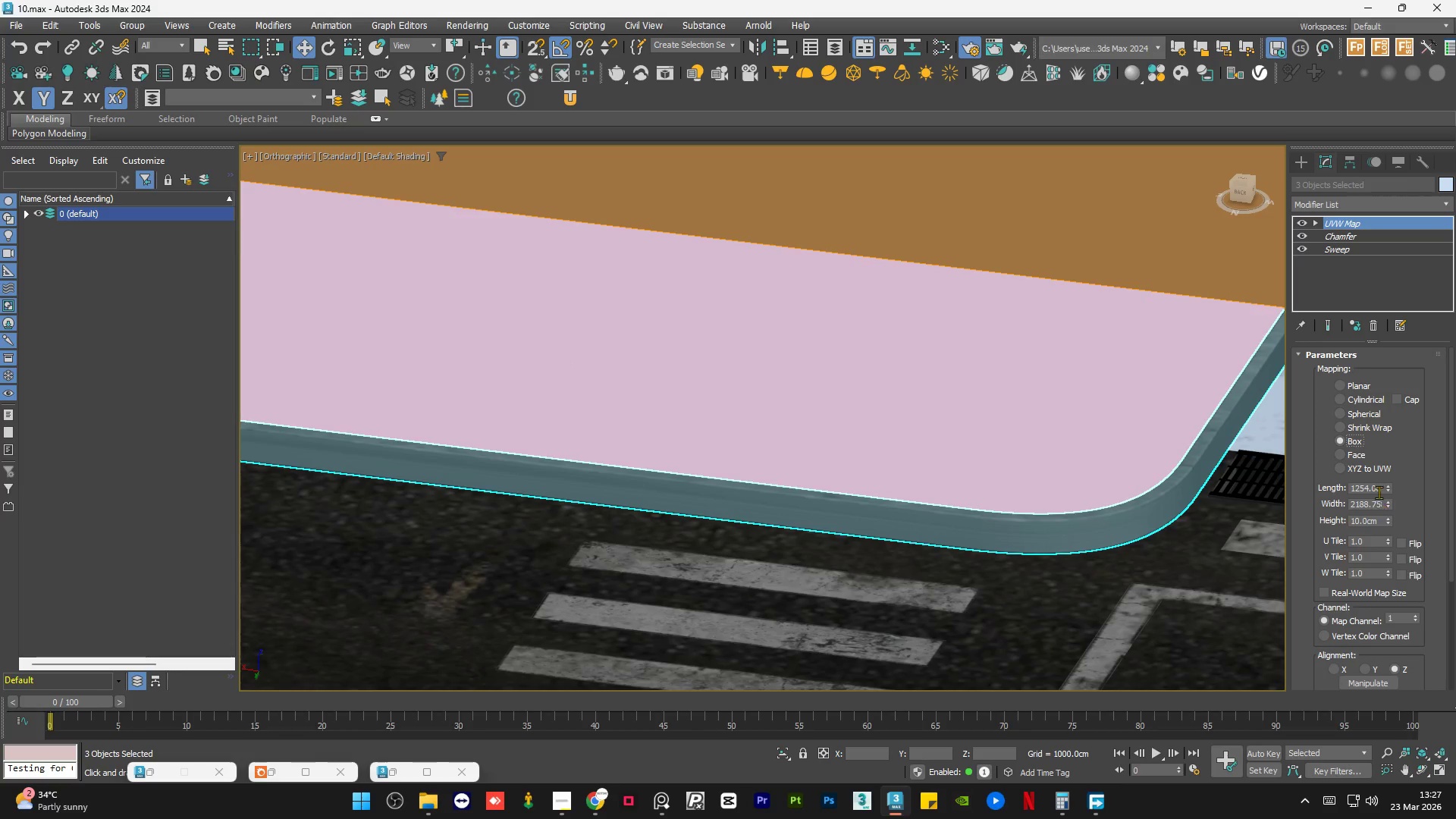 
double_click([1379, 491])
 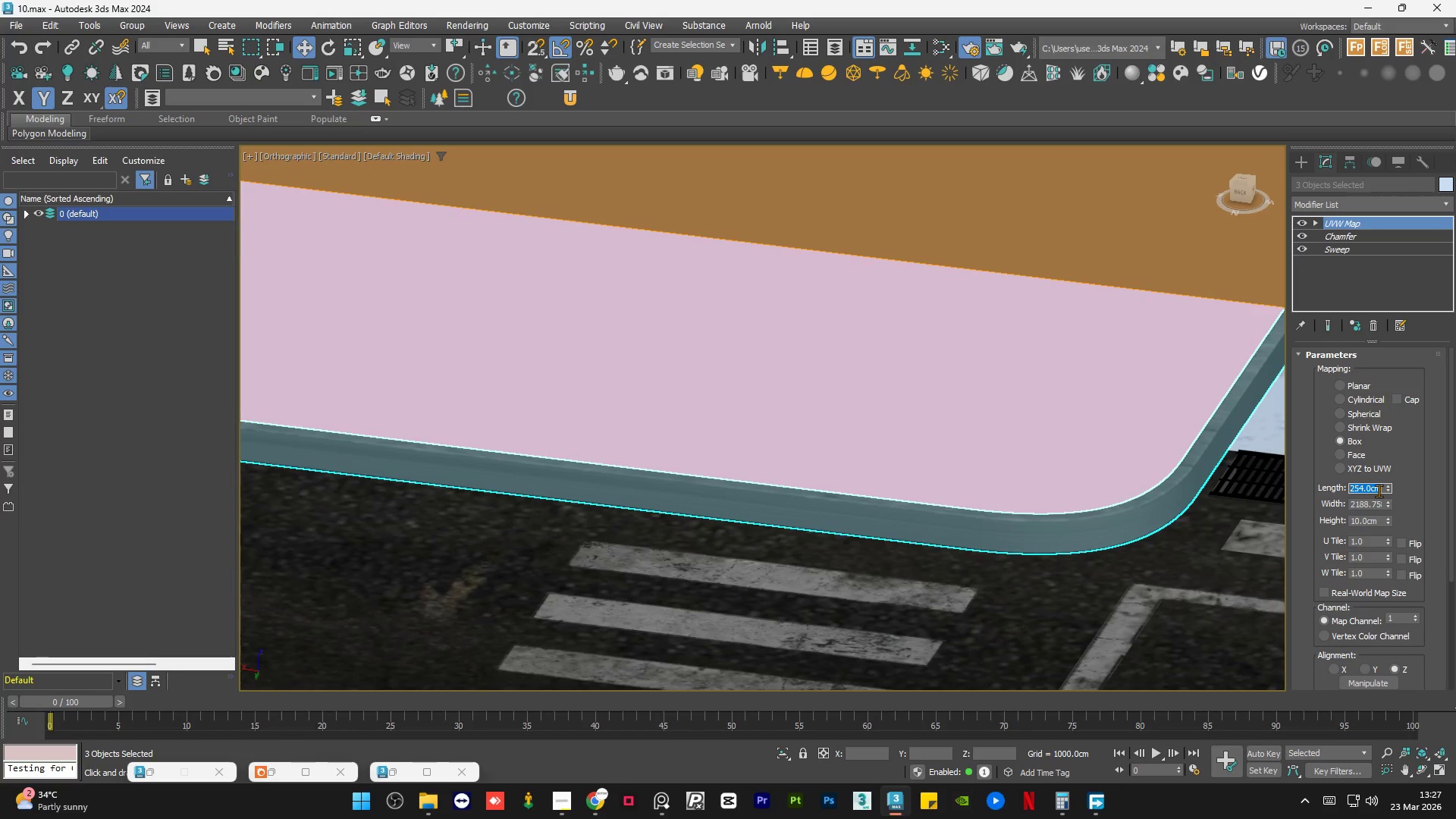 
key(Numpad3)
 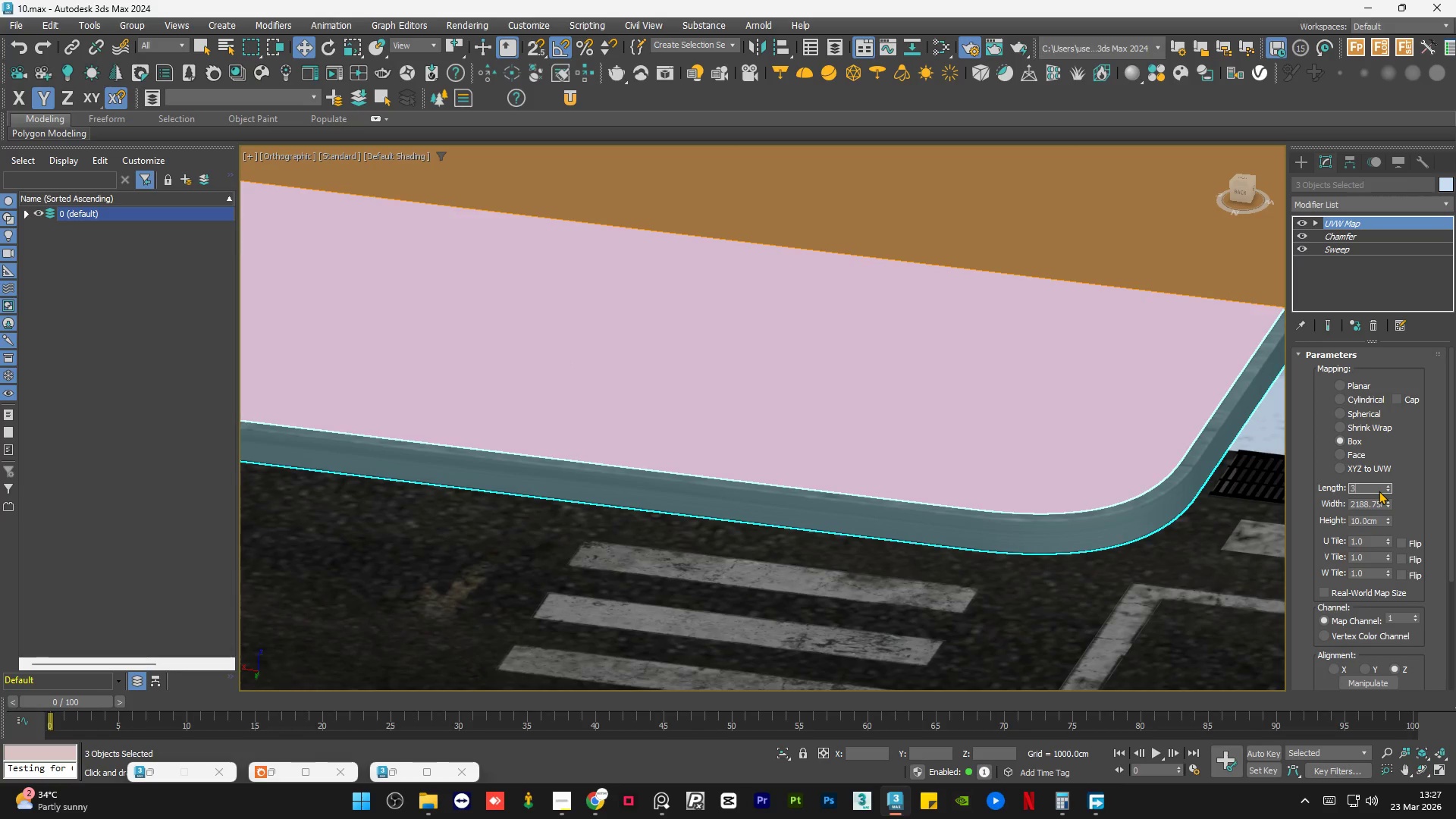 
key(Numpad0)
 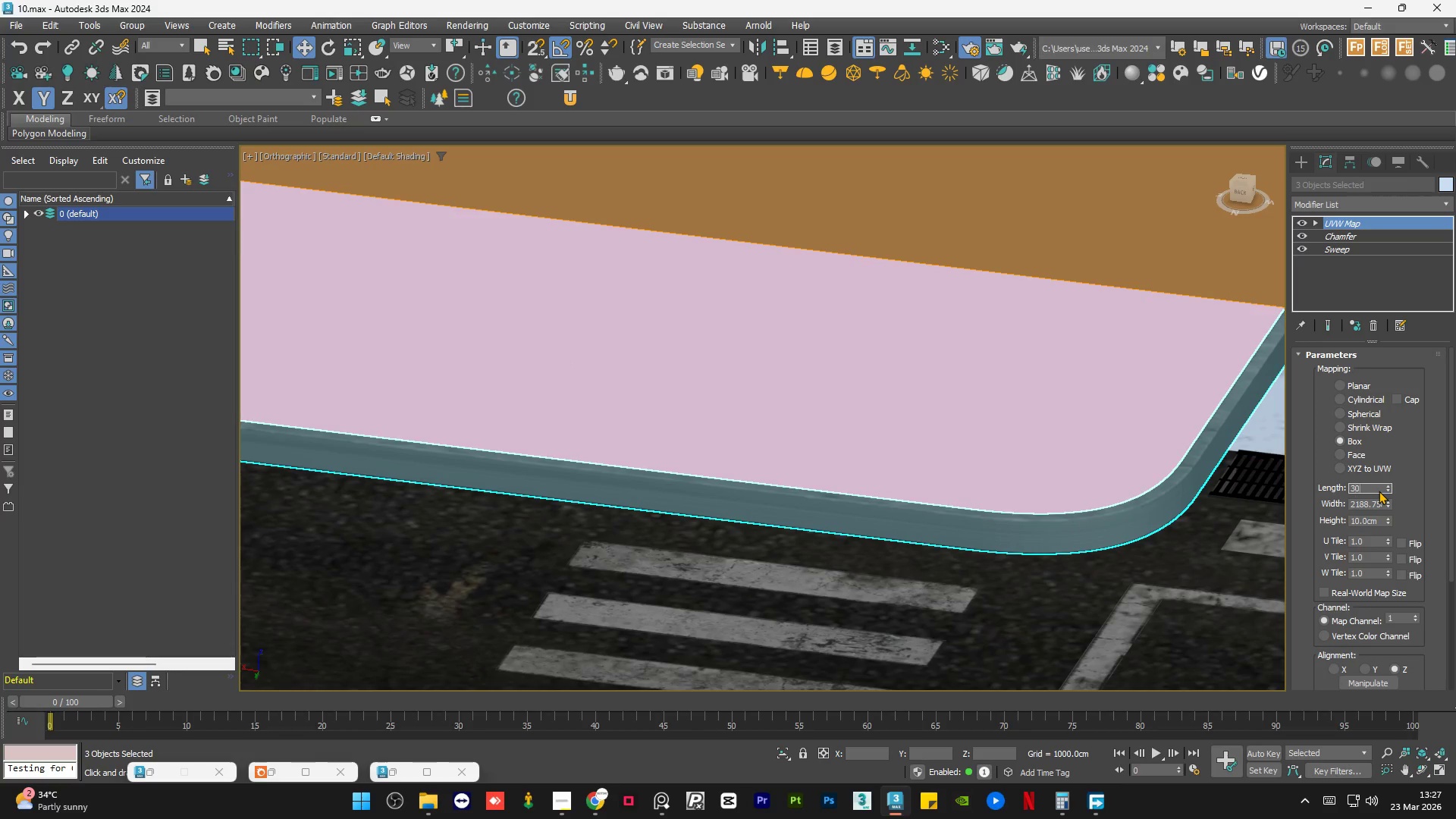 
key(Numpad0)
 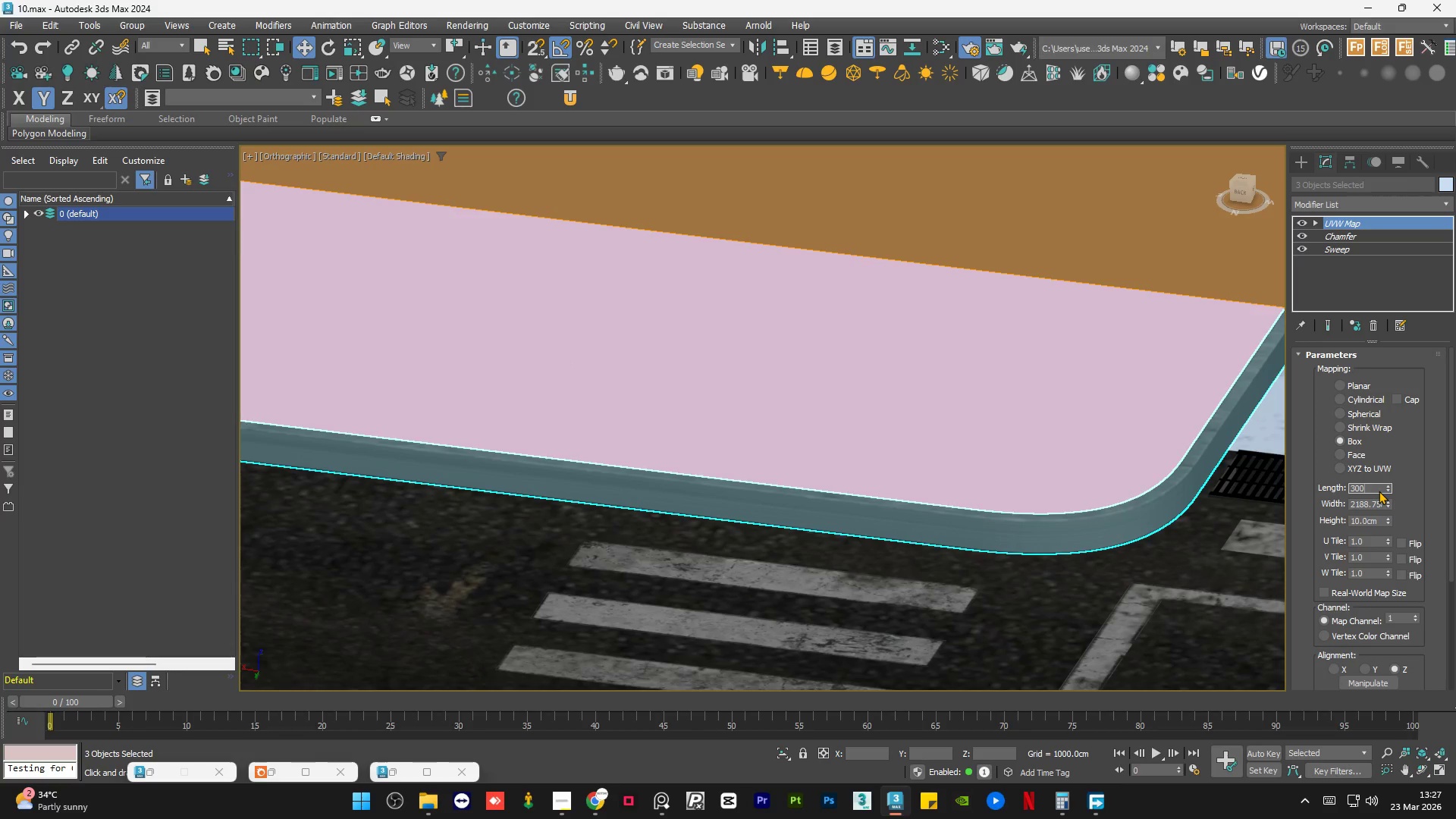 
key(NumpadEnter)
 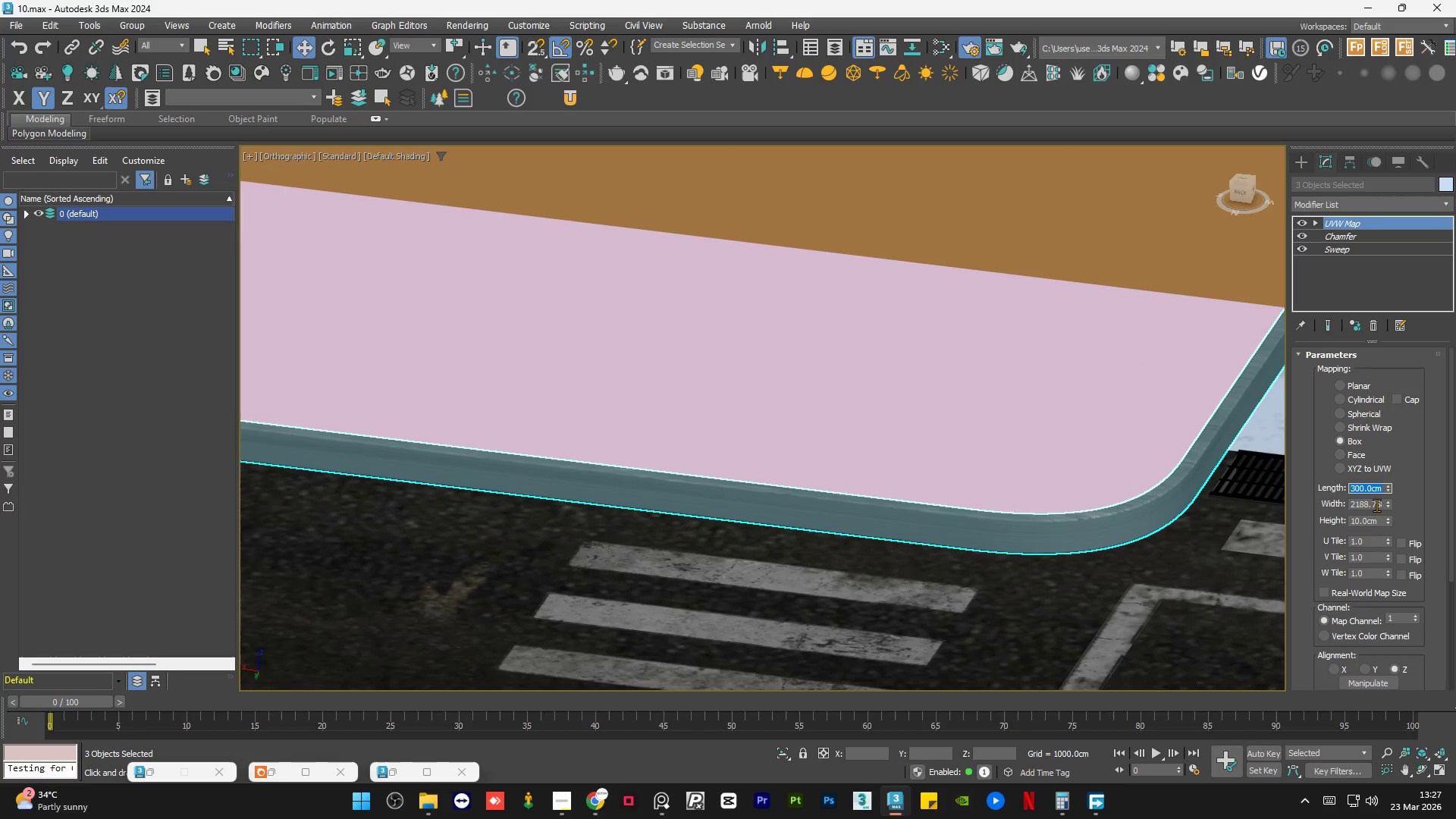 
double_click([1375, 505])
 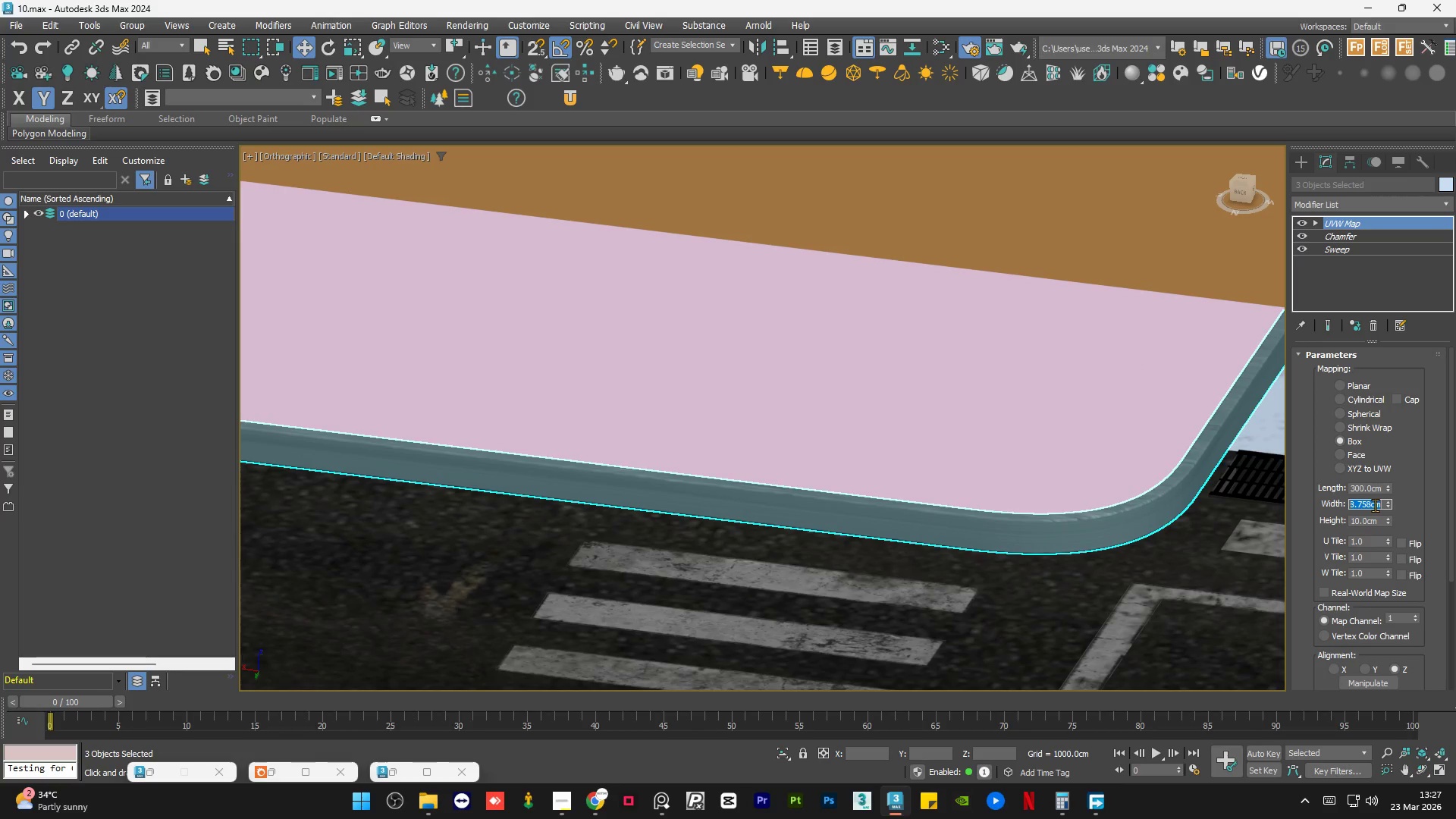 
key(Numpad3)
 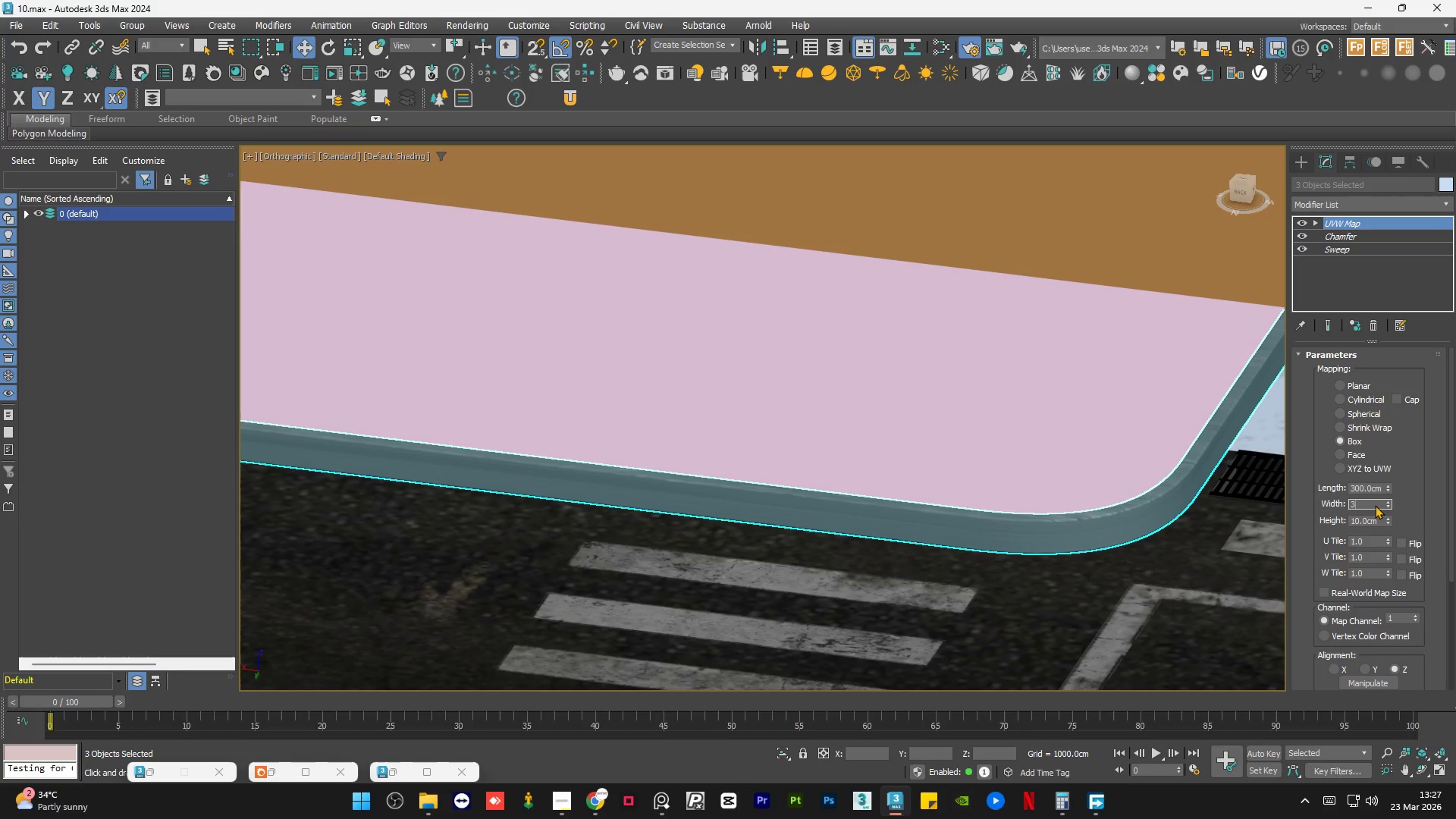 
key(Numpad0)
 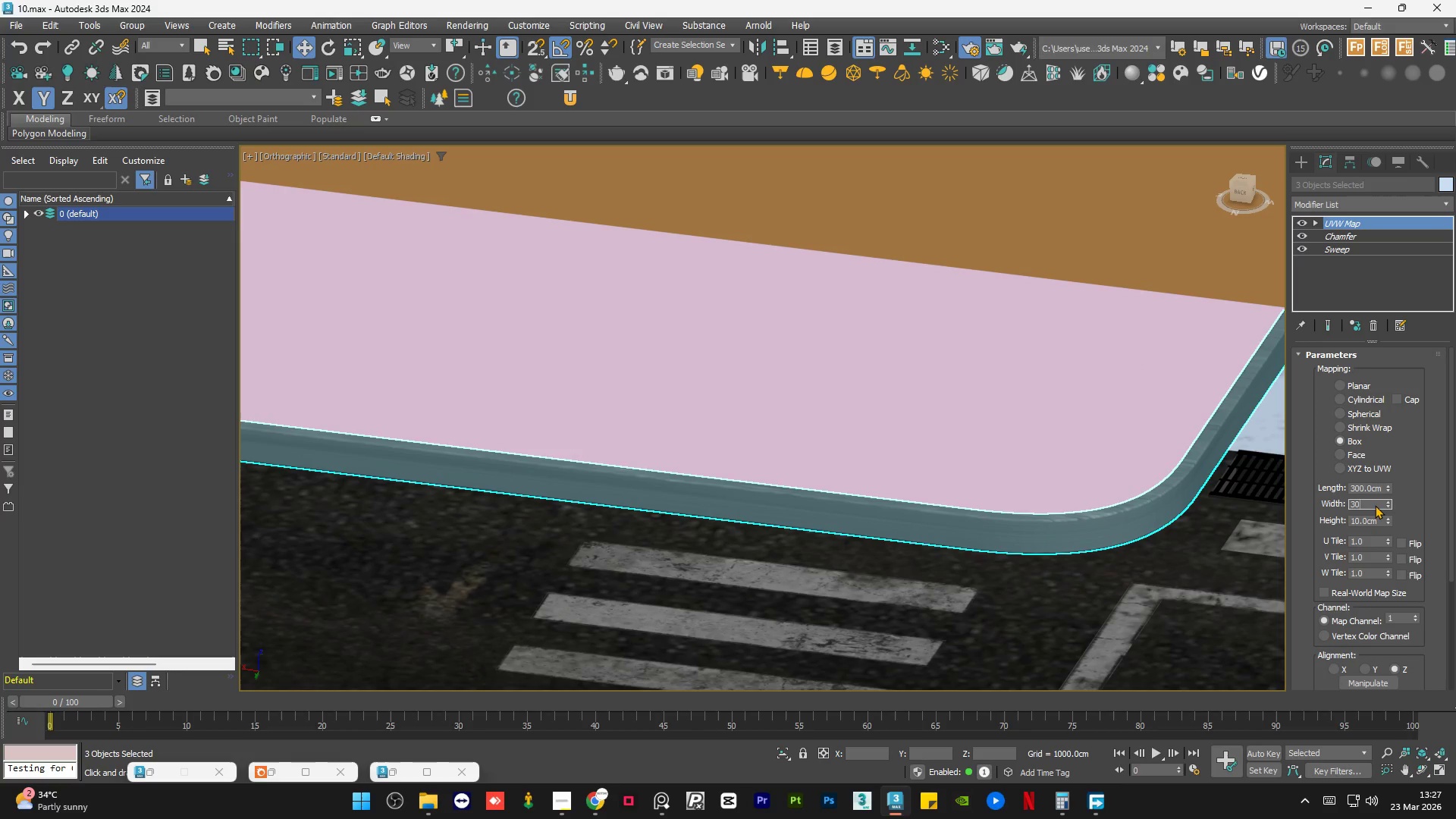 
key(Numpad0)
 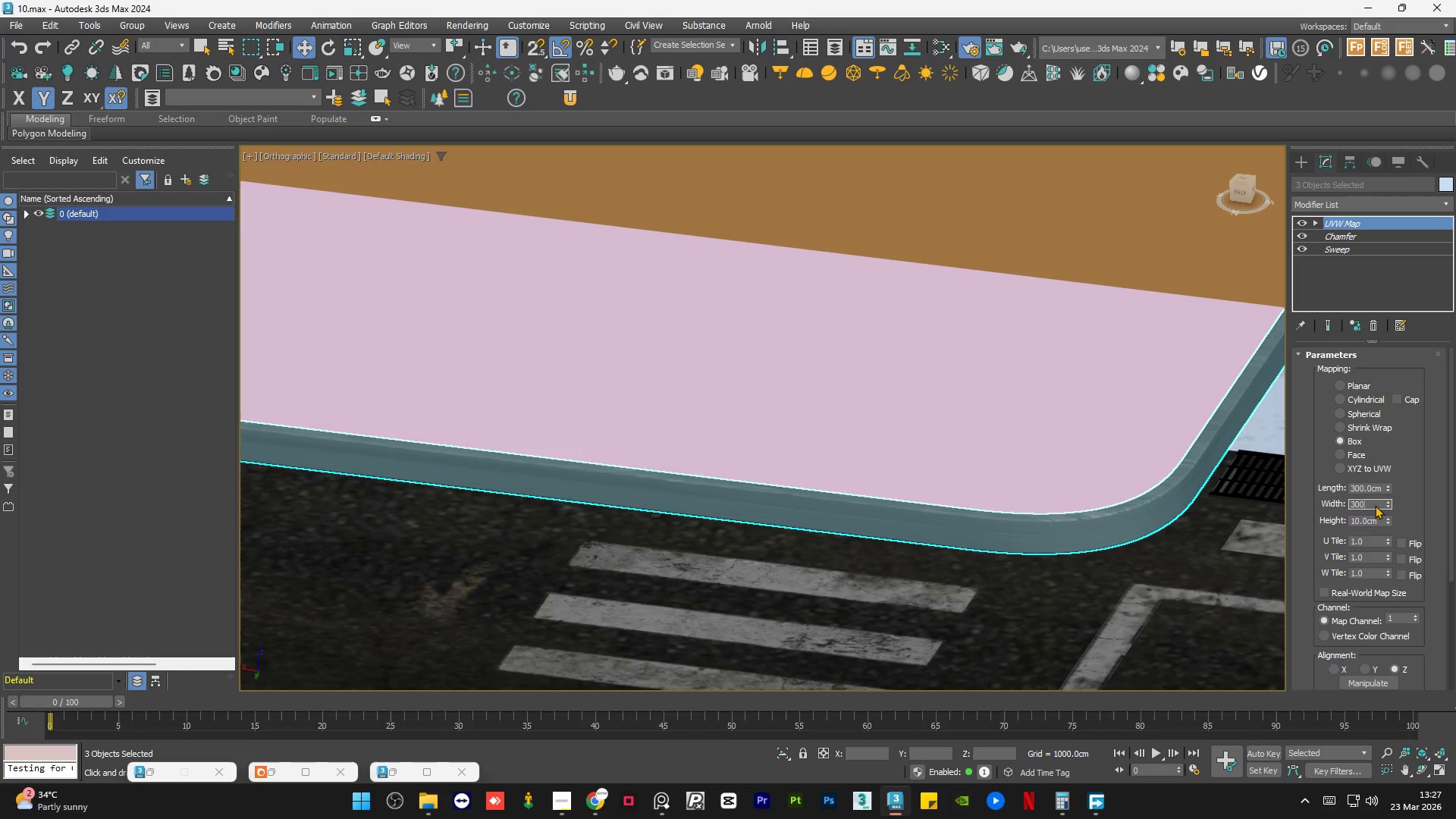 
key(NumpadEnter)
 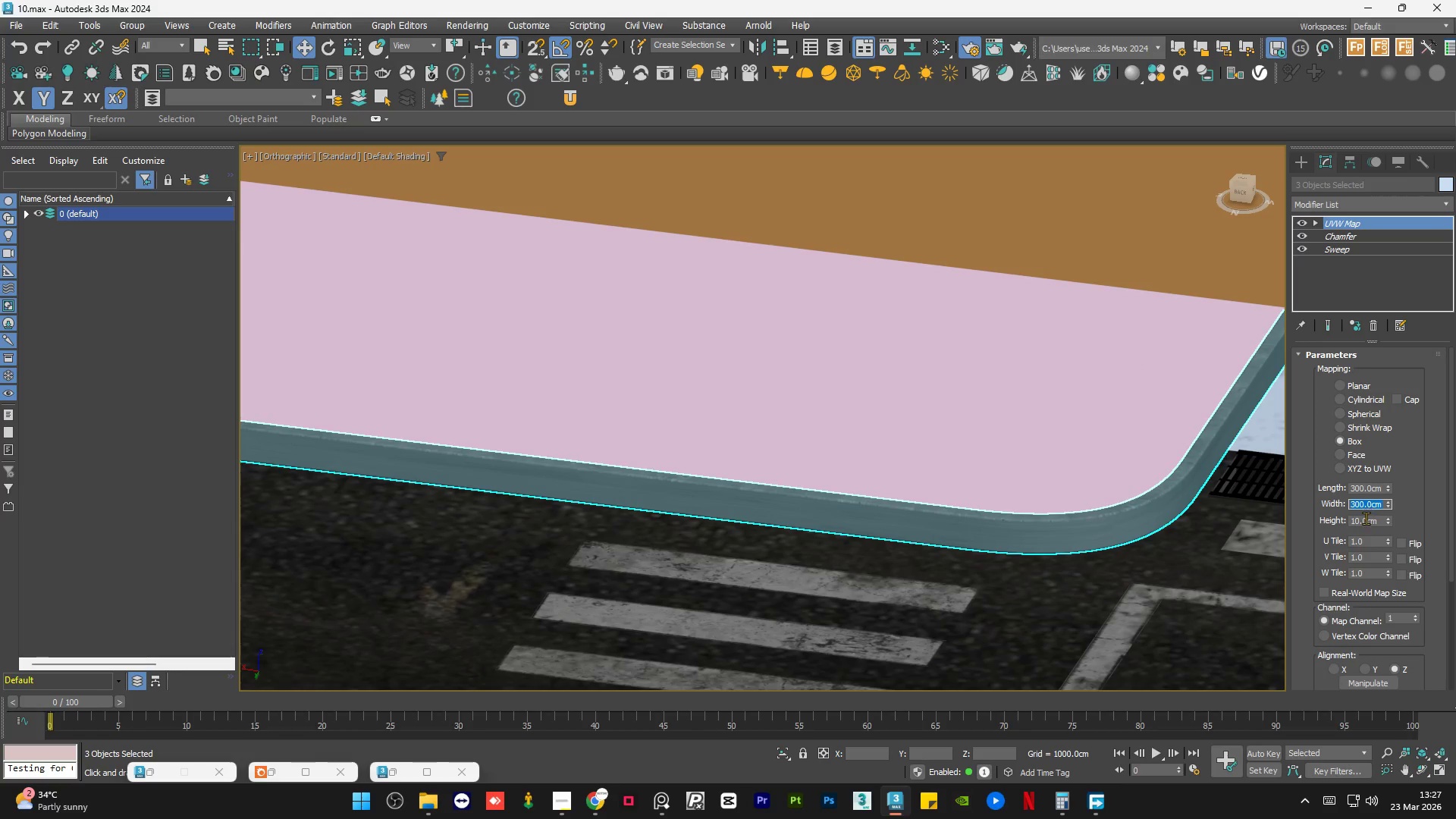 
double_click([1366, 519])
 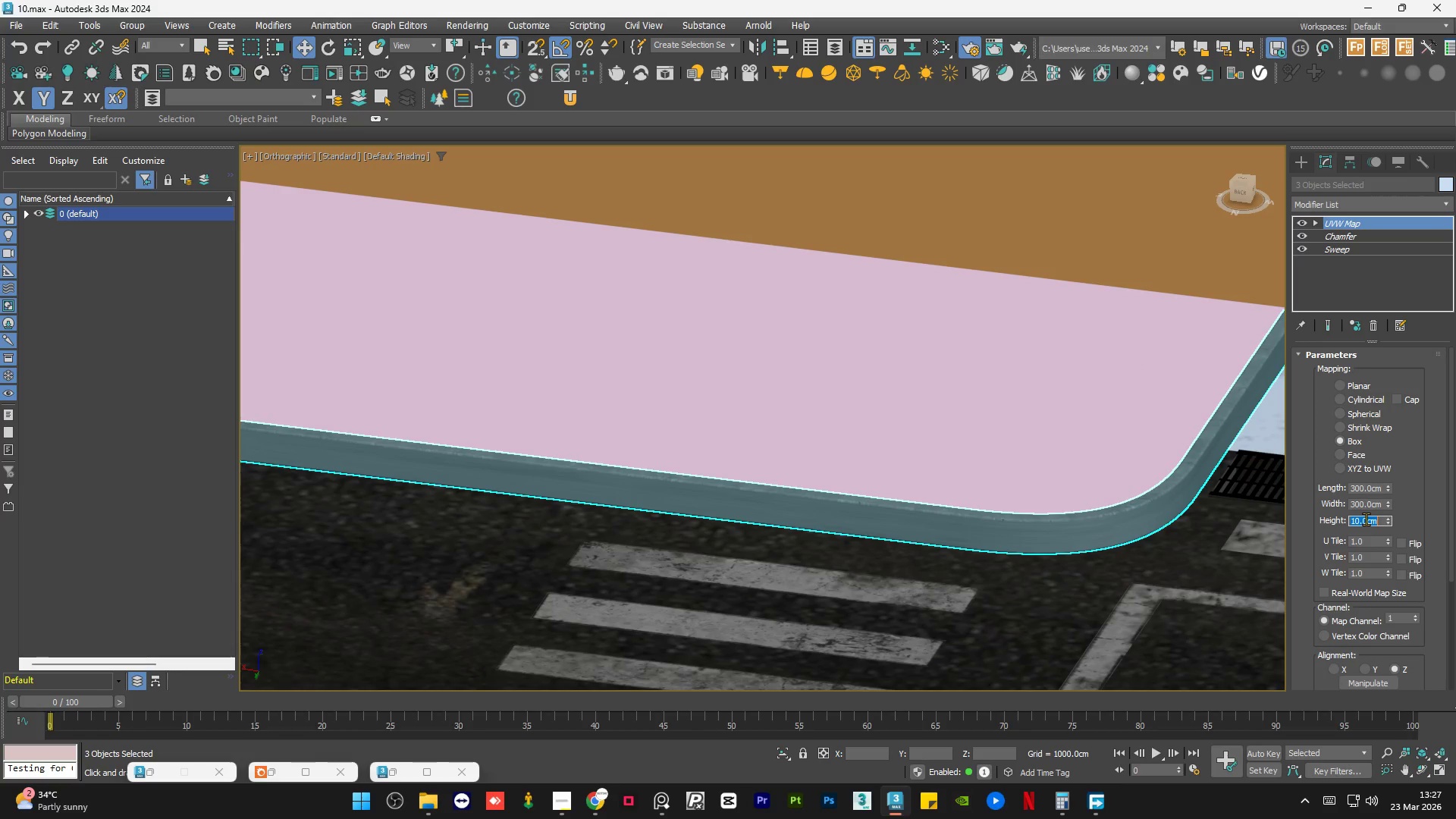 
key(Numpad3)
 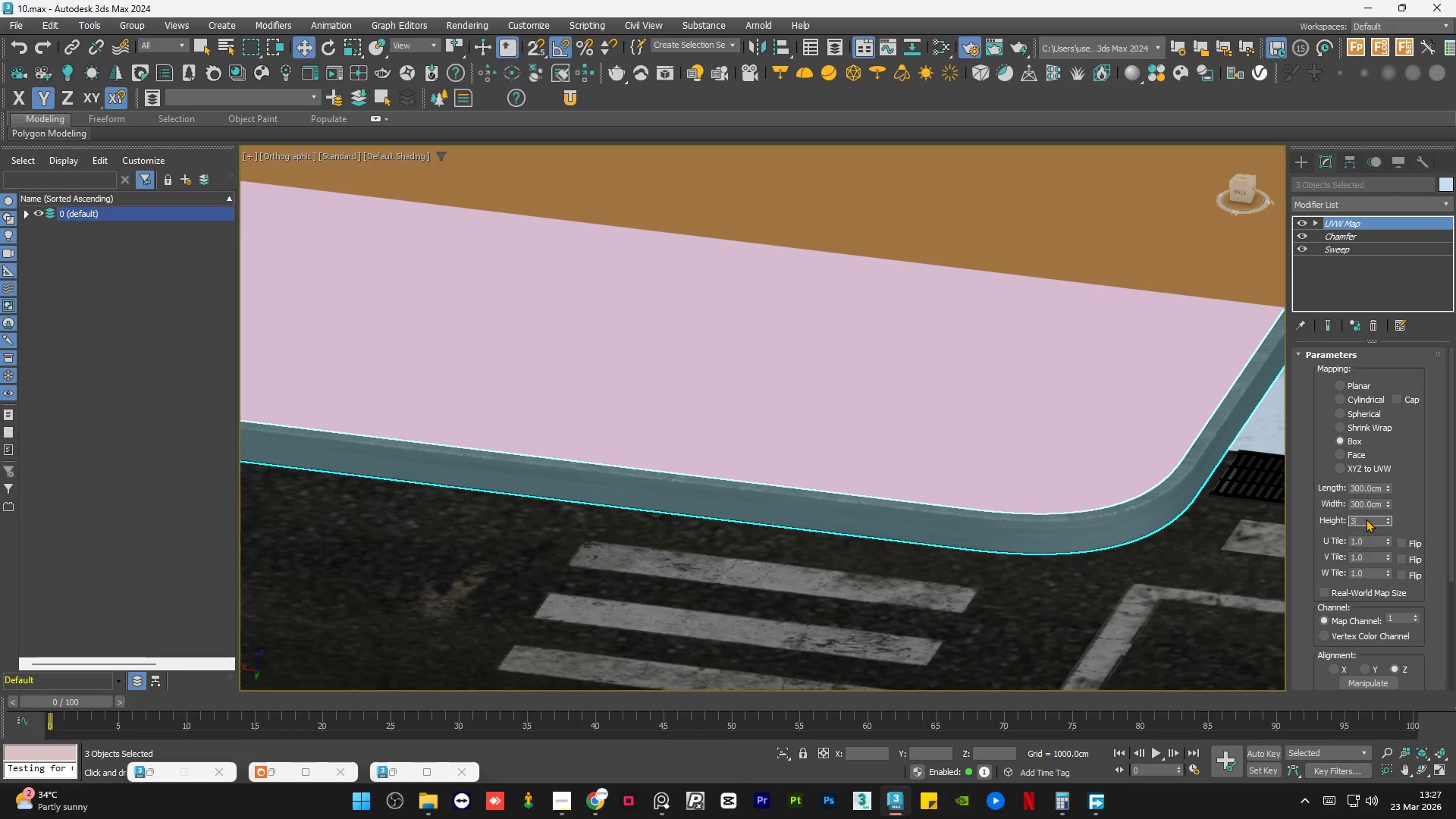 
key(Numpad0)
 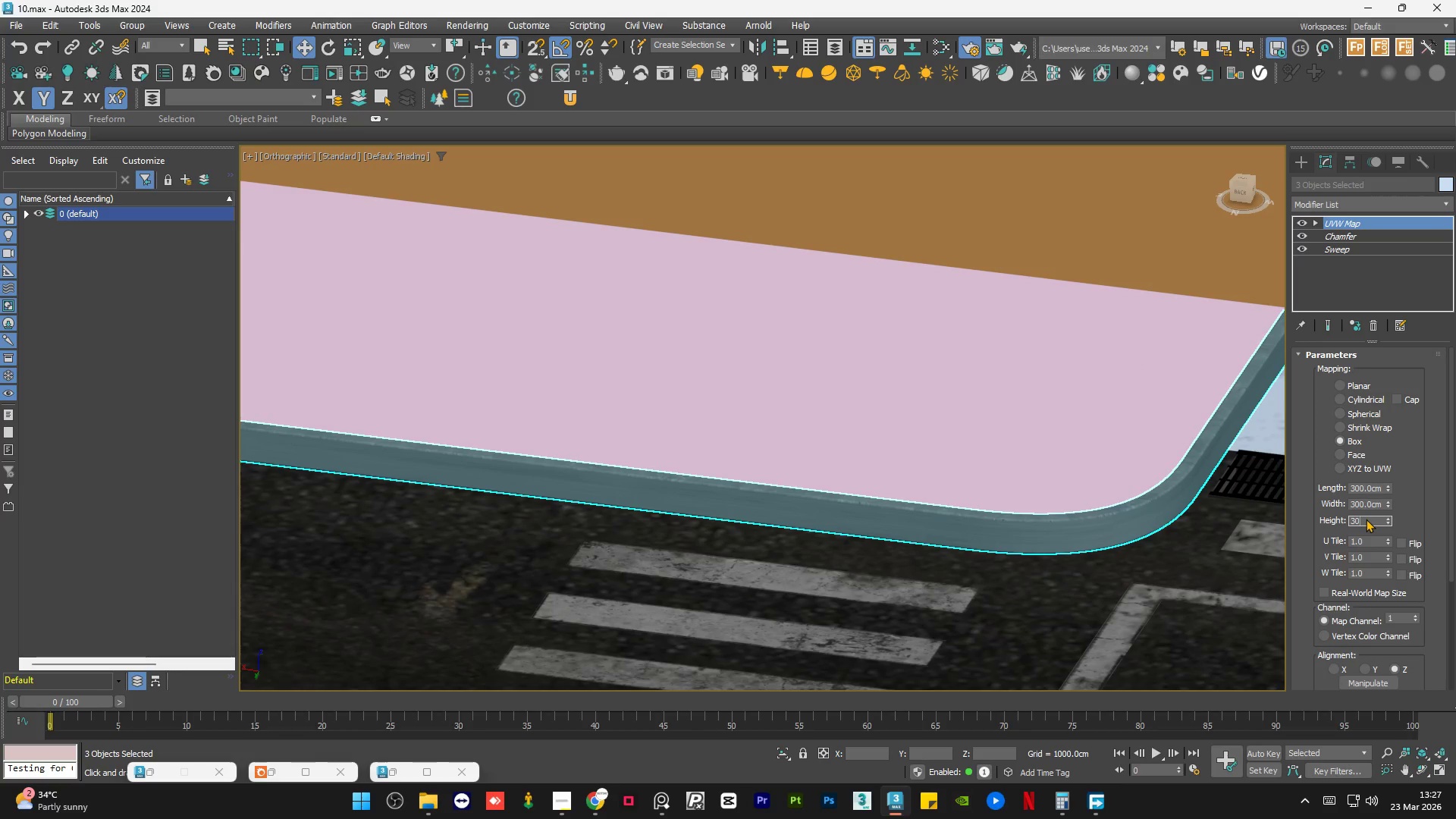 
key(Numpad0)
 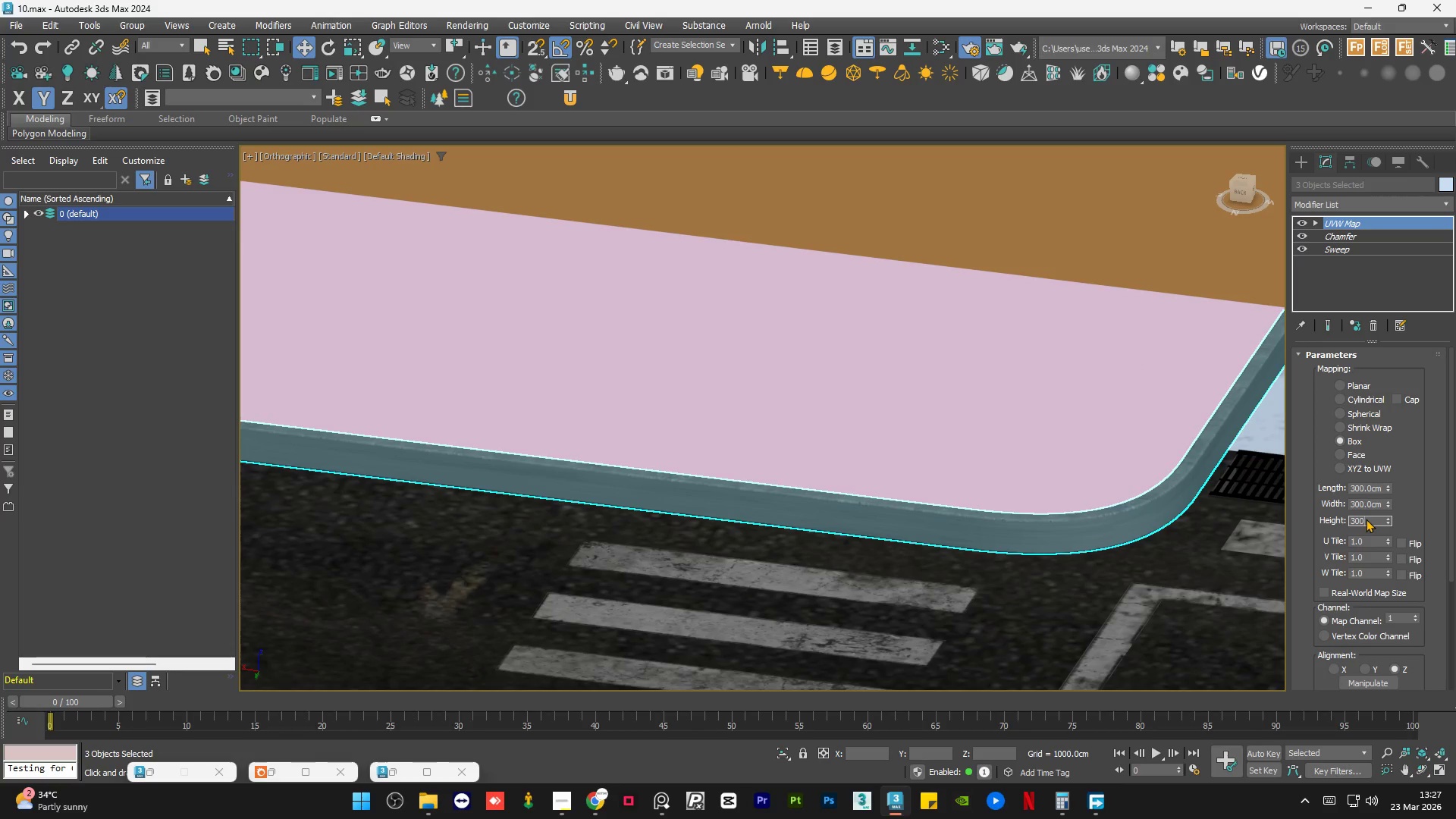 
key(NumpadEnter)
 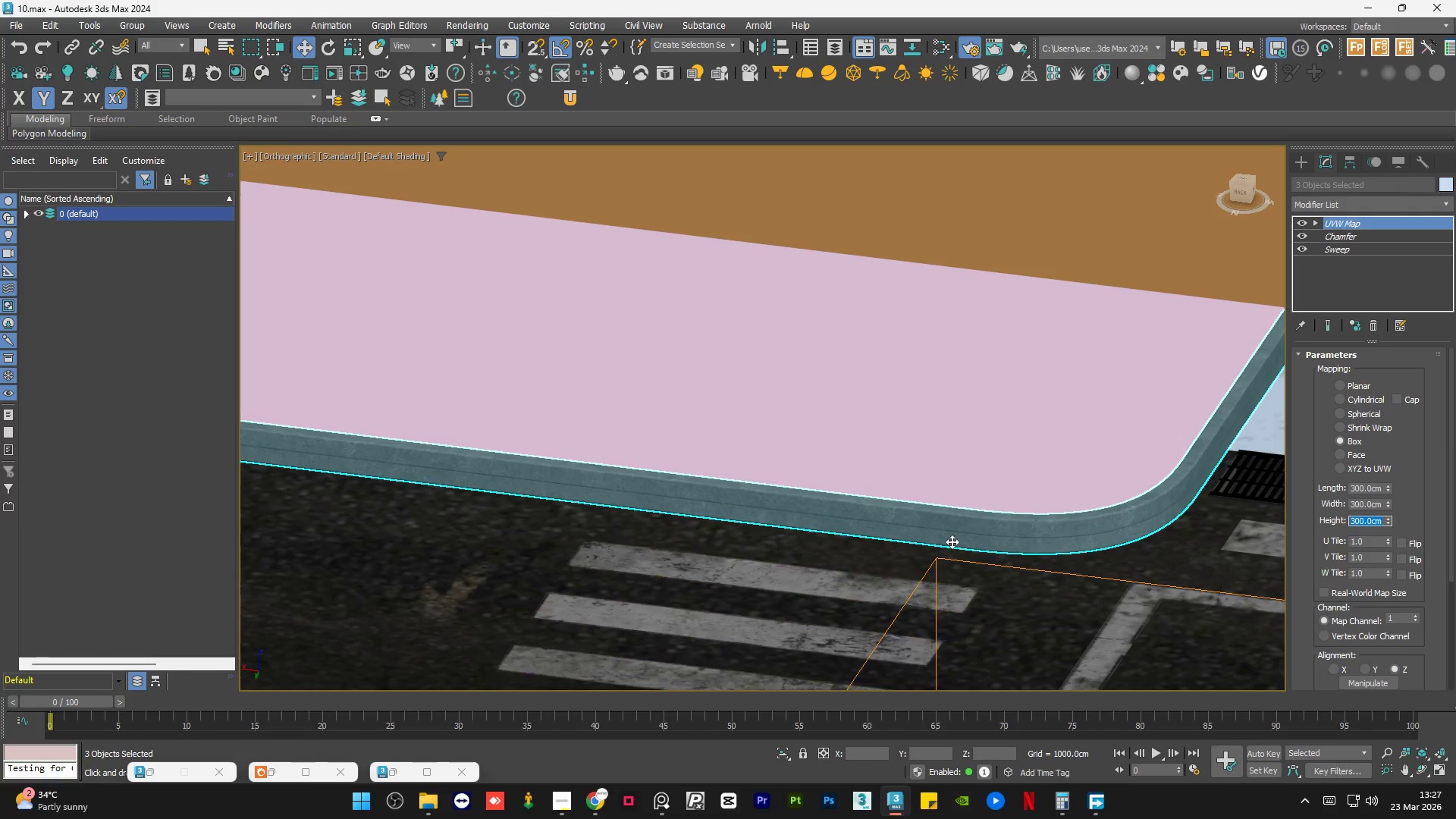 
scroll: coordinate [989, 430], scroll_direction: up, amount: 5.0
 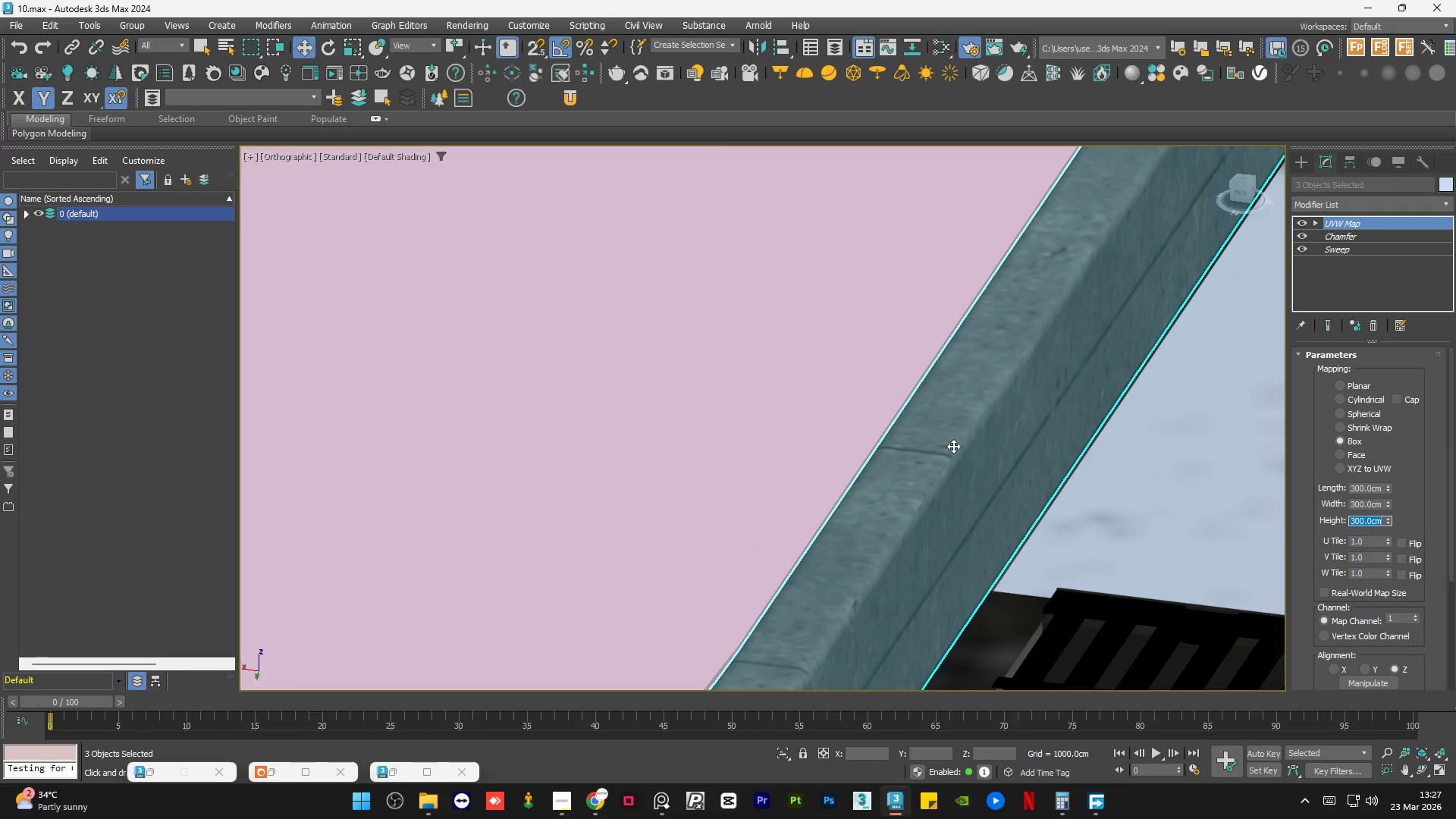 
scroll: coordinate [1187, 507], scroll_direction: down, amount: 12.0
 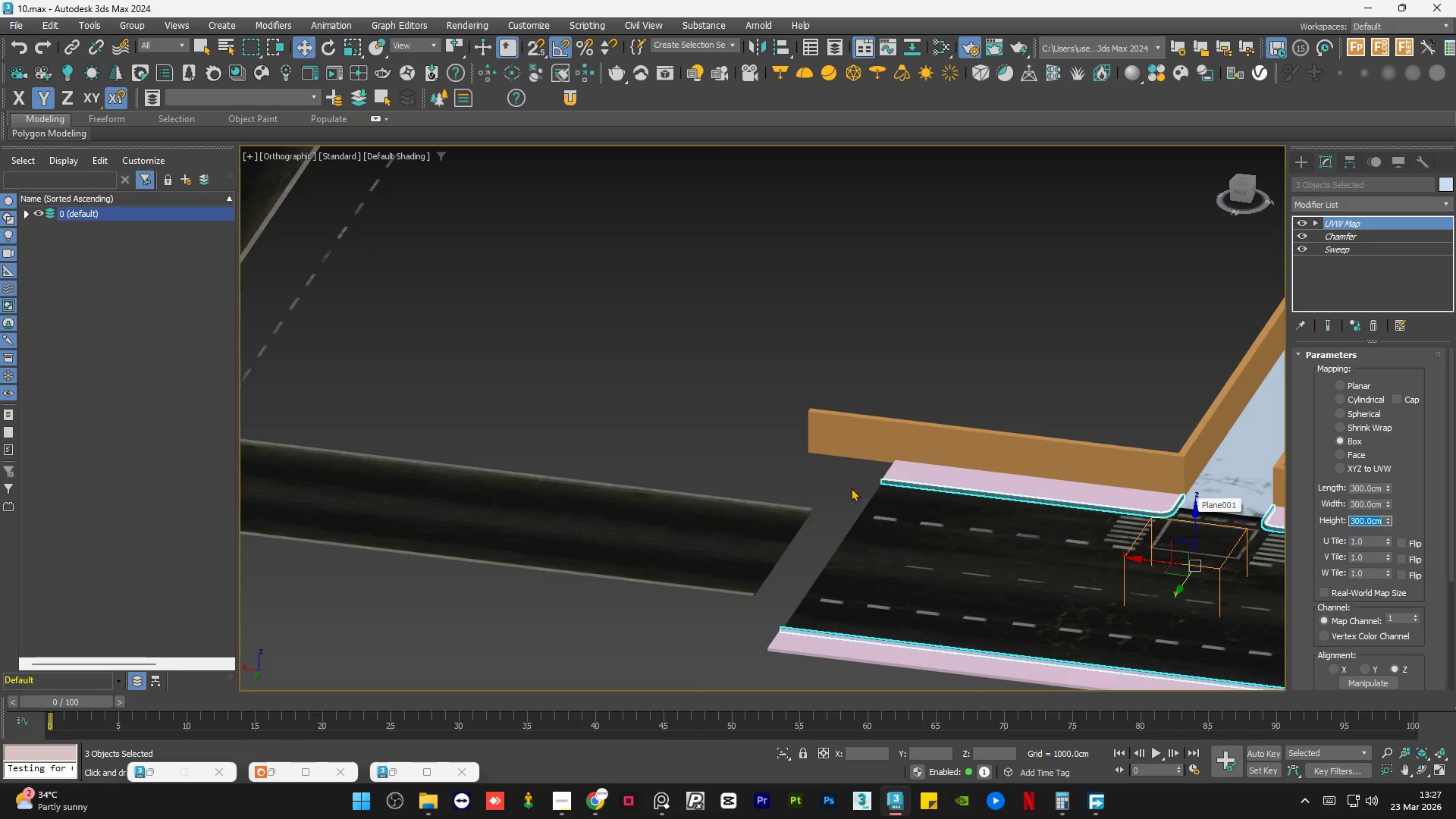 
scroll: coordinate [1095, 623], scroll_direction: up, amount: 10.0
 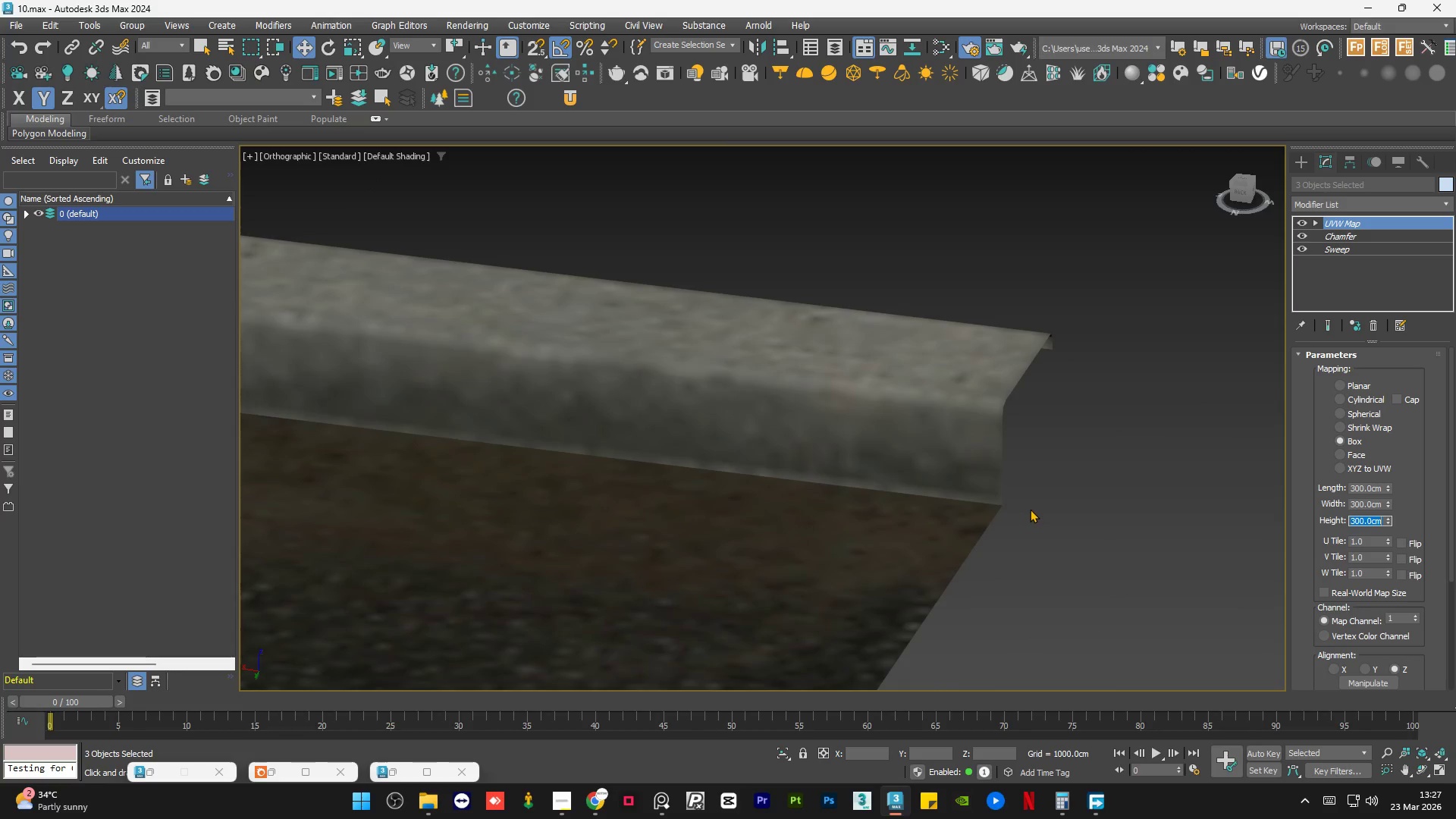 
scroll: coordinate [594, 431], scroll_direction: down, amount: 12.0
 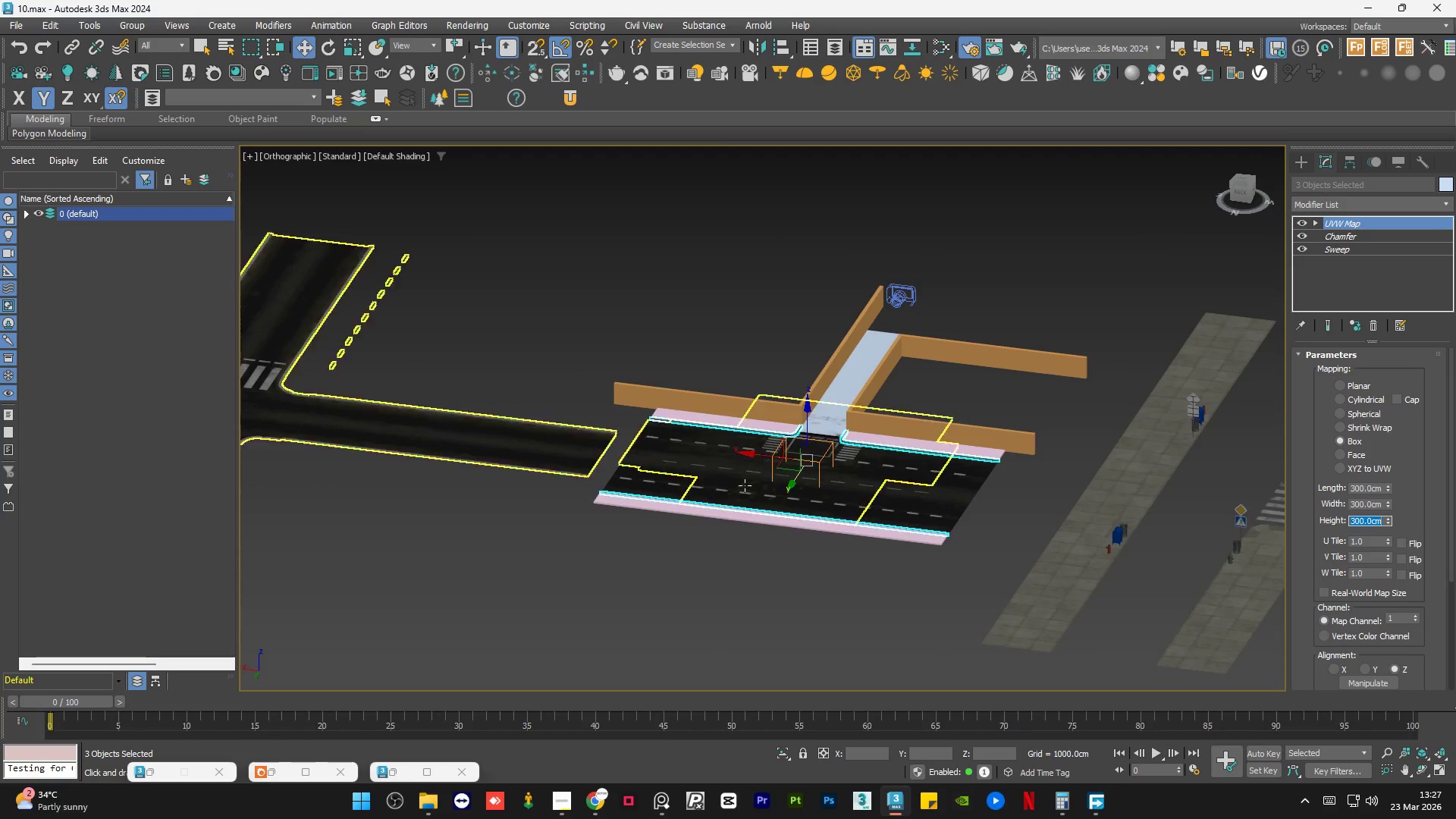 
hold_key(key=AltLeft, duration=0.98)
 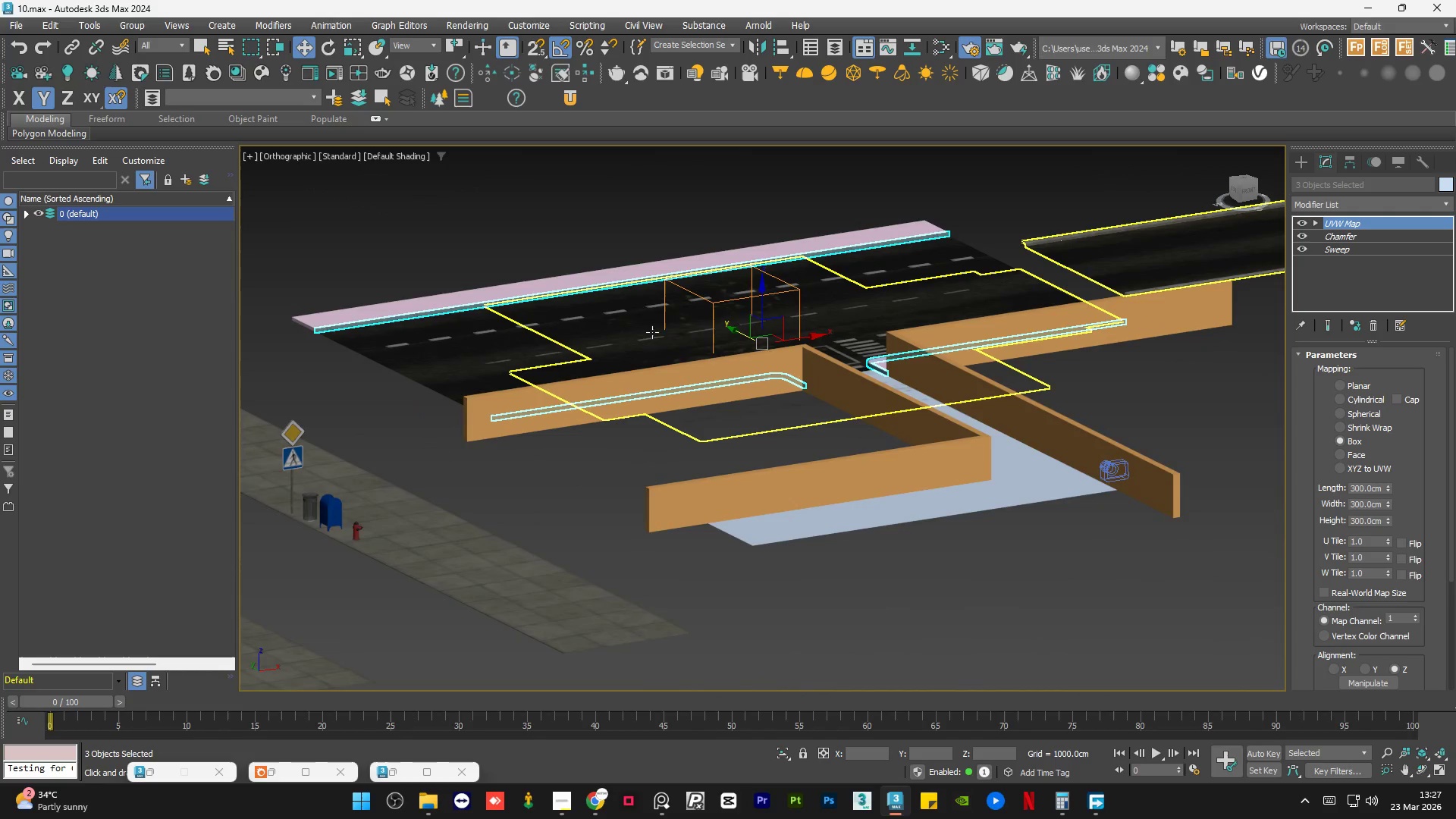 
scroll: coordinate [820, 476], scroll_direction: up, amount: 3.0
 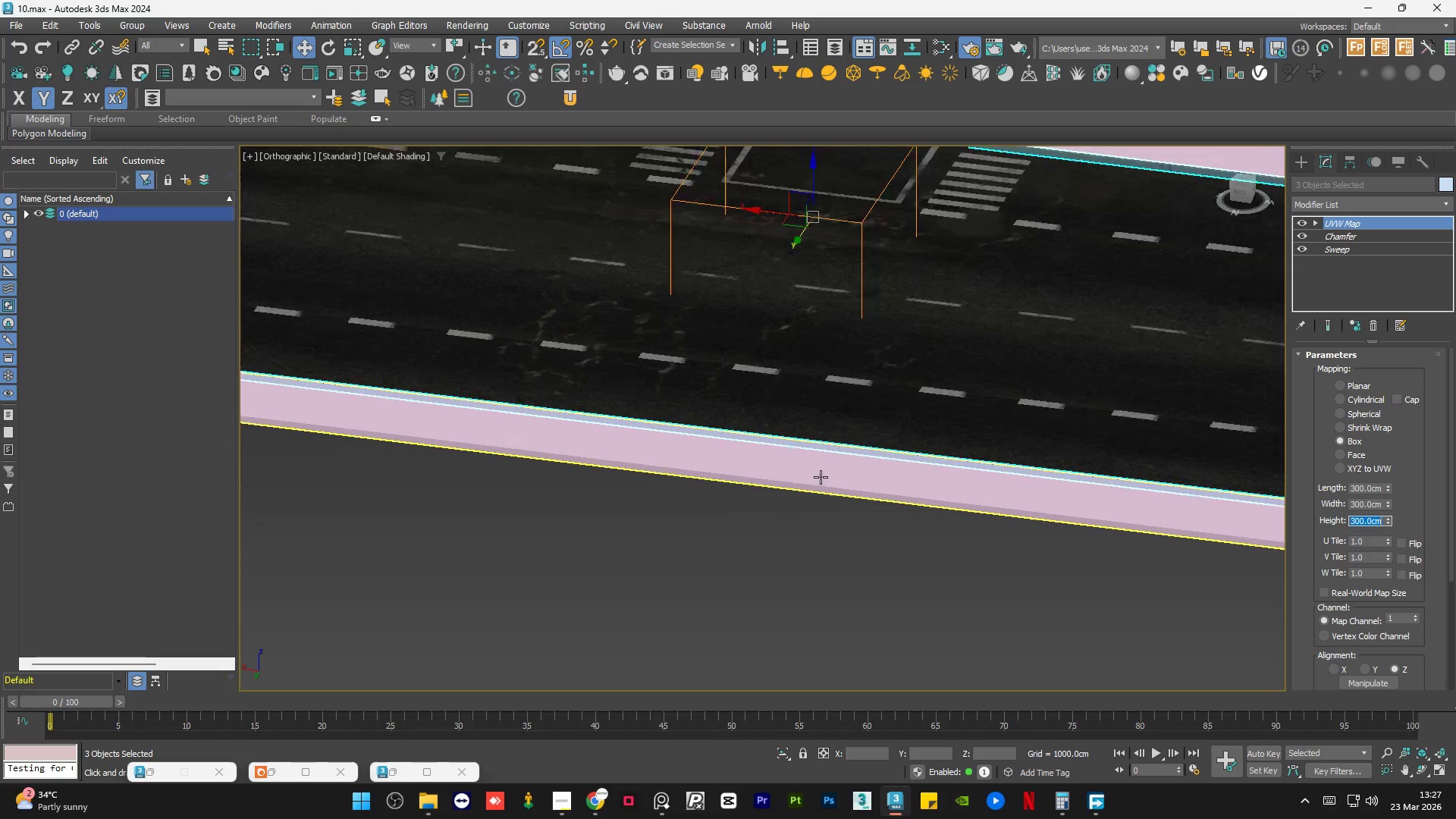 
hold_key(key=AltLeft, duration=5.91)
scroll: coordinate [633, 466], scroll_direction: down, amount: 1.0
 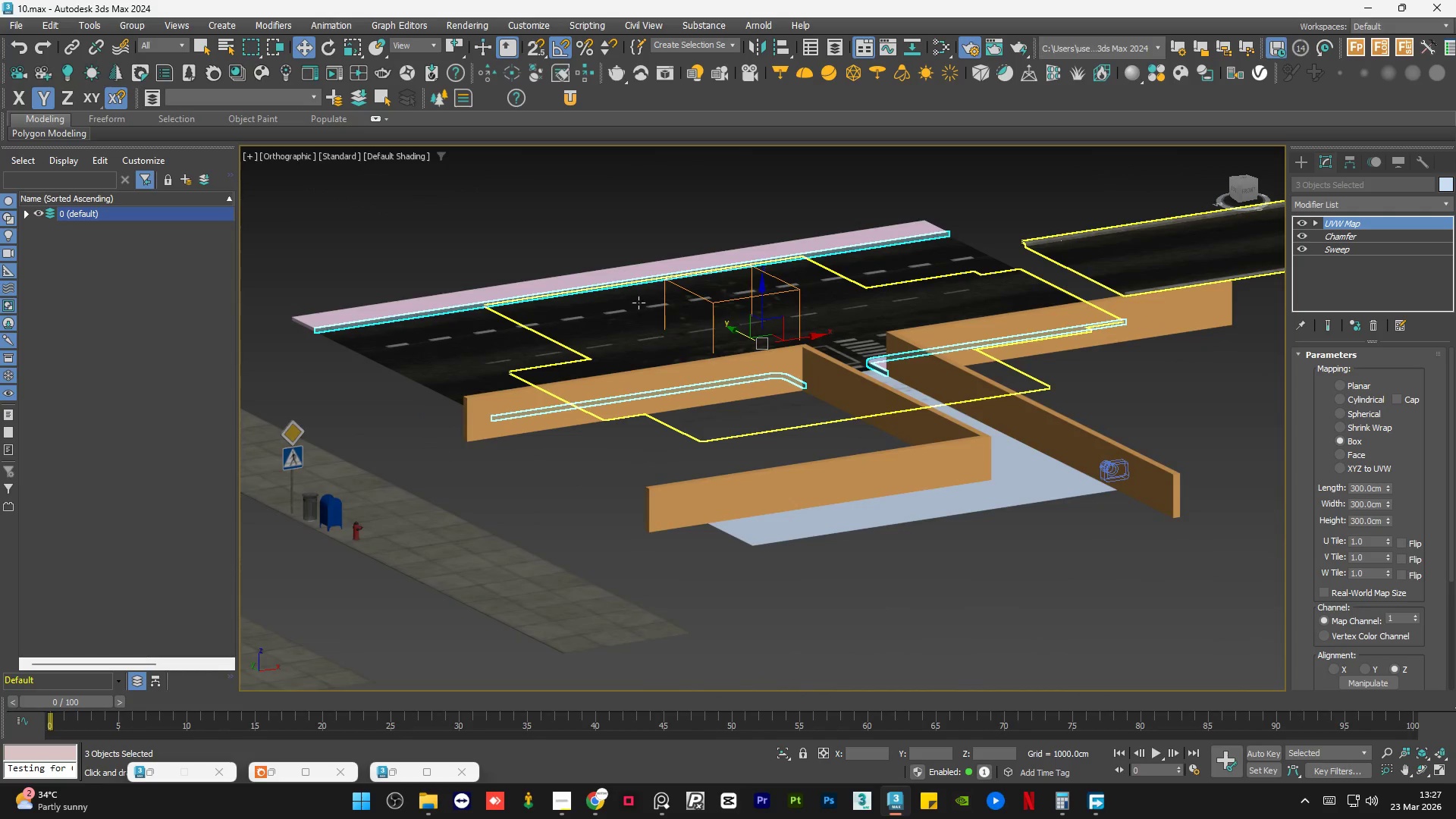 
scroll: coordinate [765, 405], scroll_direction: up, amount: 12.0
 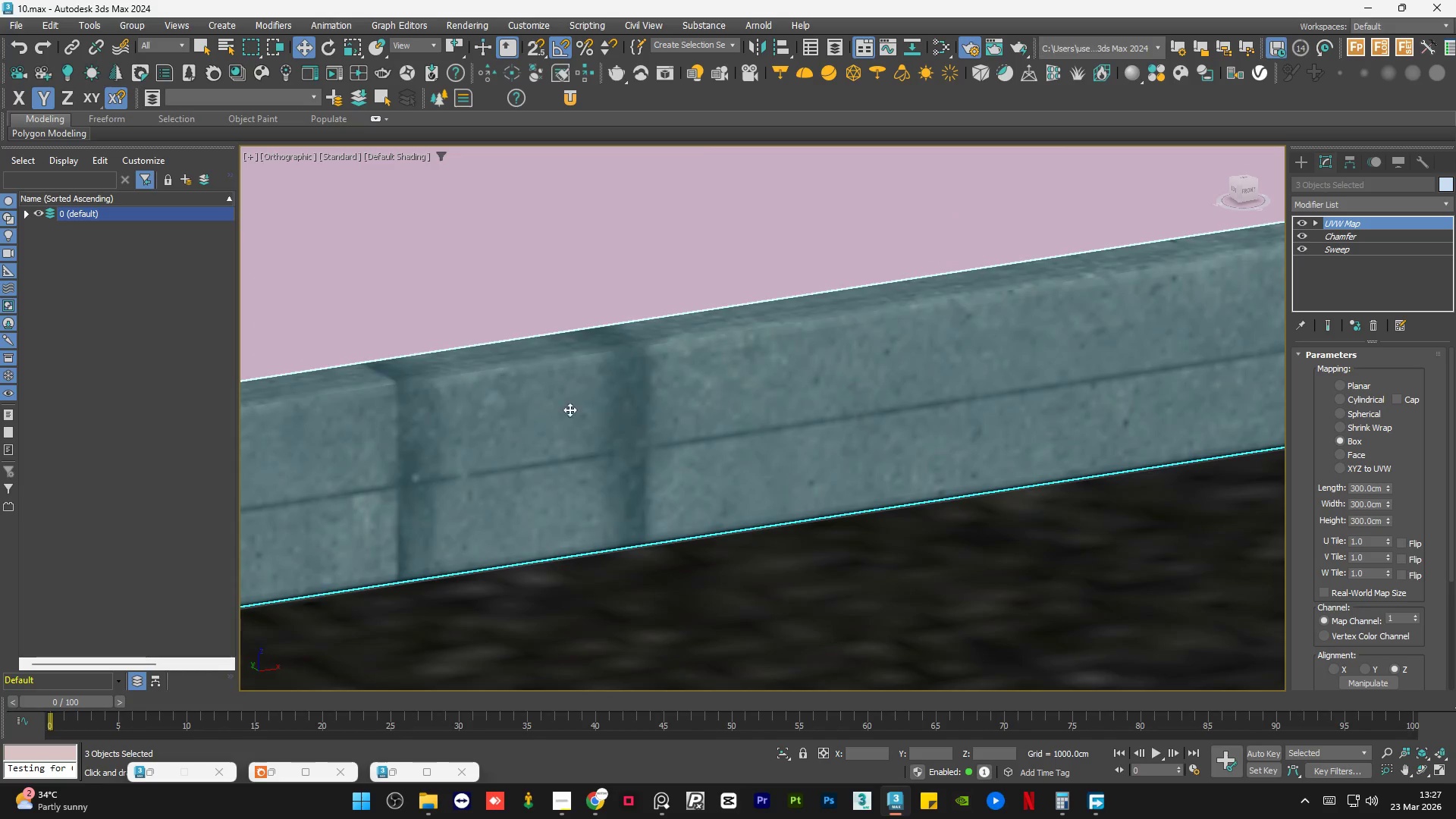 
hold_key(key=AltLeft, duration=0.89)
 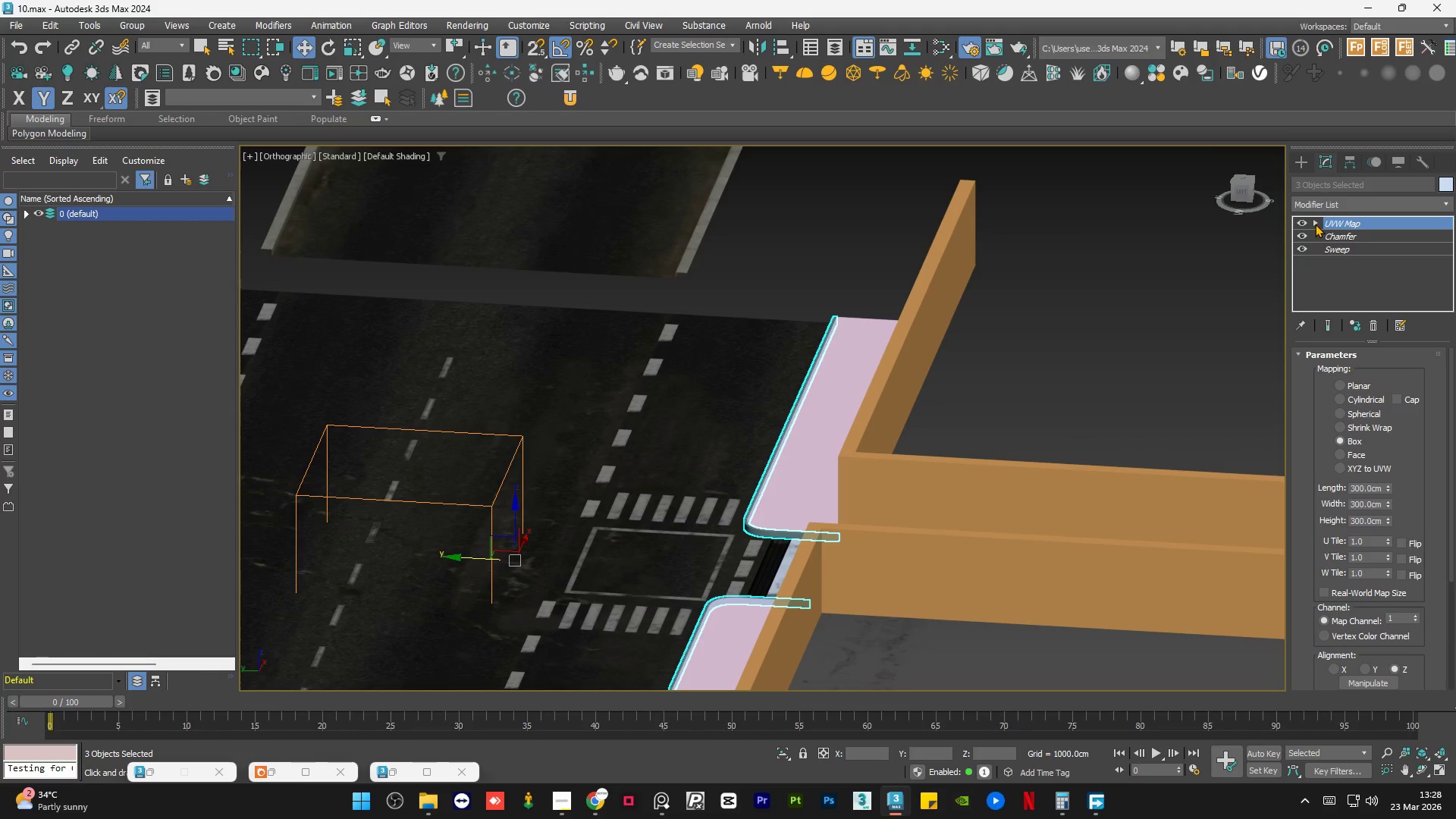 
scroll: coordinate [550, 413], scroll_direction: down, amount: 10.0
 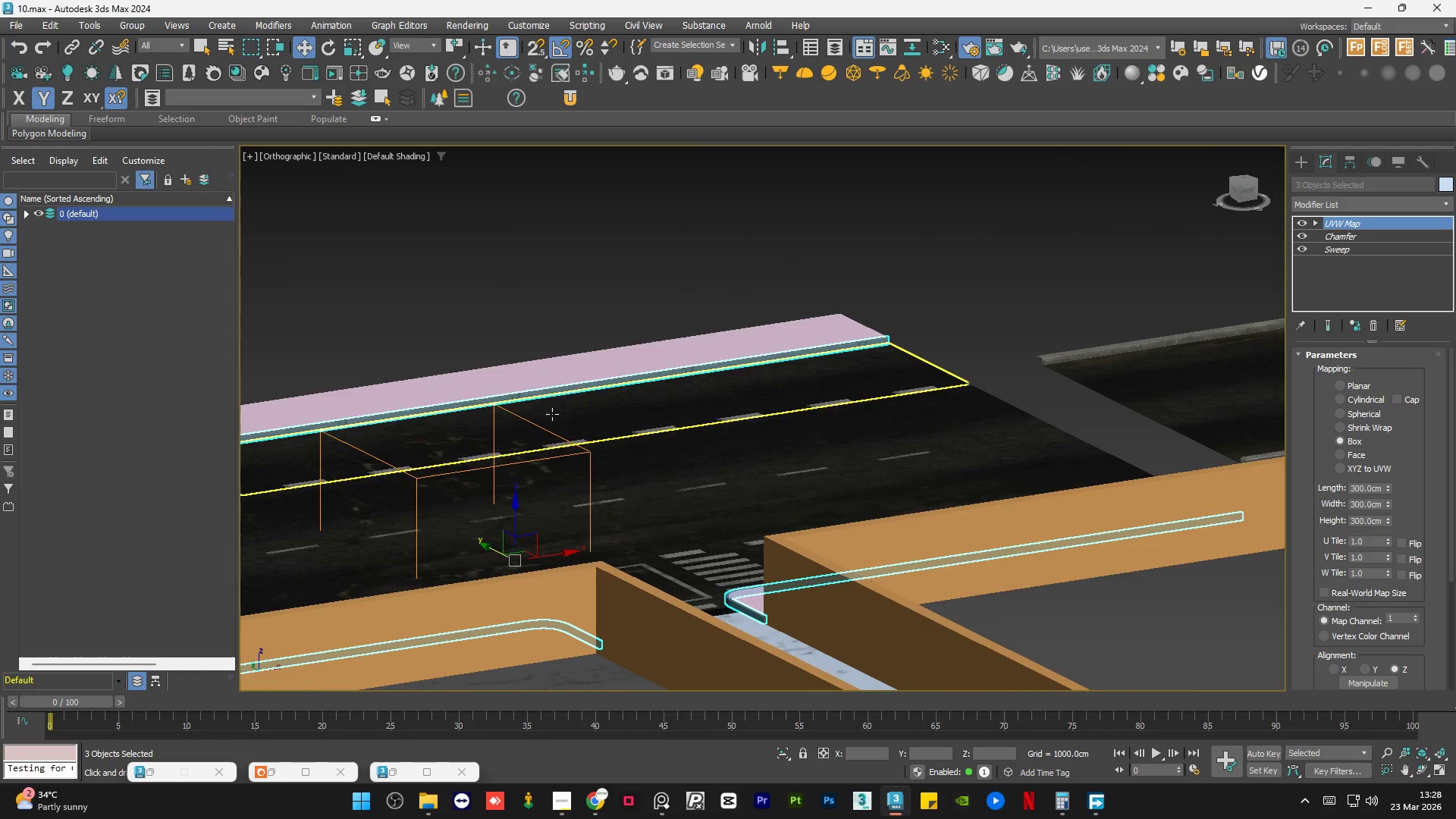 
hold_key(key=AltLeft, duration=0.66)
 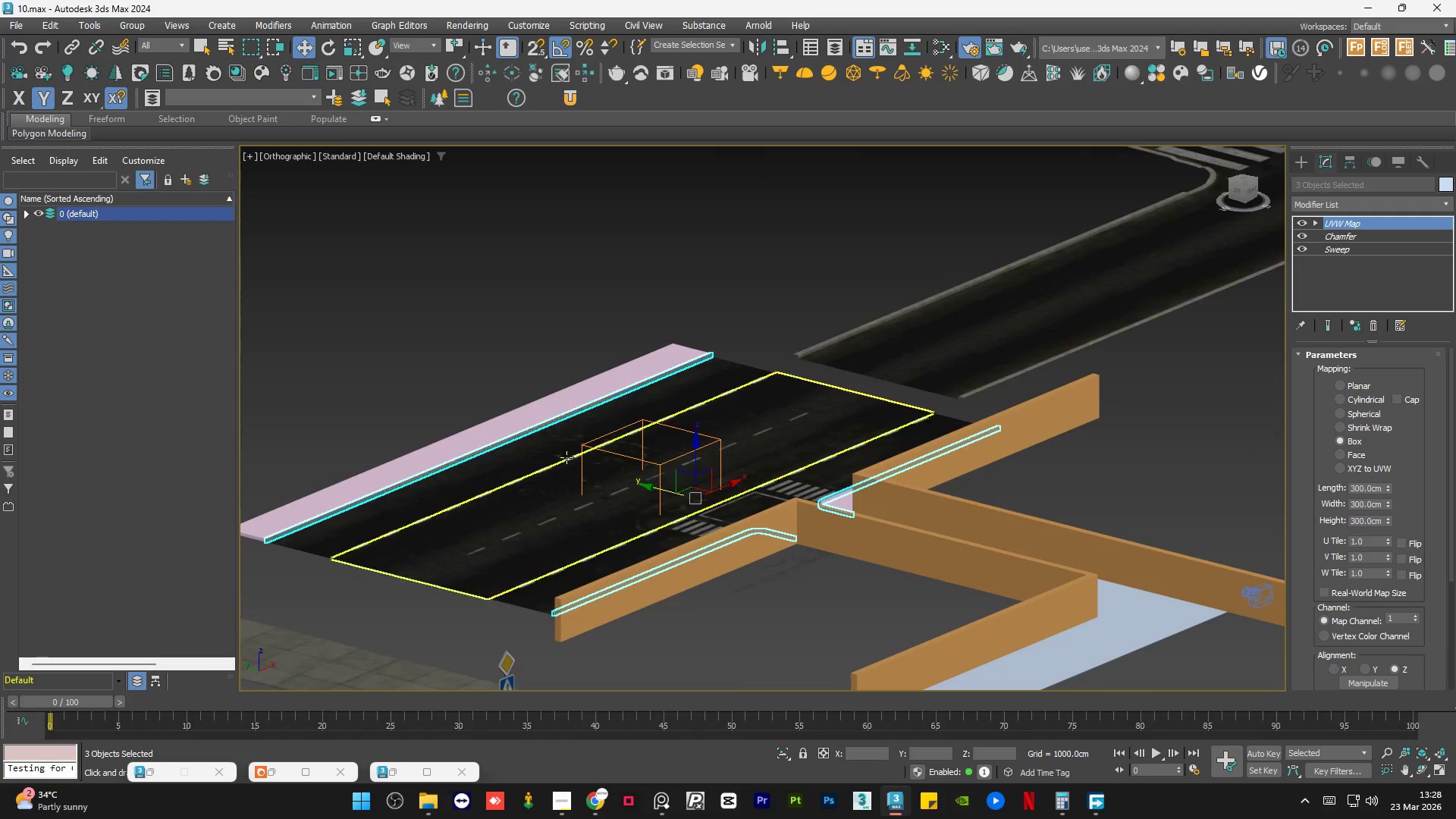 
scroll: coordinate [881, 437], scroll_direction: down, amount: 2.0
 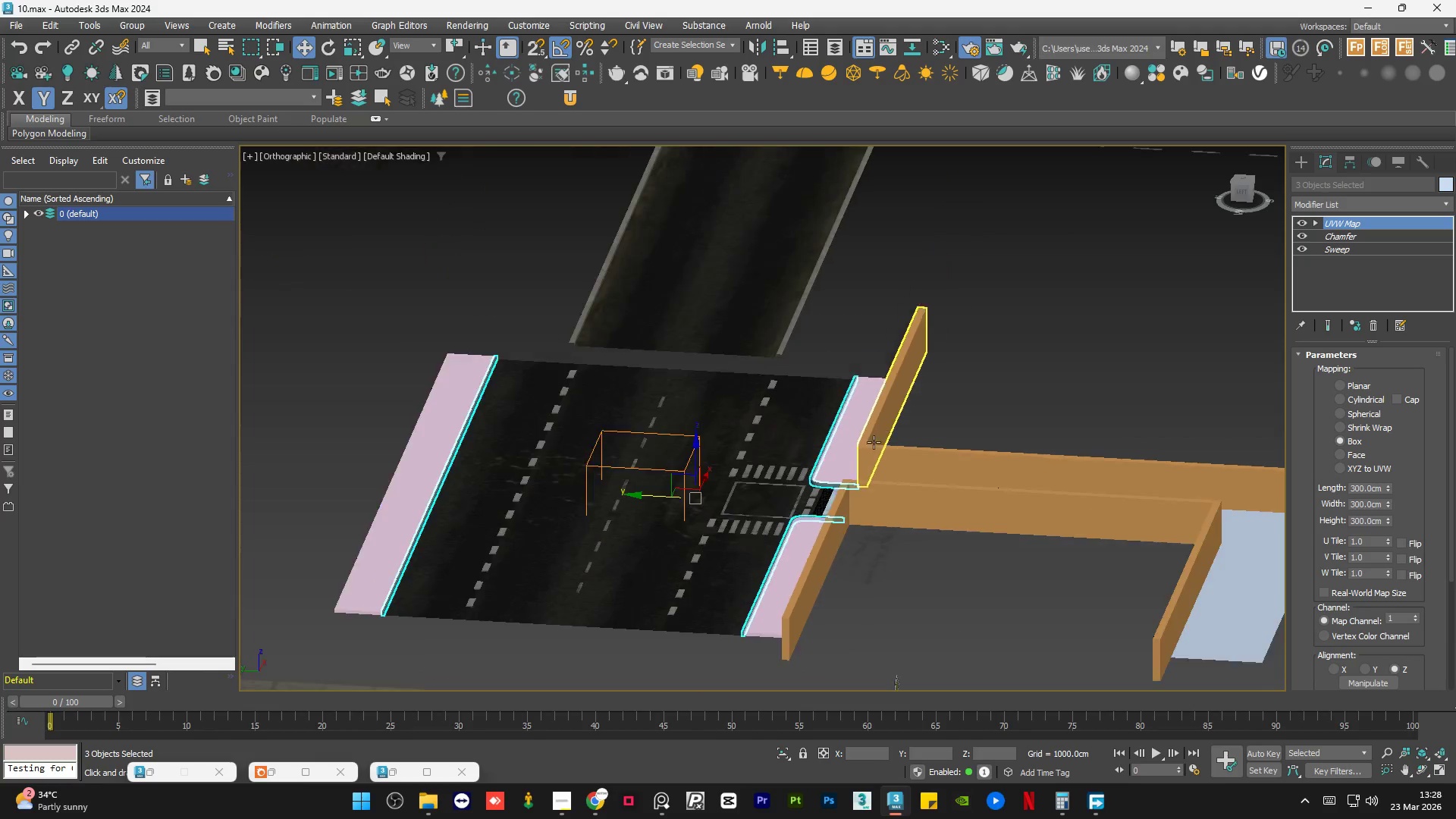 
scroll: coordinate [607, 489], scroll_direction: up, amount: 9.0
 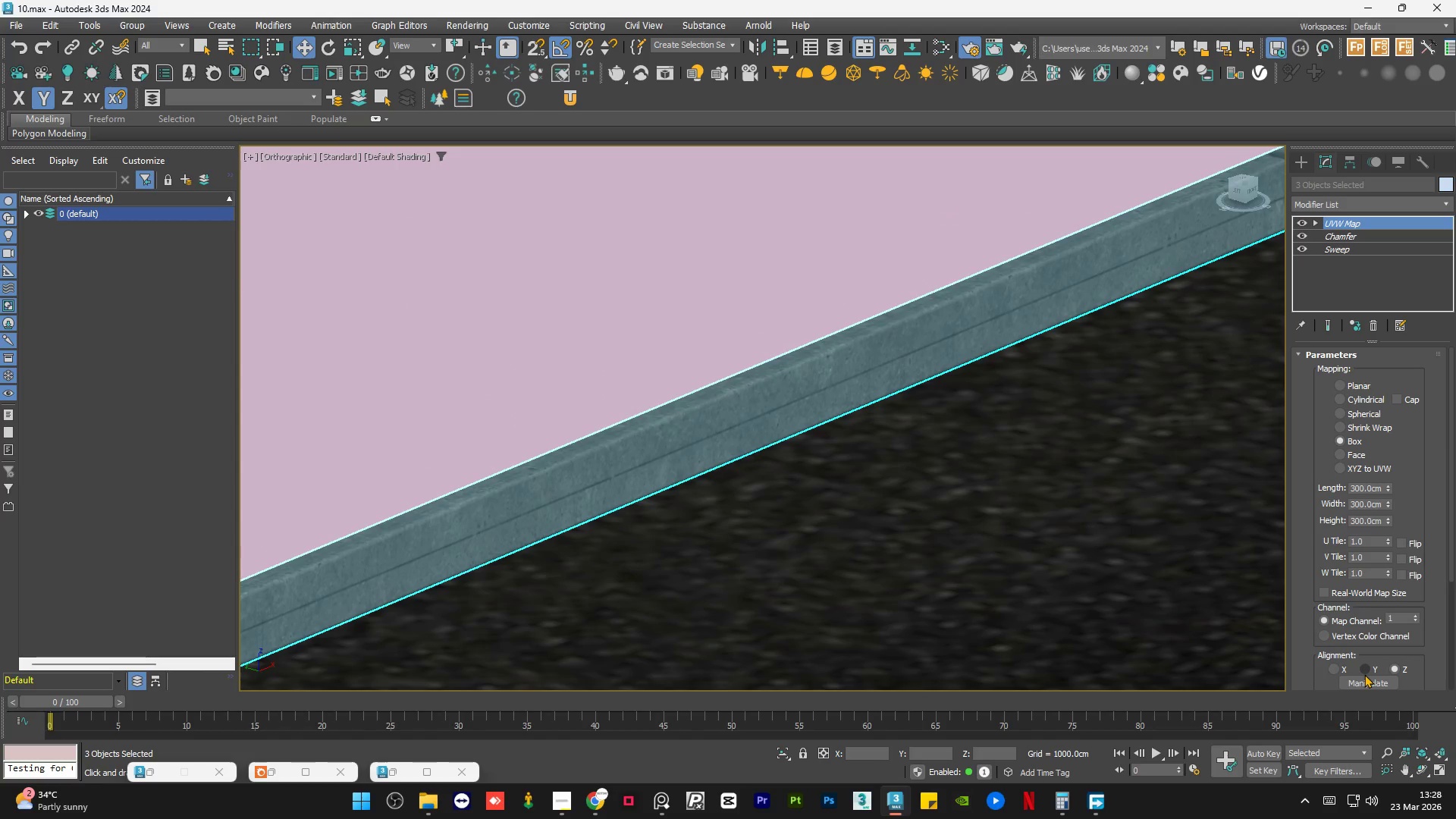 
left_click([1360, 665])
 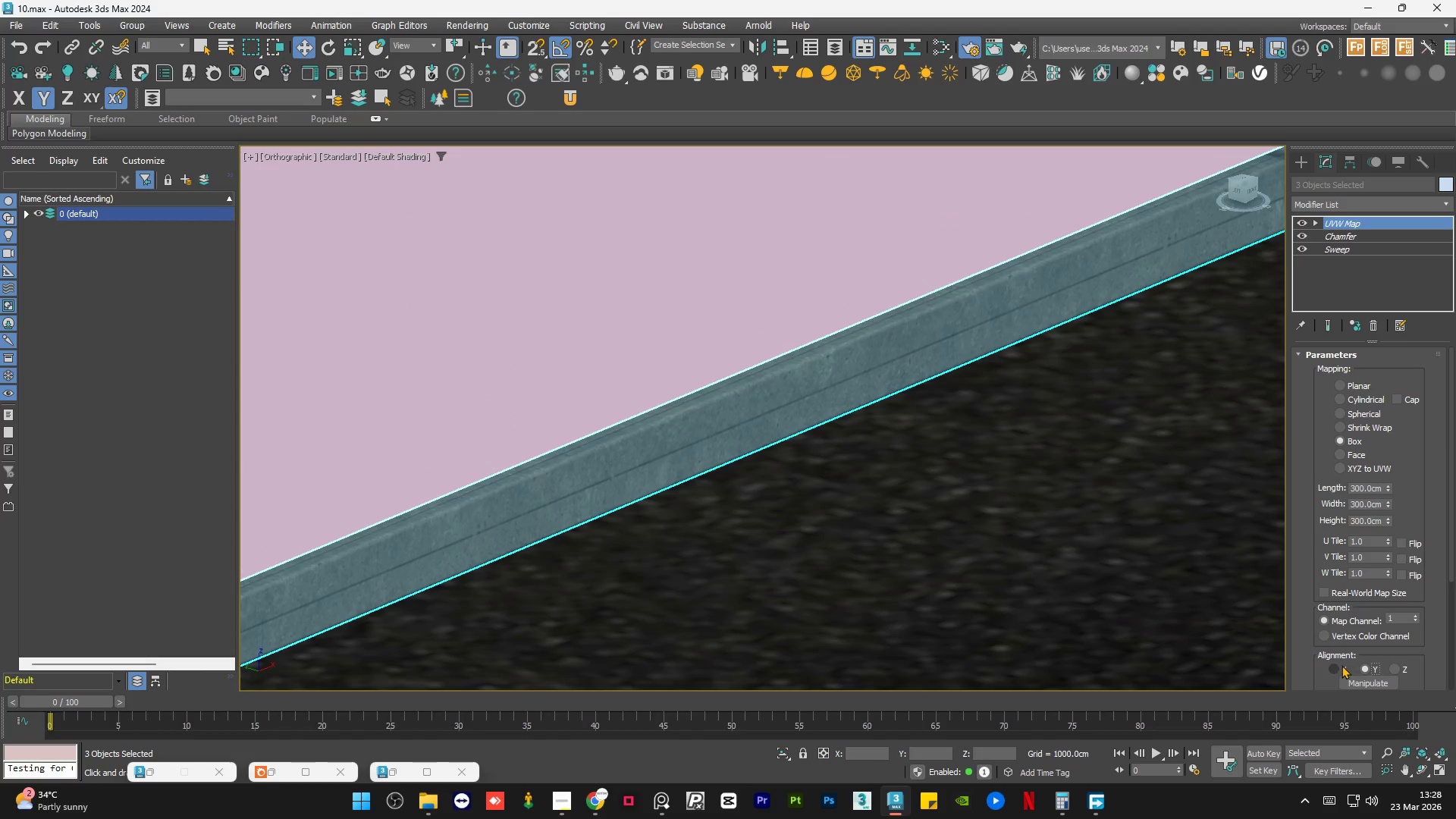 
left_click([1337, 667])
 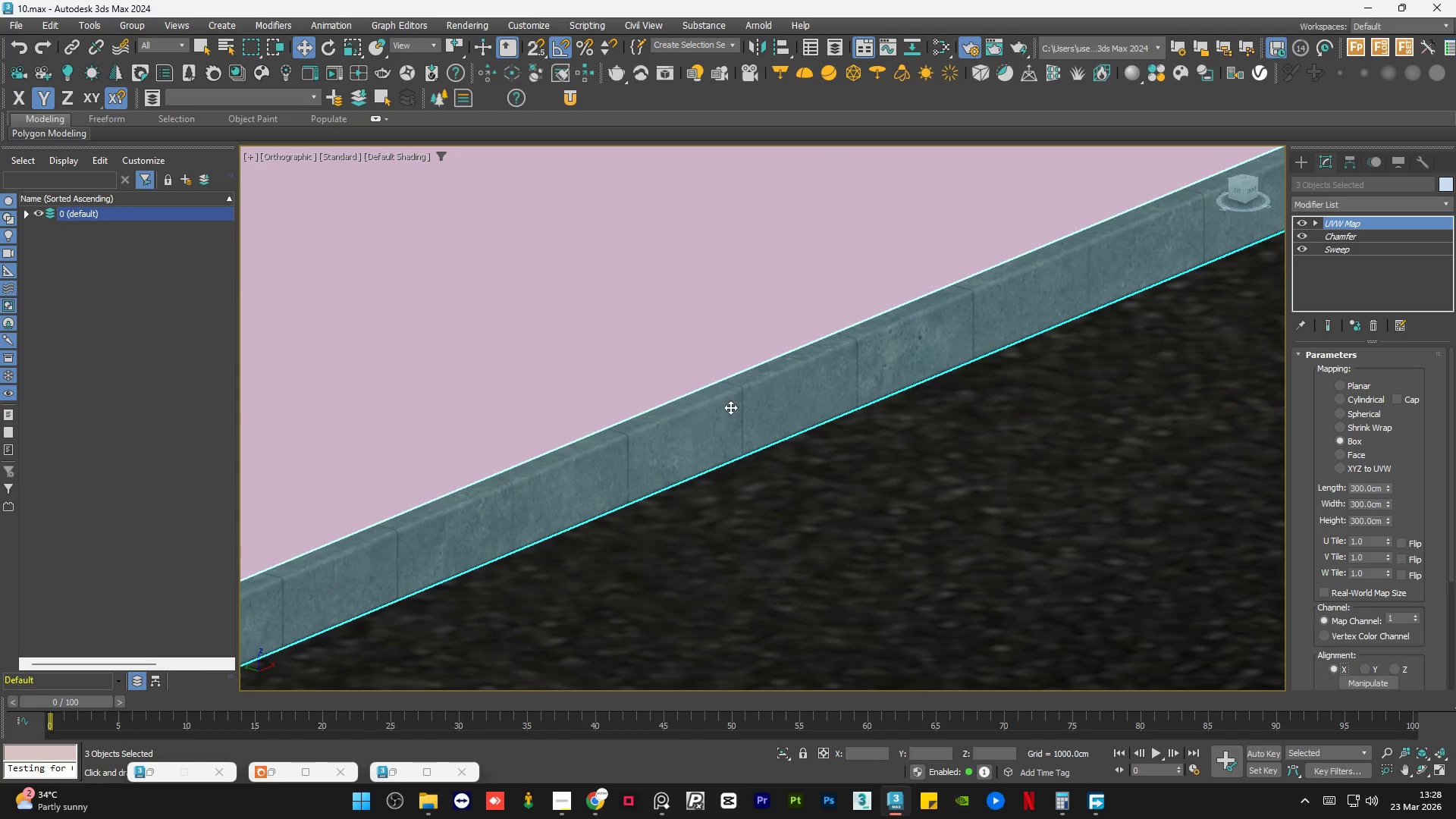 
hold_key(key=AltLeft, duration=0.95)
scroll: coordinate [664, 442], scroll_direction: down, amount: 7.0
 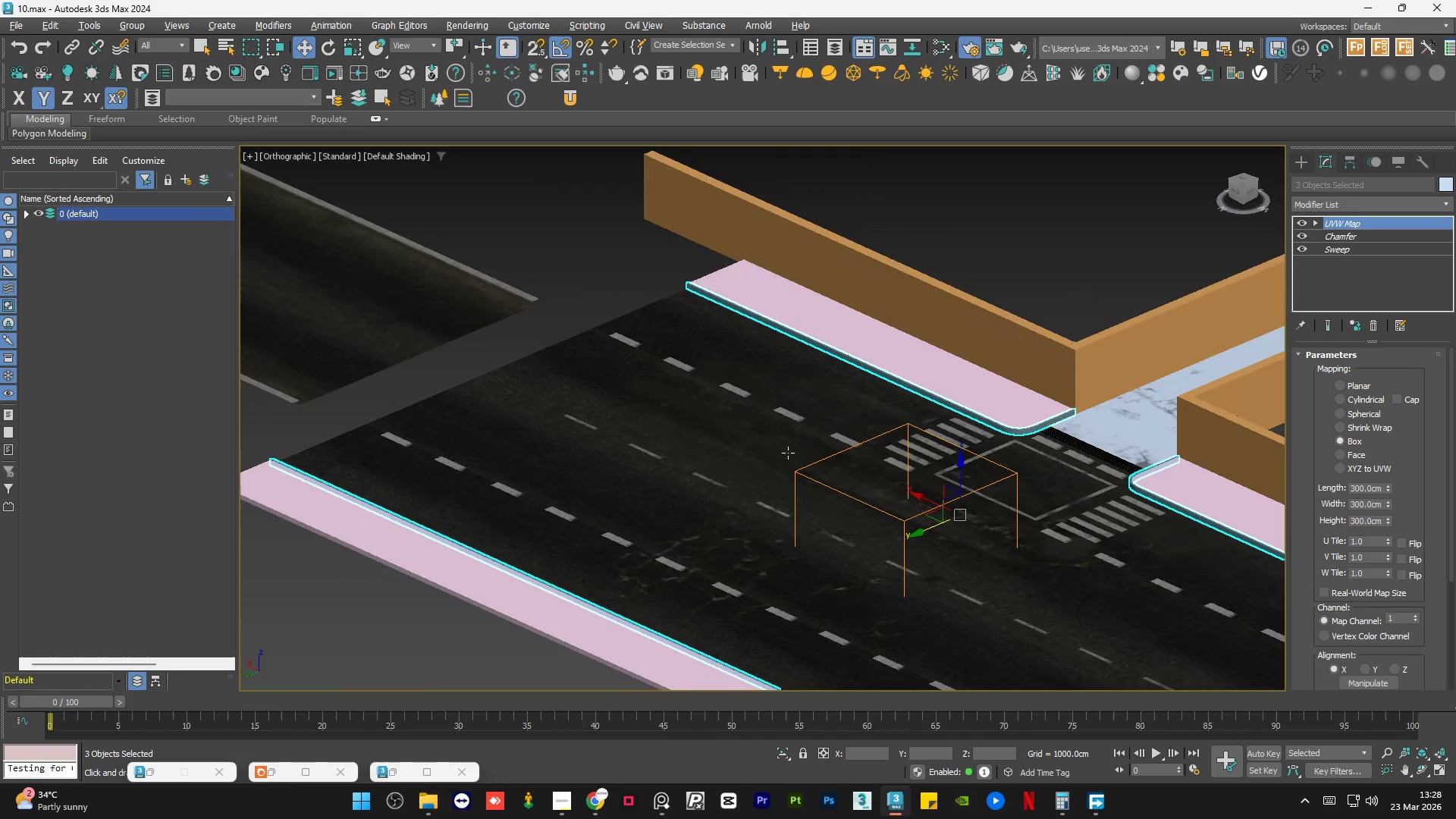 
hold_key(key=AltLeft, duration=7.83)
scroll: coordinate [411, 488], scroll_direction: up, amount: 10.0
 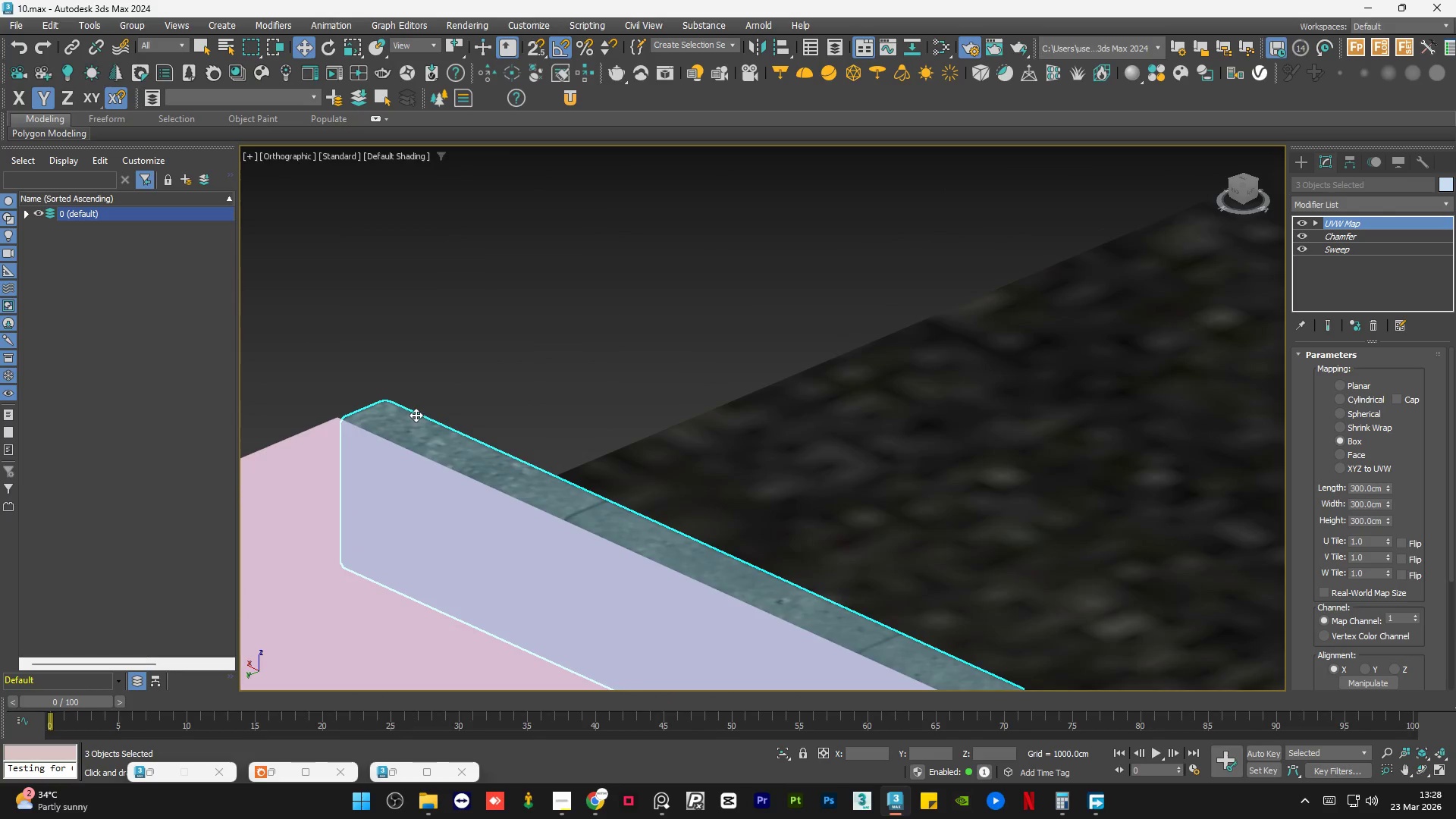 
scroll: coordinate [410, 413], scroll_direction: down, amount: 10.0
 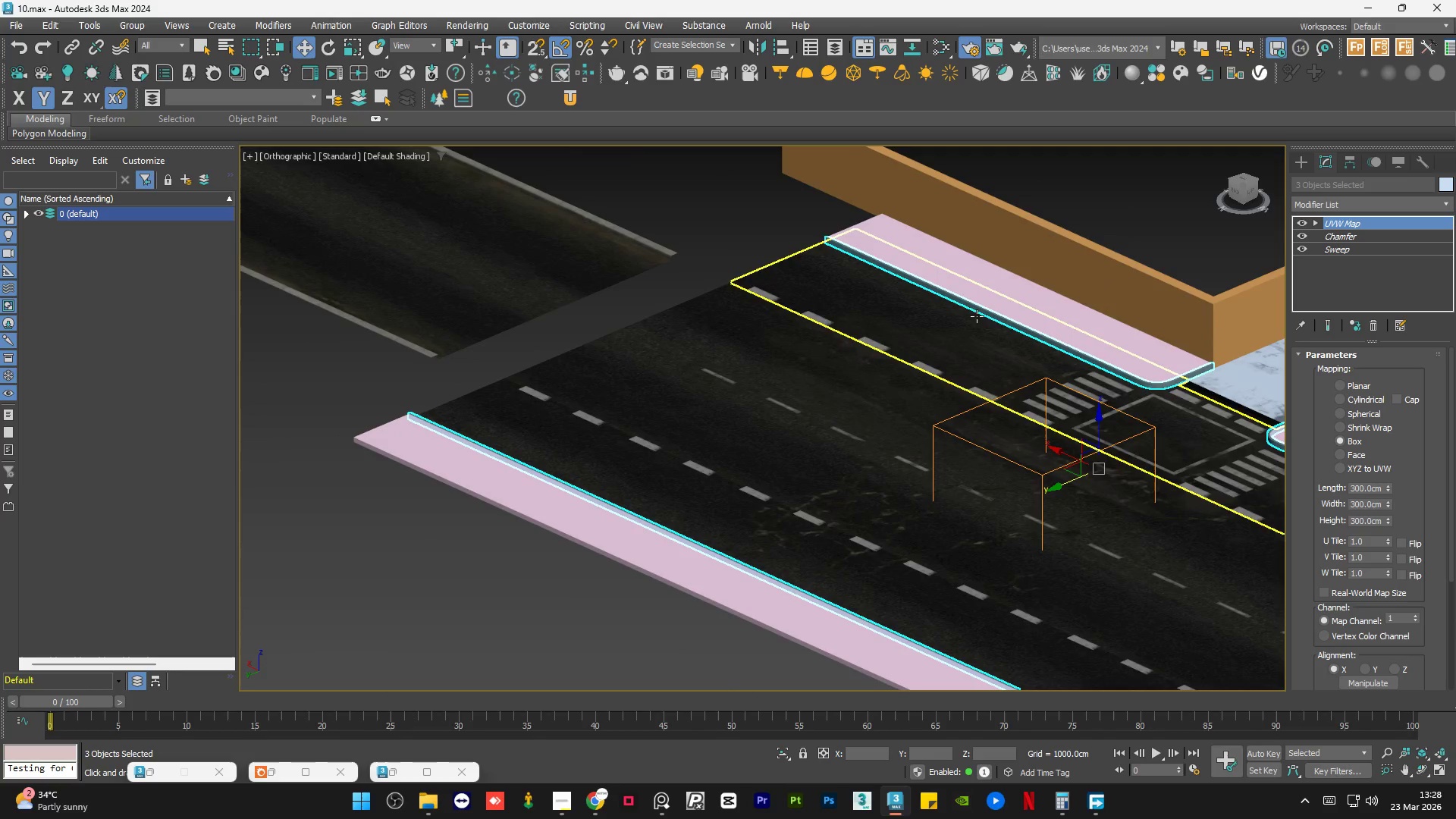 
scroll: coordinate [1146, 521], scroll_direction: up, amount: 9.0
 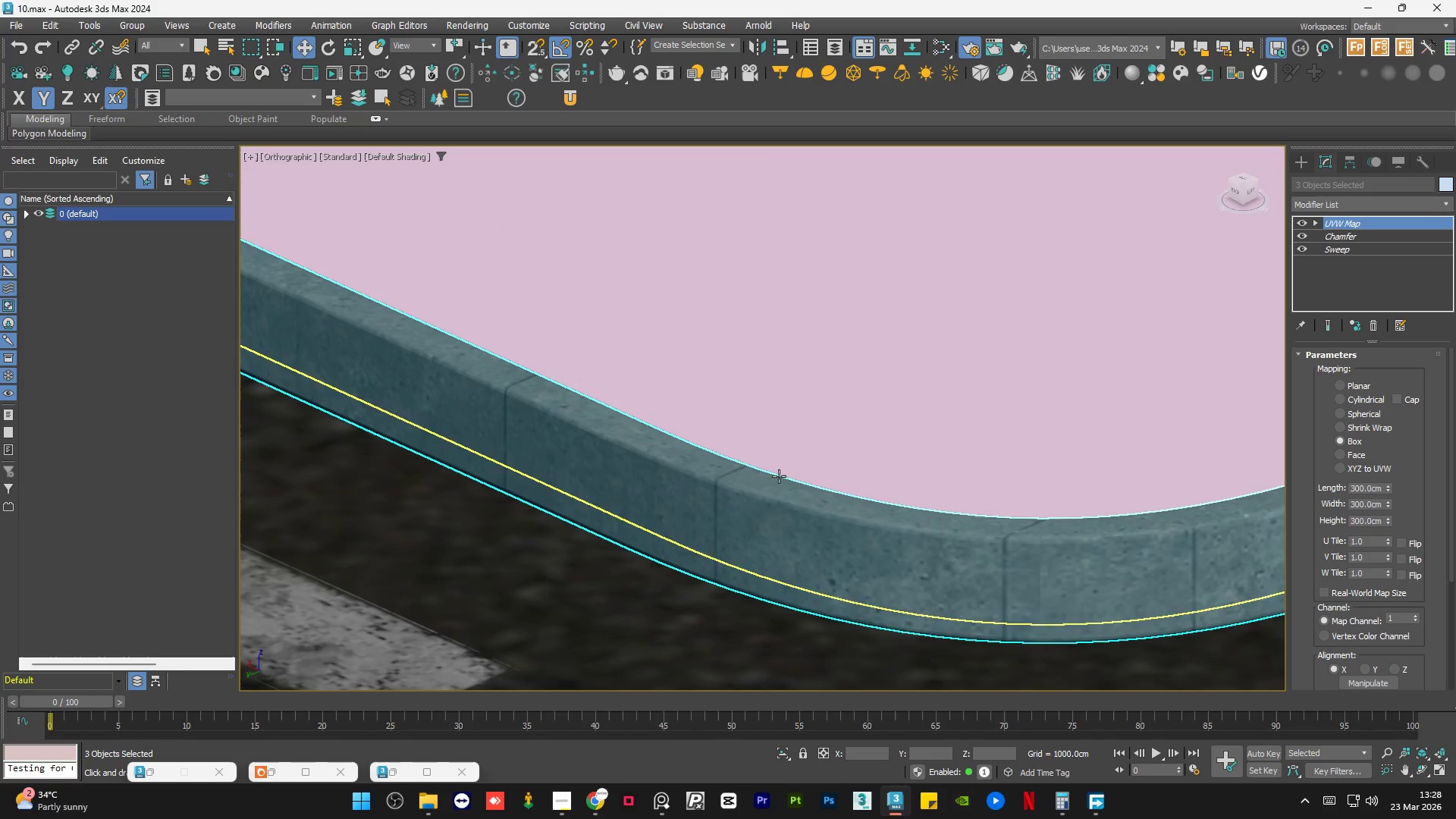 
scroll: coordinate [921, 425], scroll_direction: none, amount: 0.0
 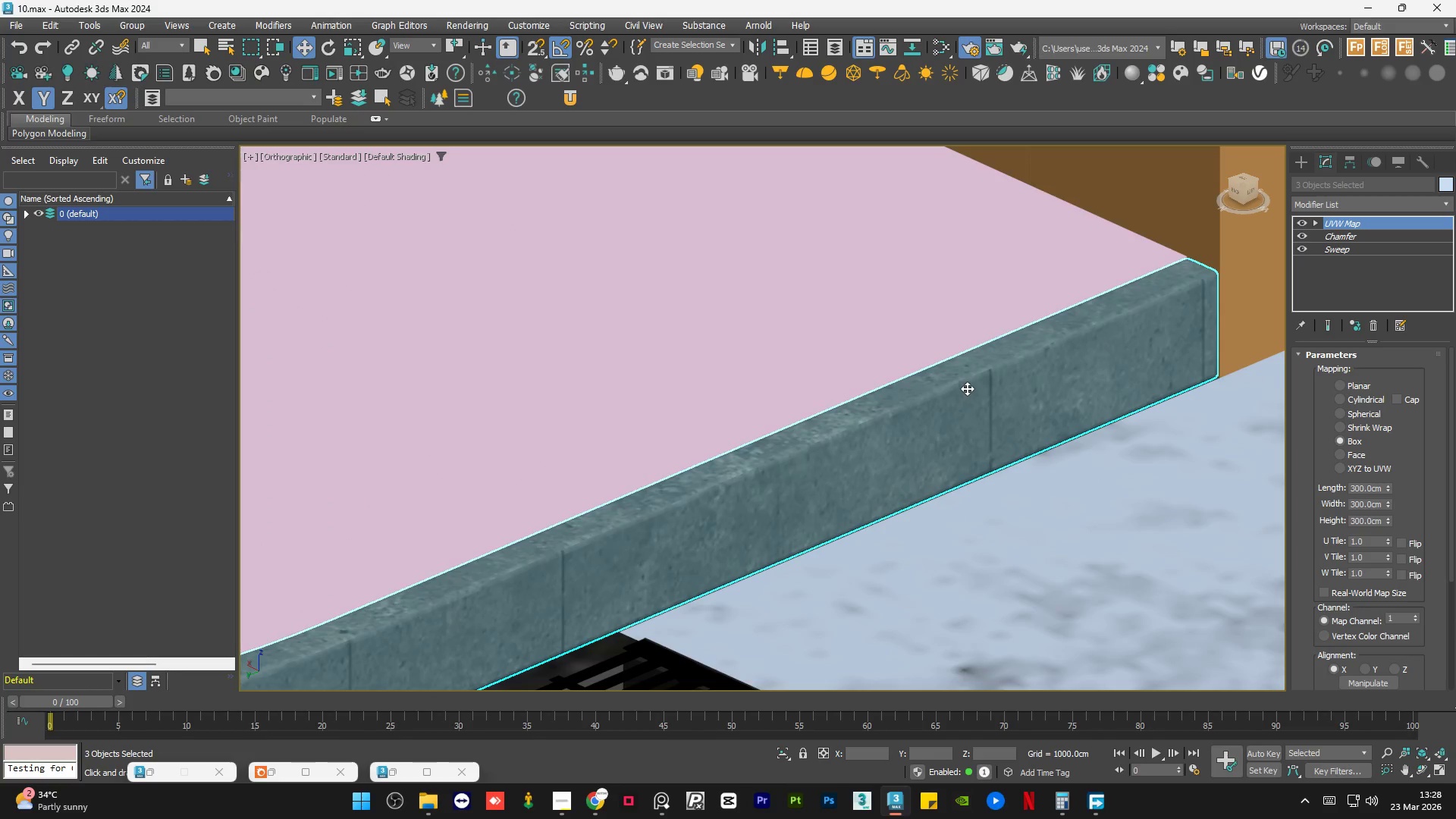 
hold_key(key=AltLeft, duration=0.67)
scroll: coordinate [851, 493], scroll_direction: down, amount: 6.0
 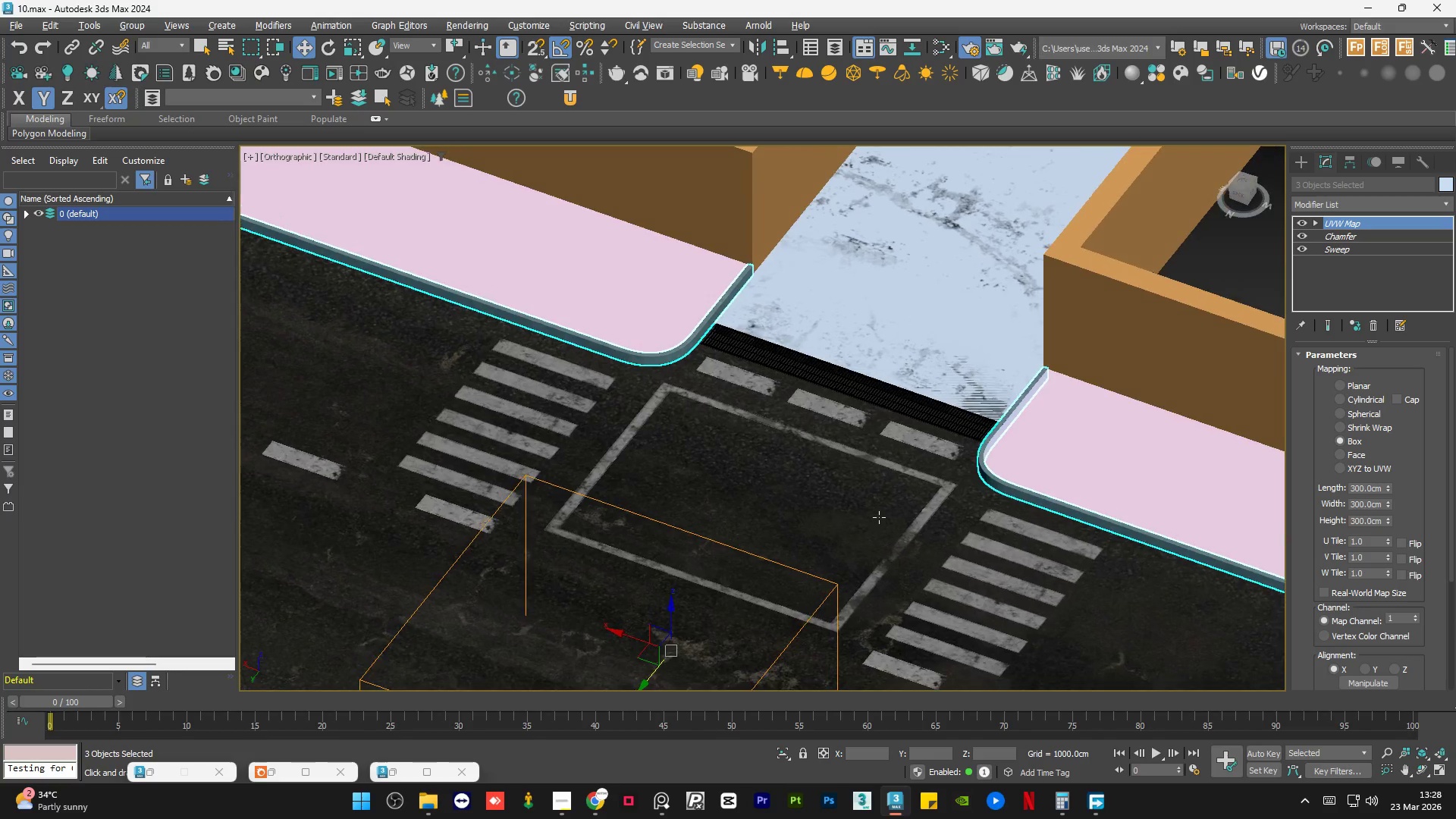 
scroll: coordinate [629, 343], scroll_direction: up, amount: 7.0
 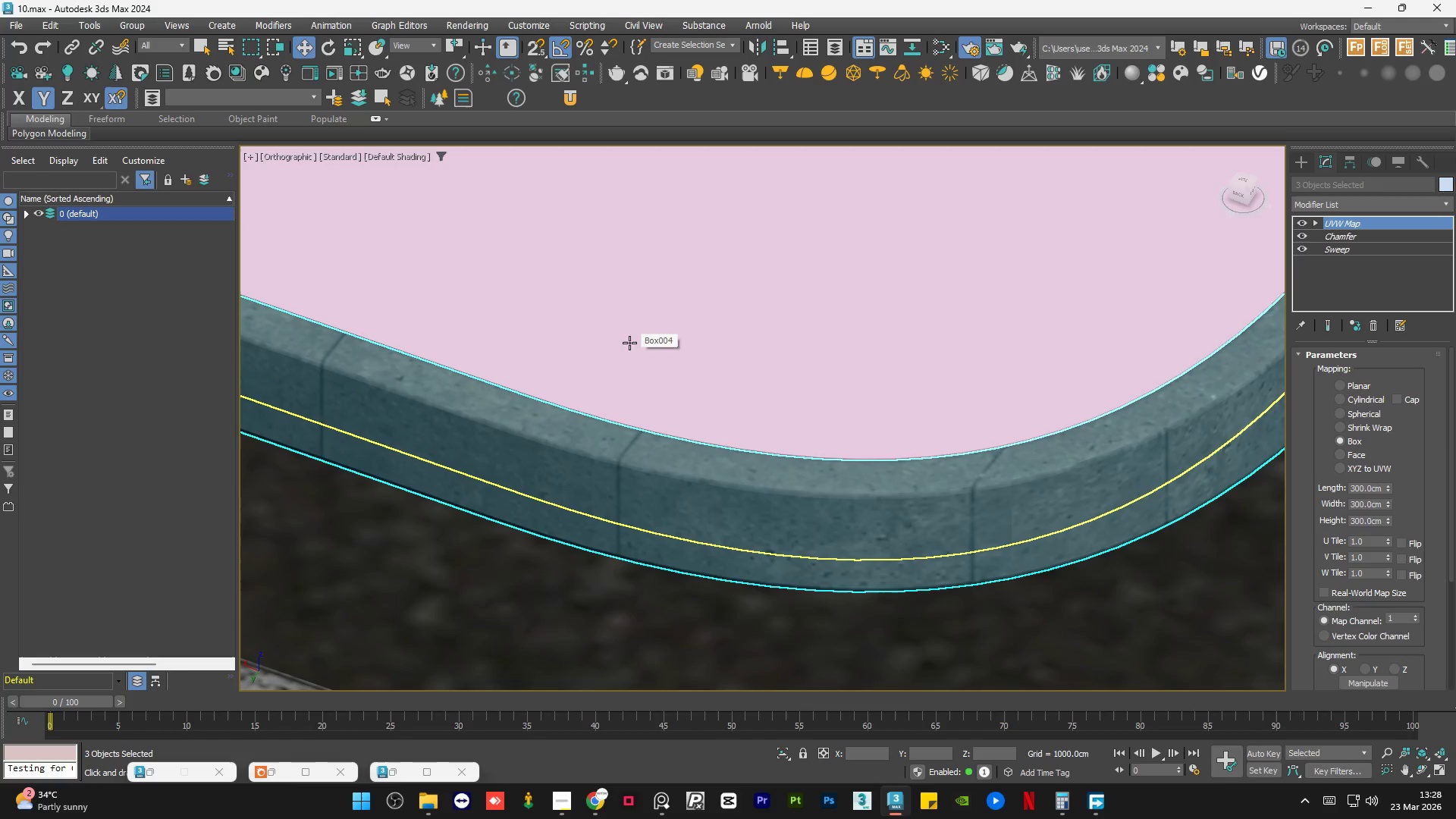 
scroll: coordinate [720, 433], scroll_direction: down, amount: 1.0
 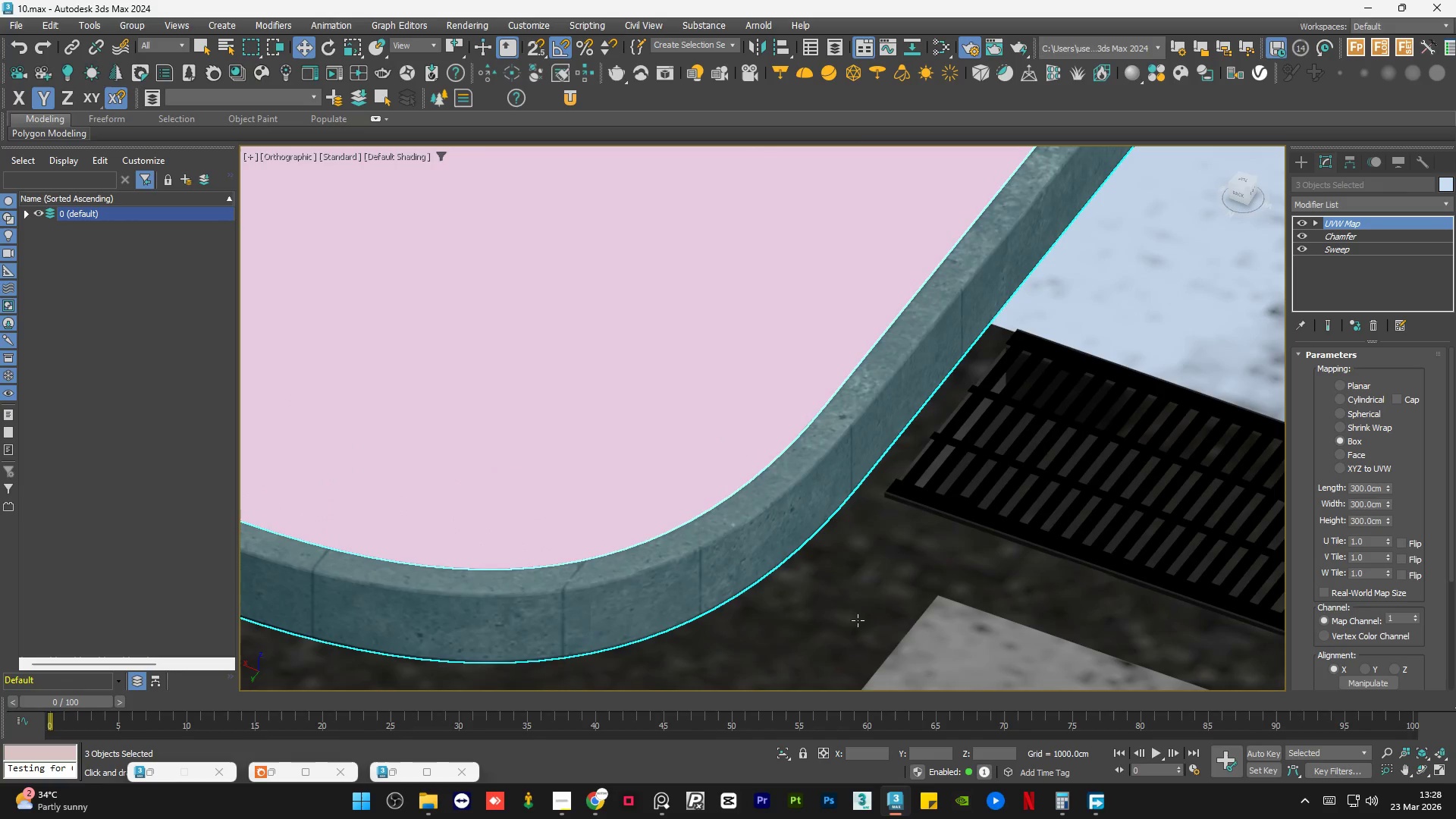 
scroll: coordinate [1021, 375], scroll_direction: none, amount: 0.0
 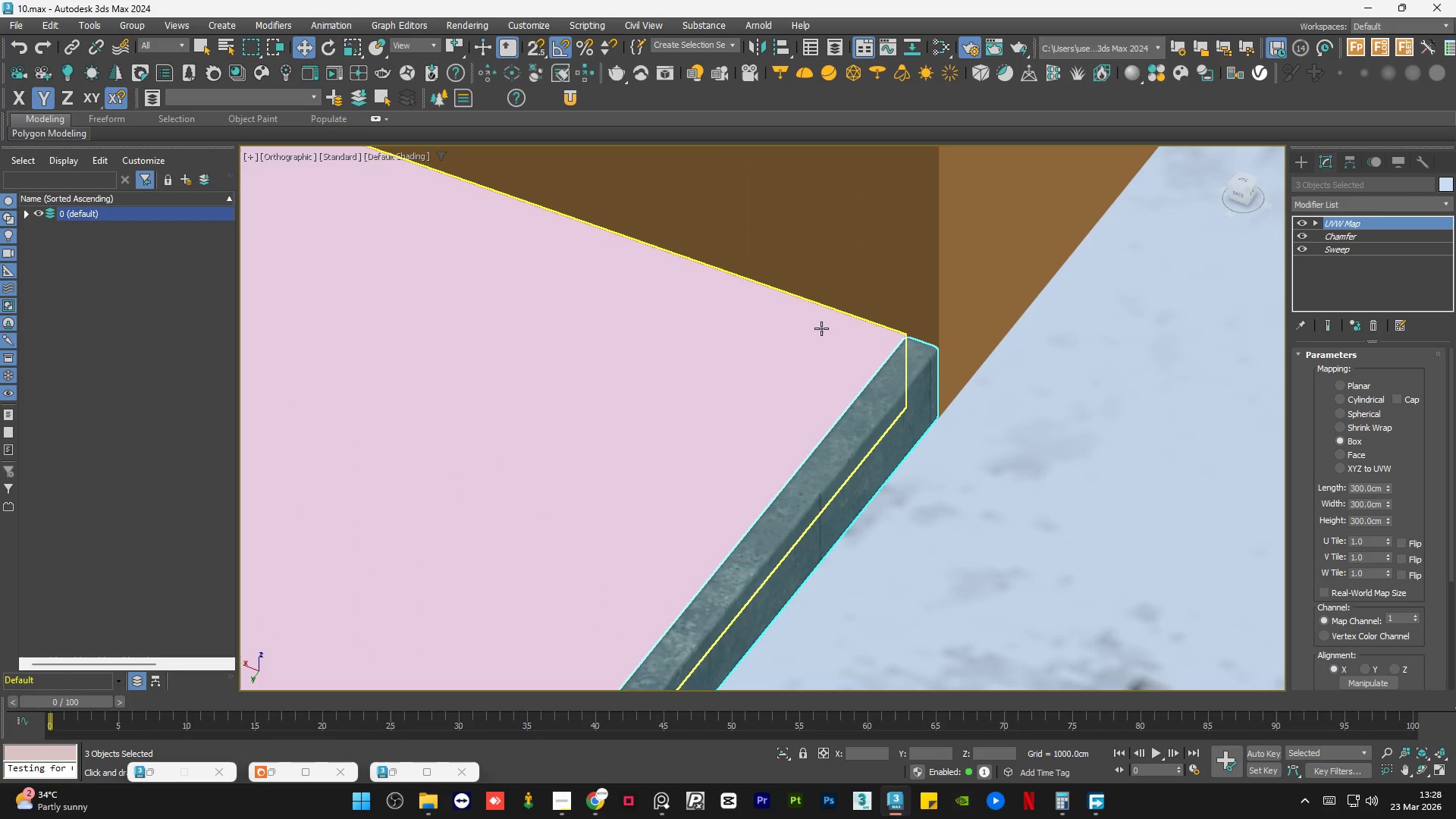 
scroll: coordinate [816, 333], scroll_direction: down, amount: 4.0
 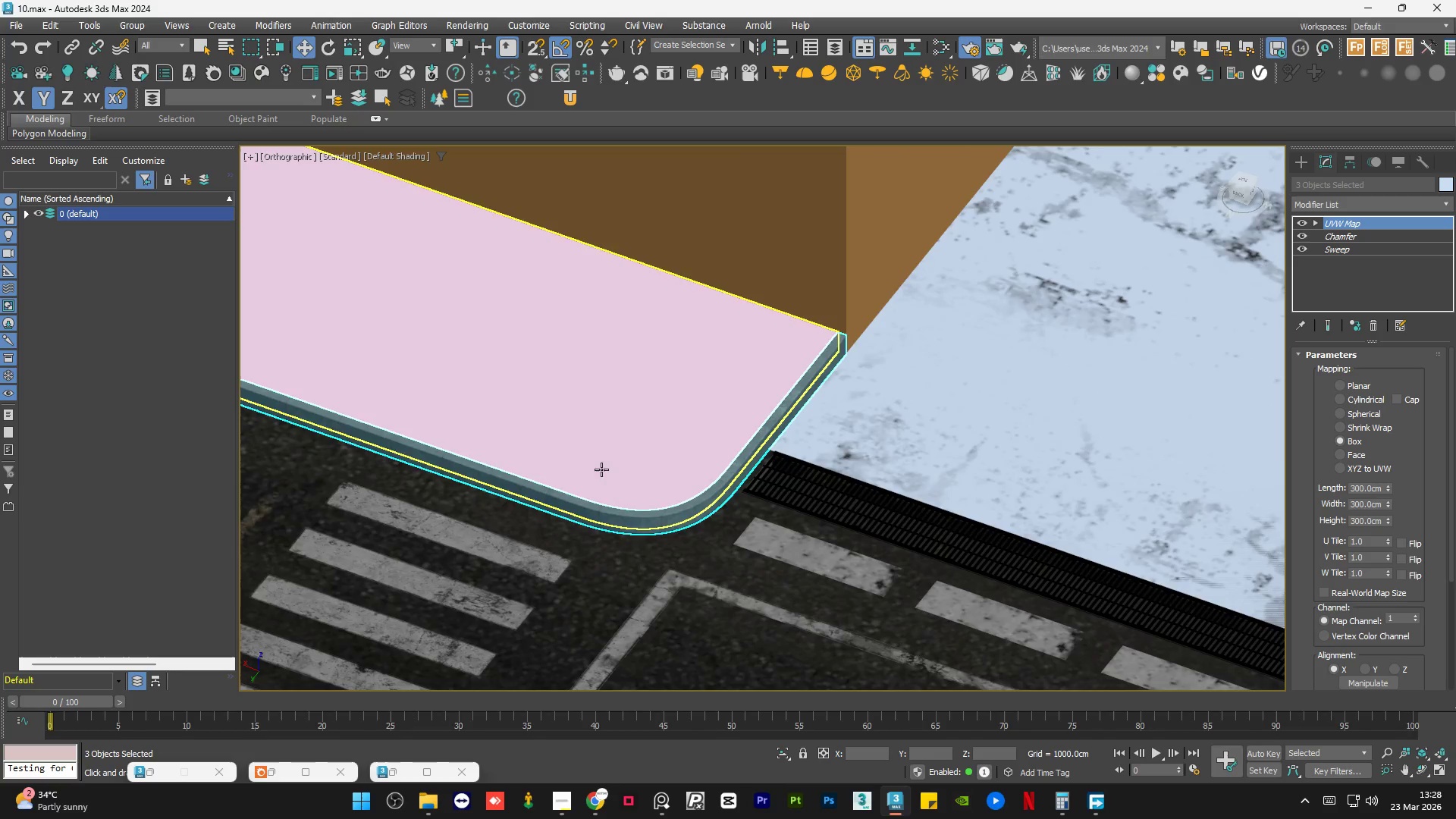 
scroll: coordinate [513, 491], scroll_direction: up, amount: 4.0
 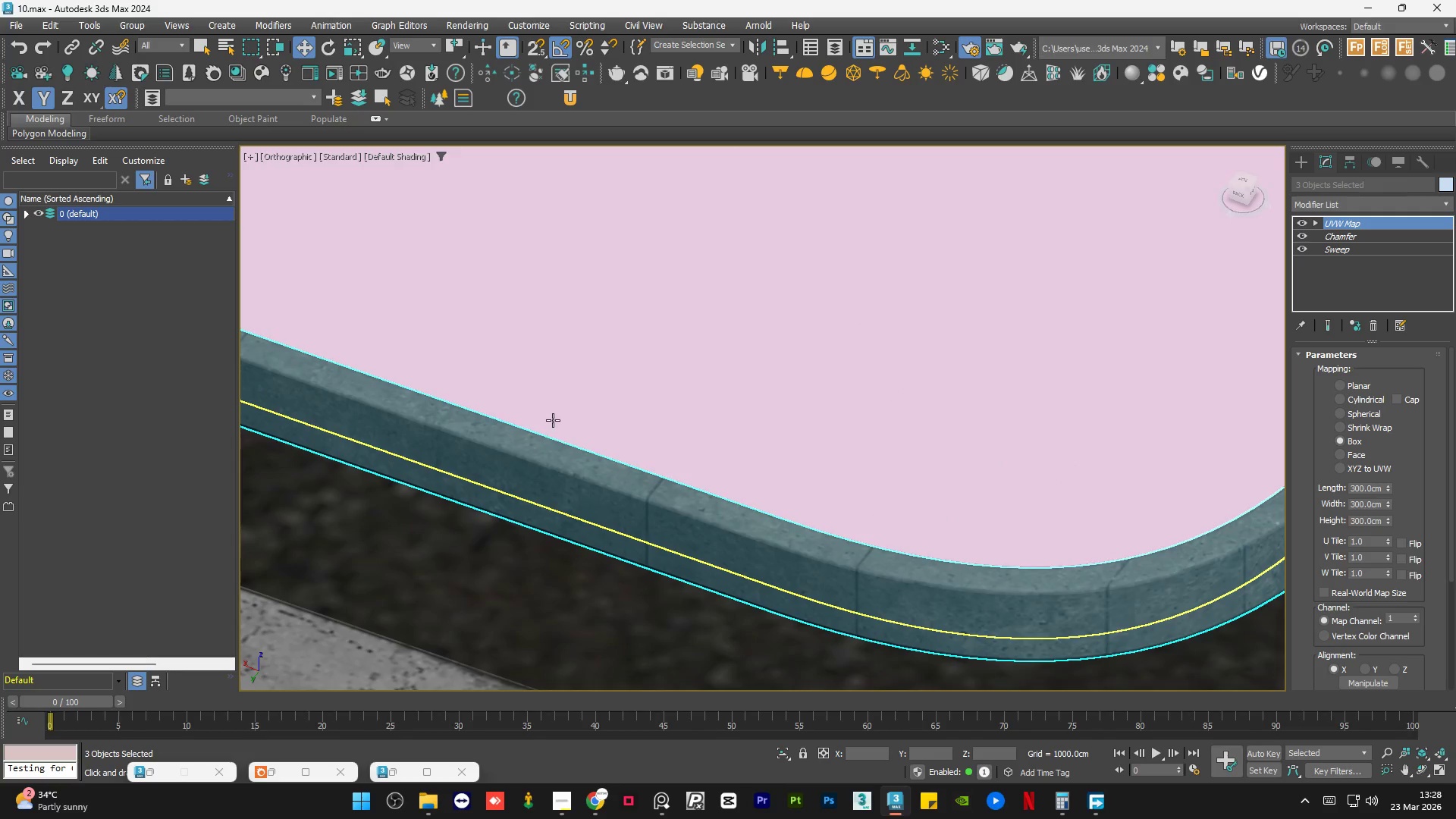 
scroll: coordinate [637, 402], scroll_direction: down, amount: 4.0
 